 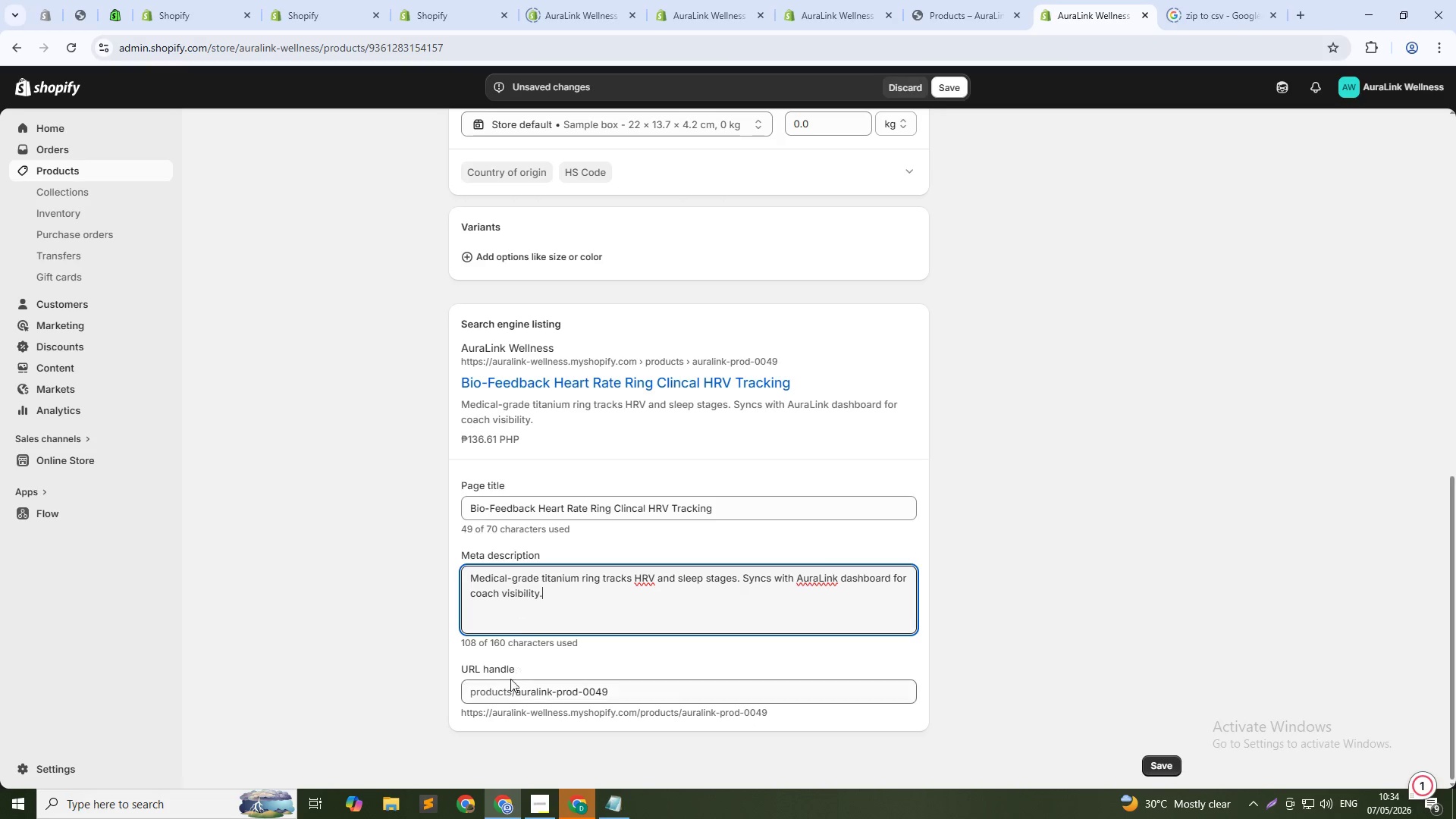 
left_click_drag(start_coordinate=[518, 693], to_coordinate=[1067, 631])
 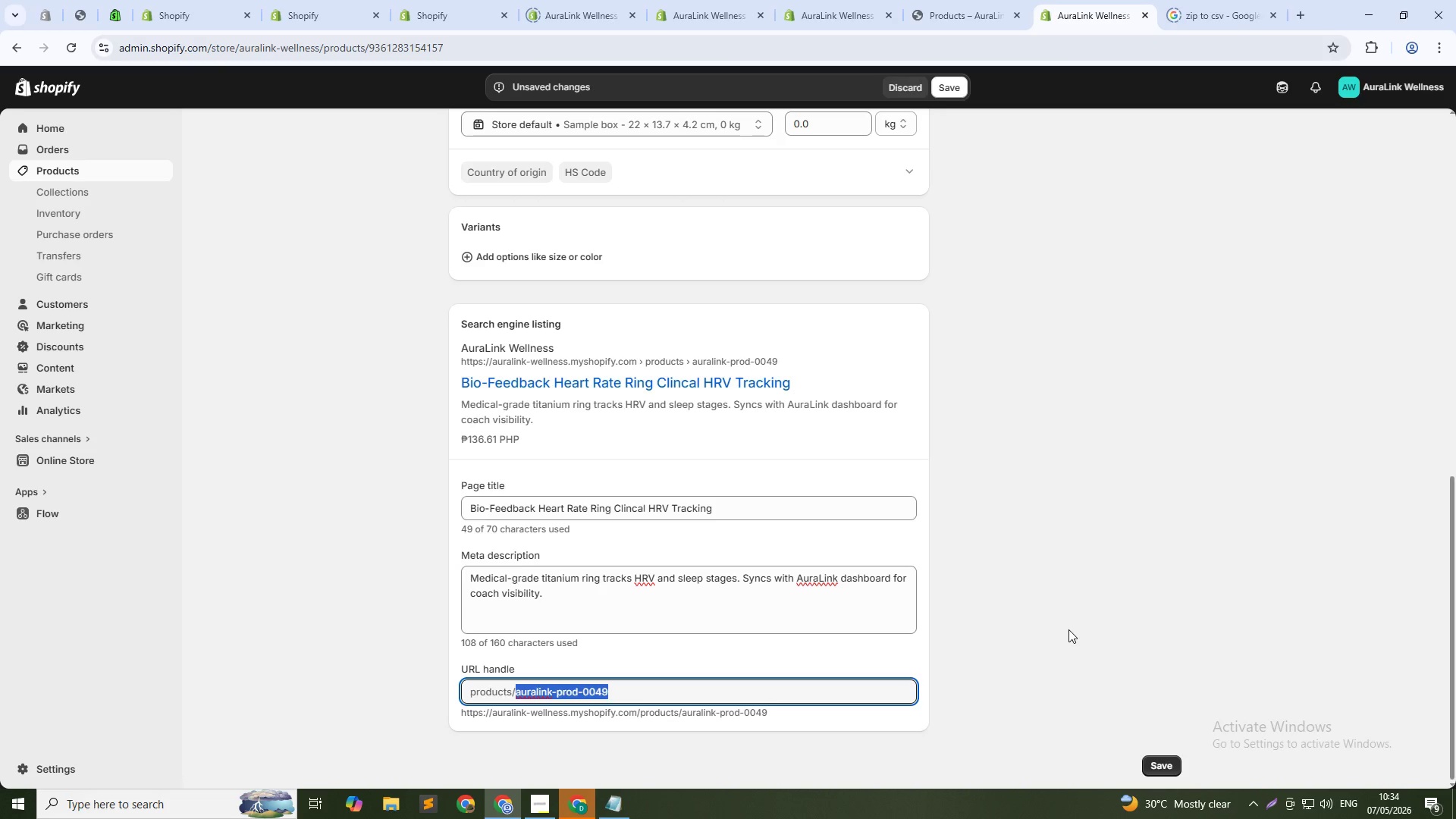 
key(Backspace)
 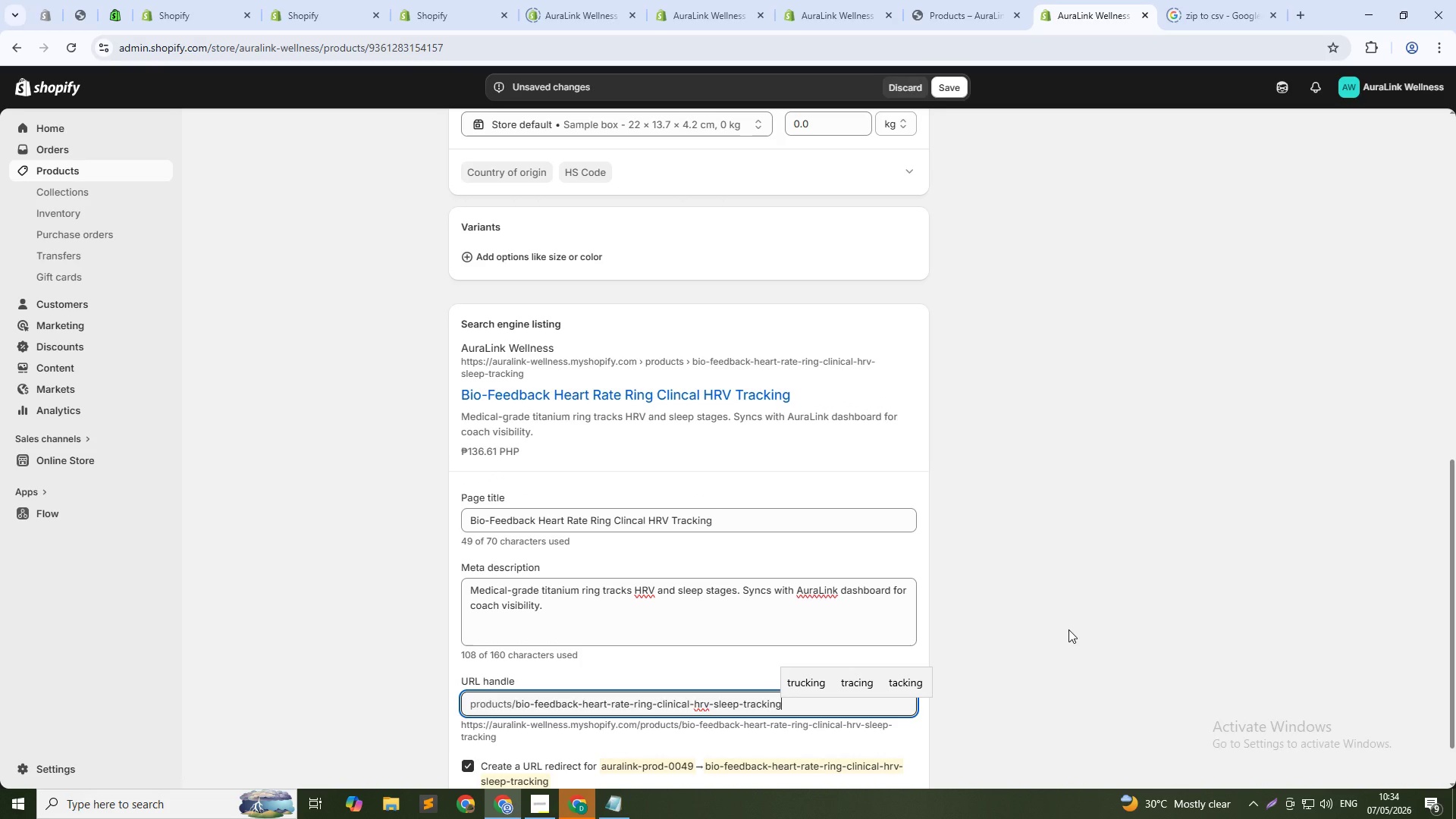 
type(bio)
 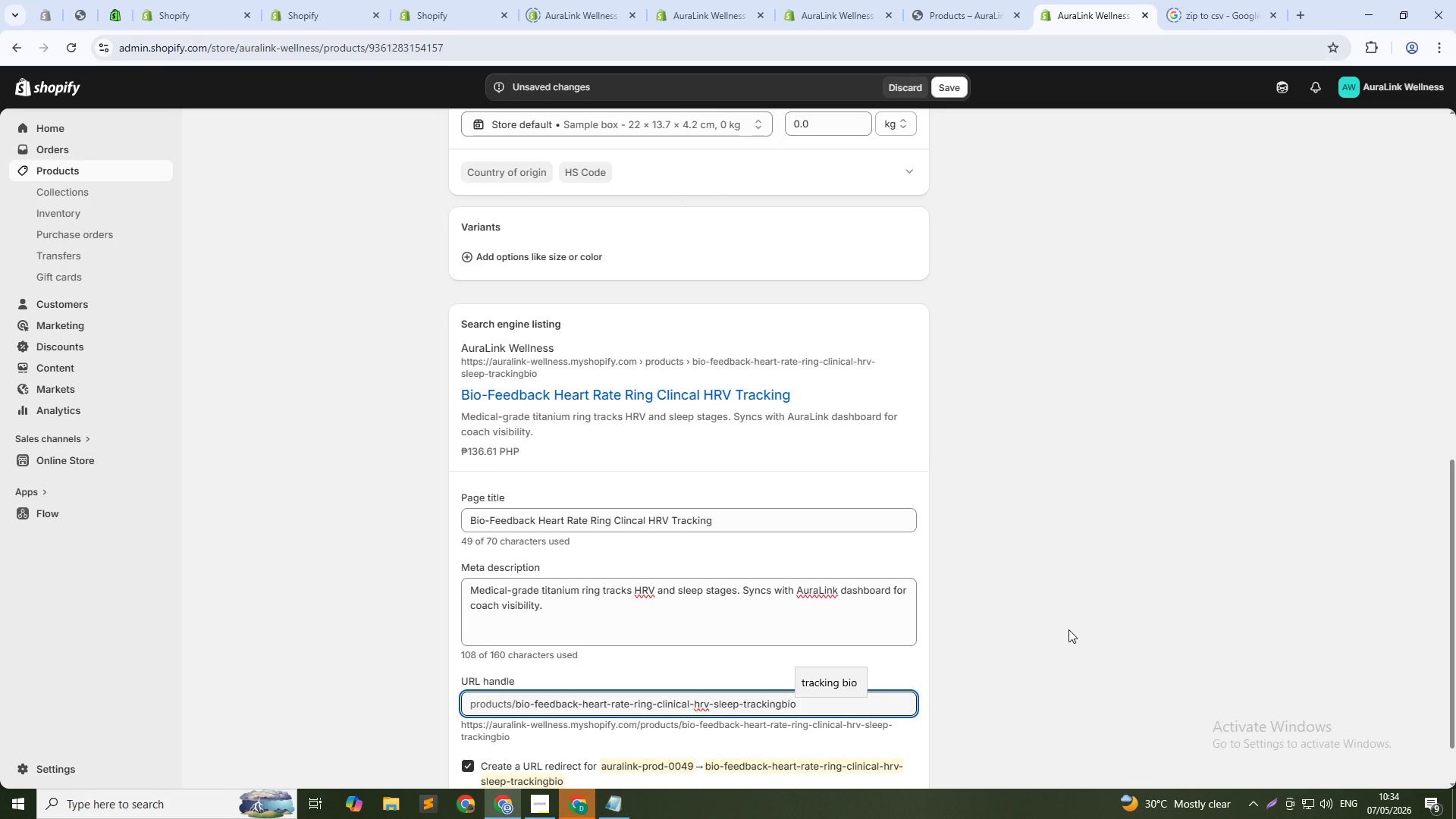 
key(Control+Z)
 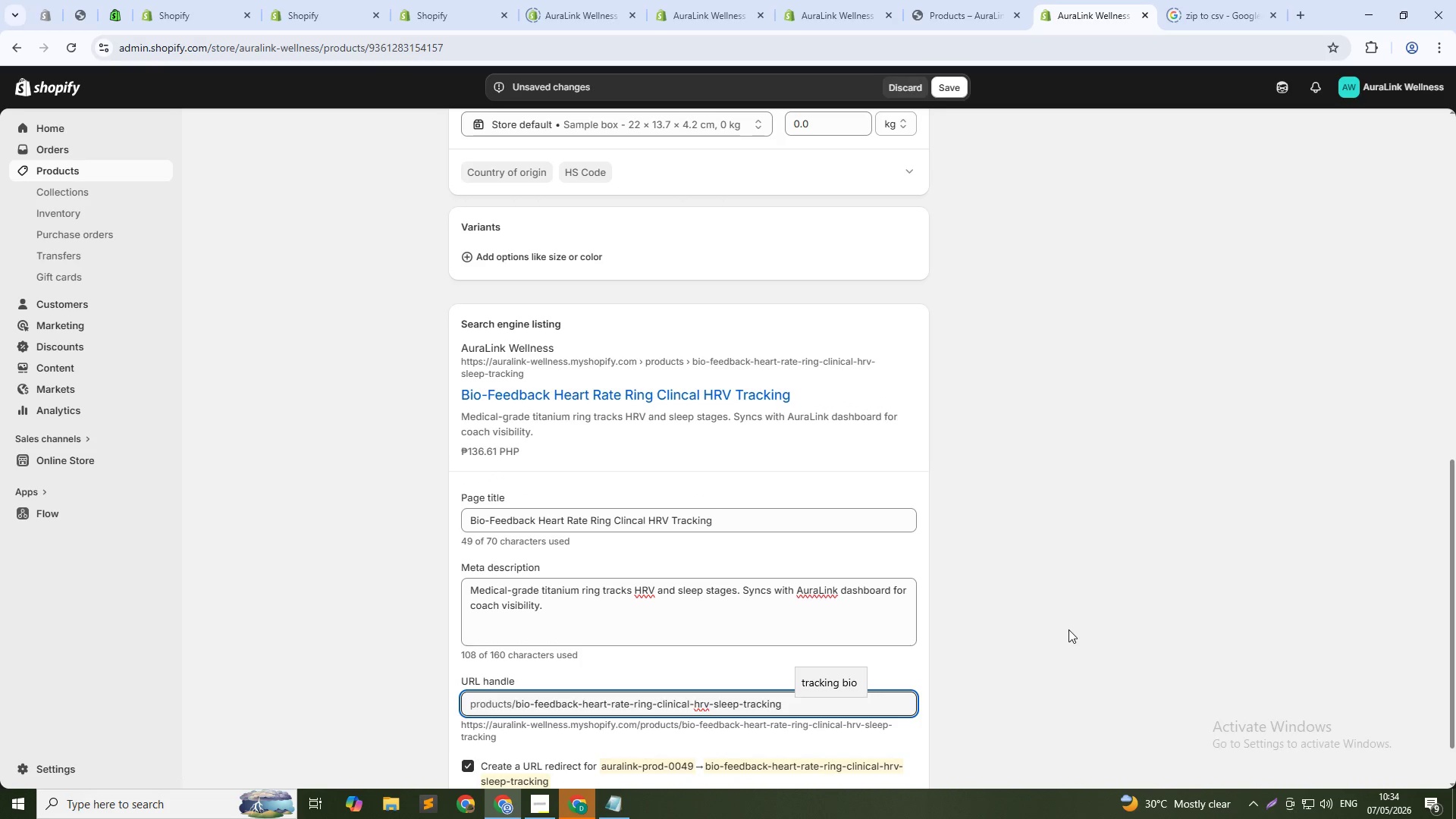 
key(Control+ControlLeft)
 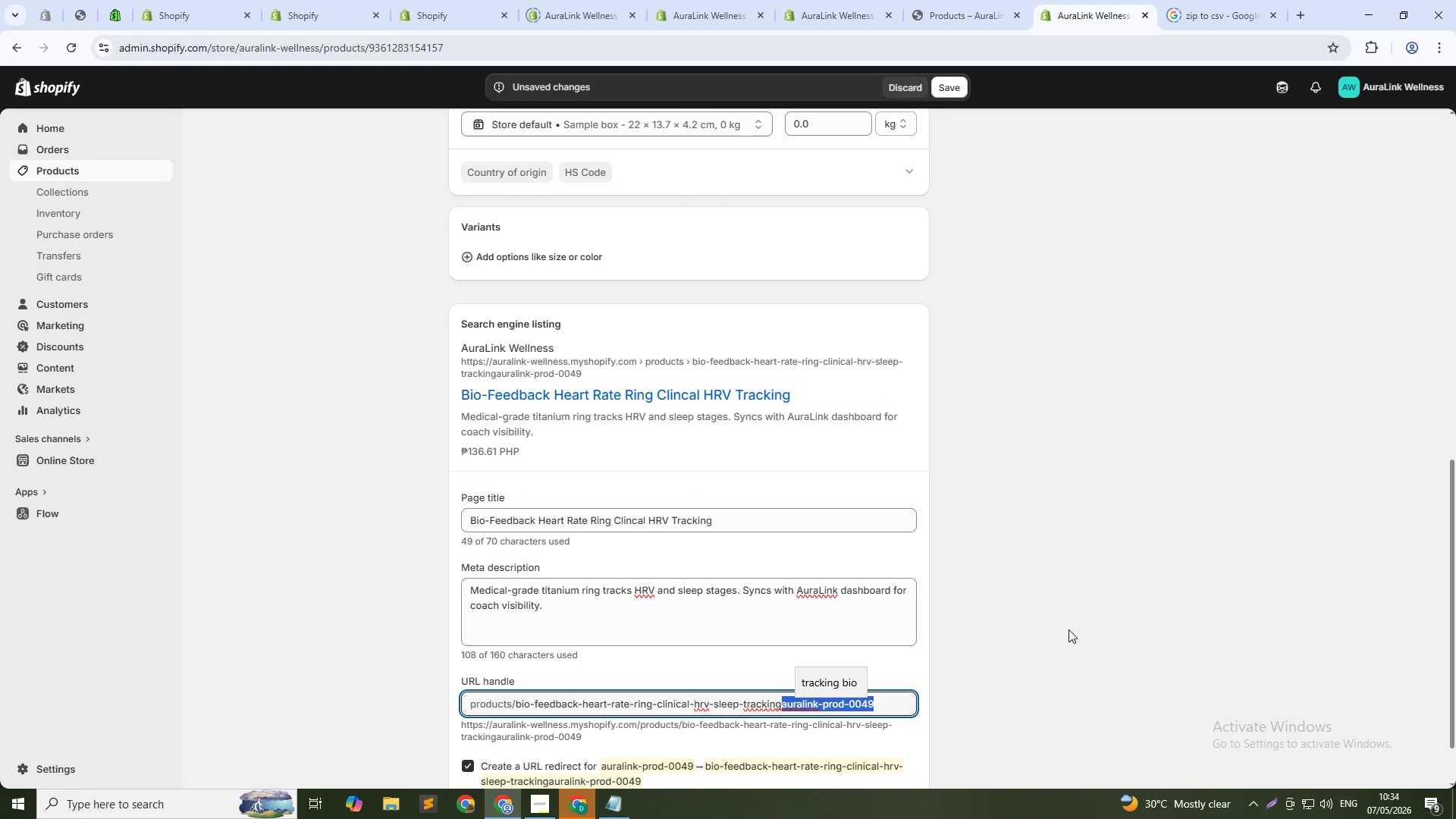 
key(Control+Z)
 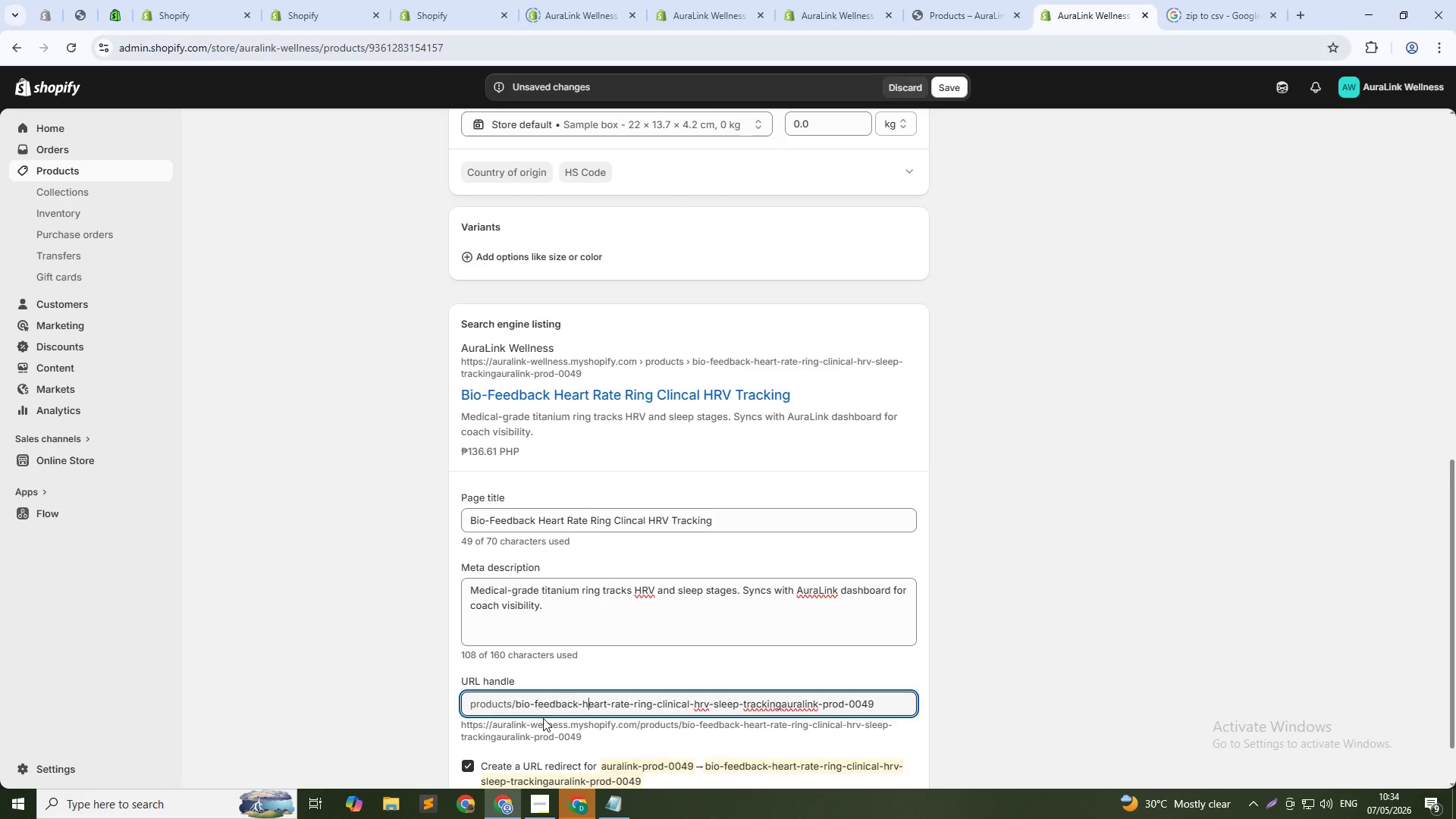 
left_click([519, 705])
 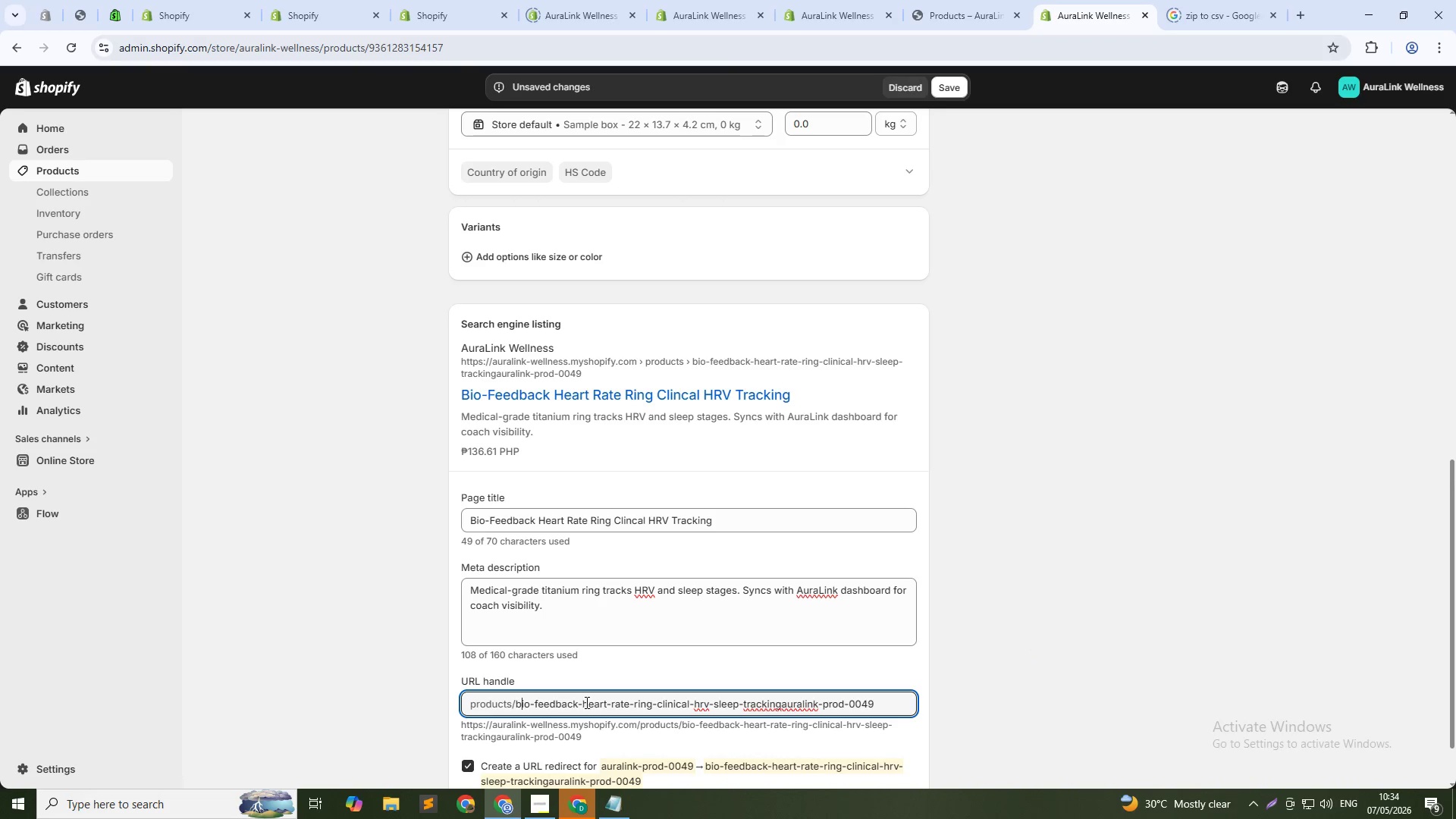 
left_click_drag(start_coordinate=[579, 702], to_coordinate=[880, 711])
 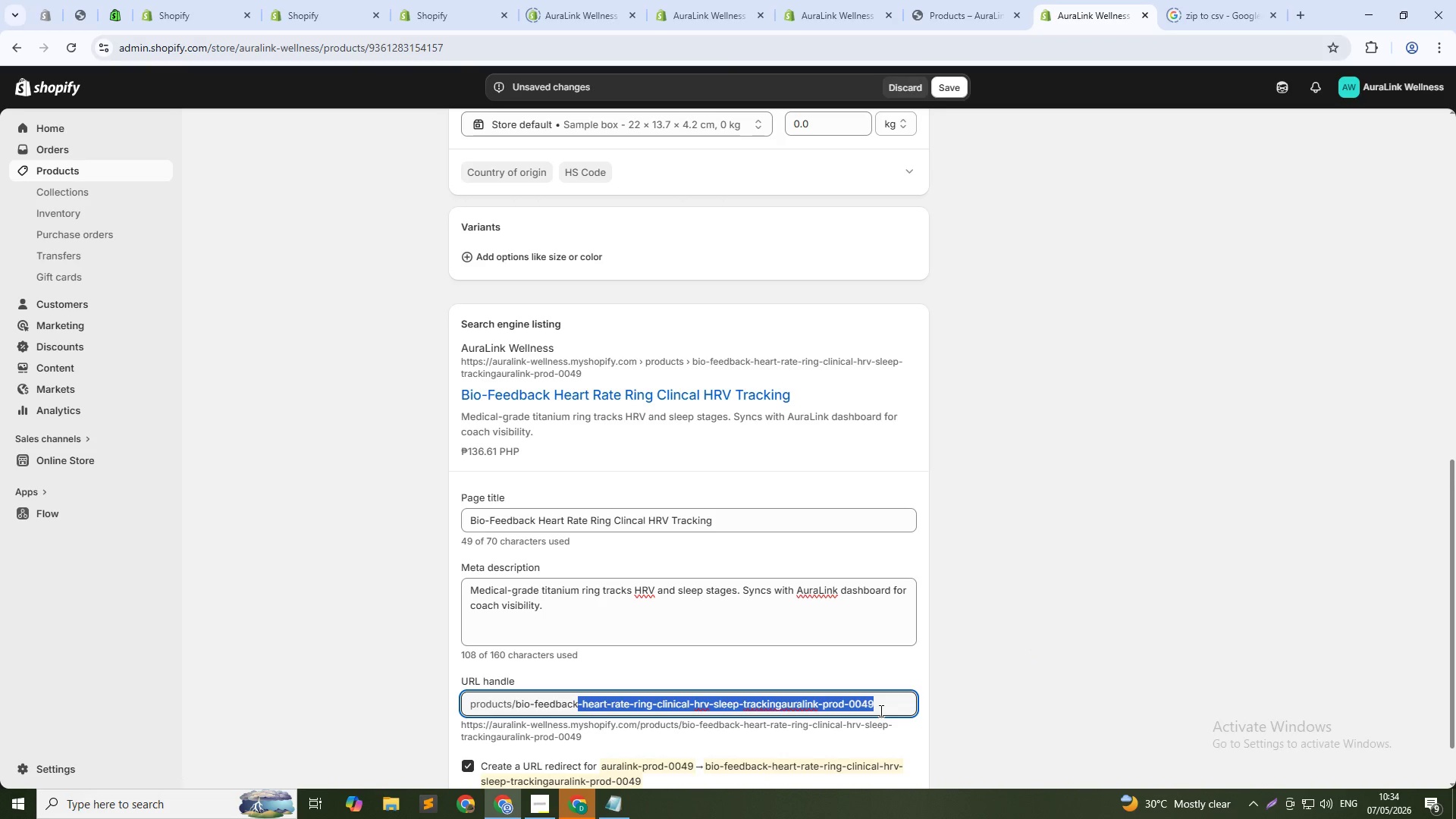 
type(-ring)
 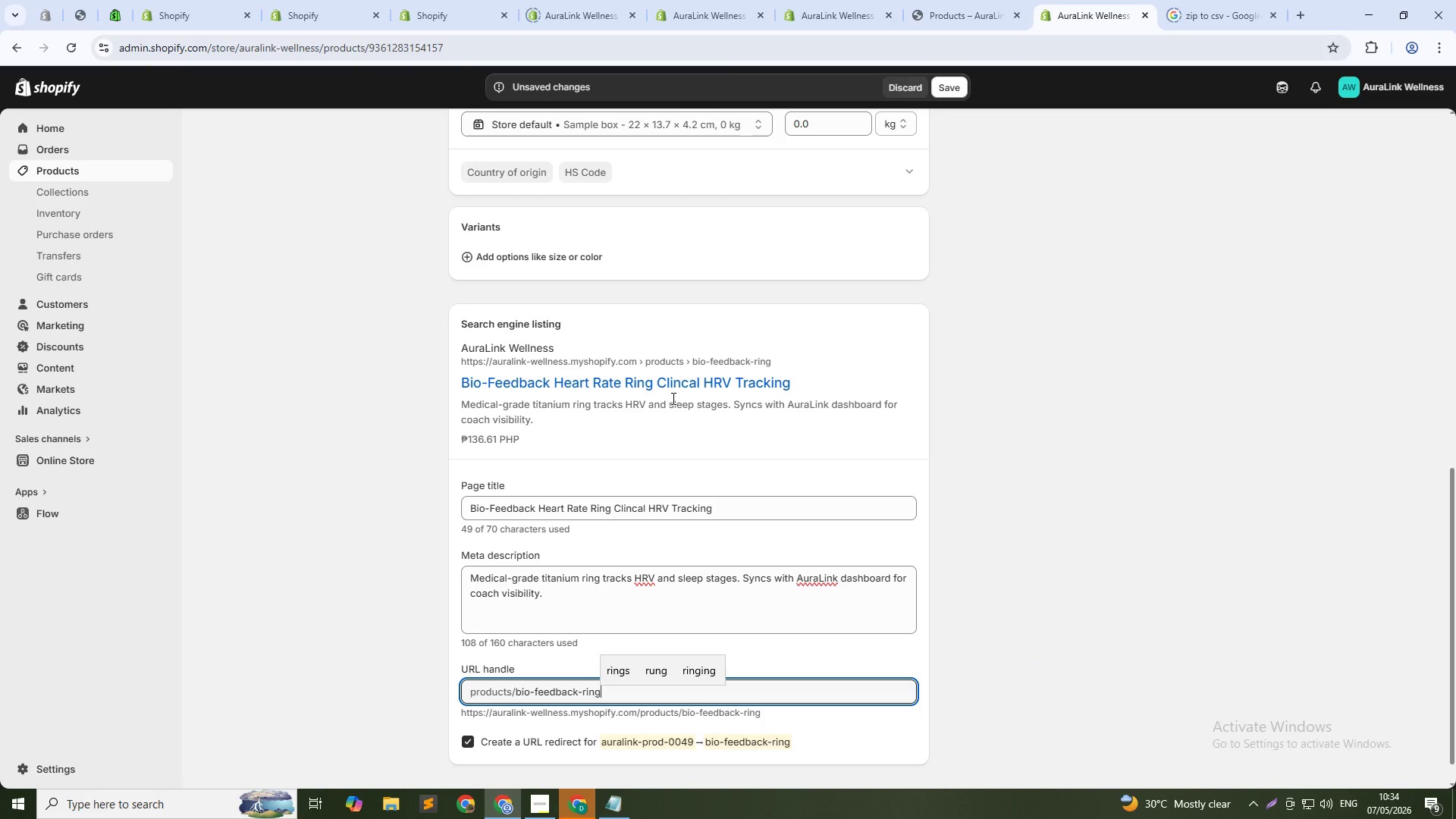 
left_click([939, 83])
 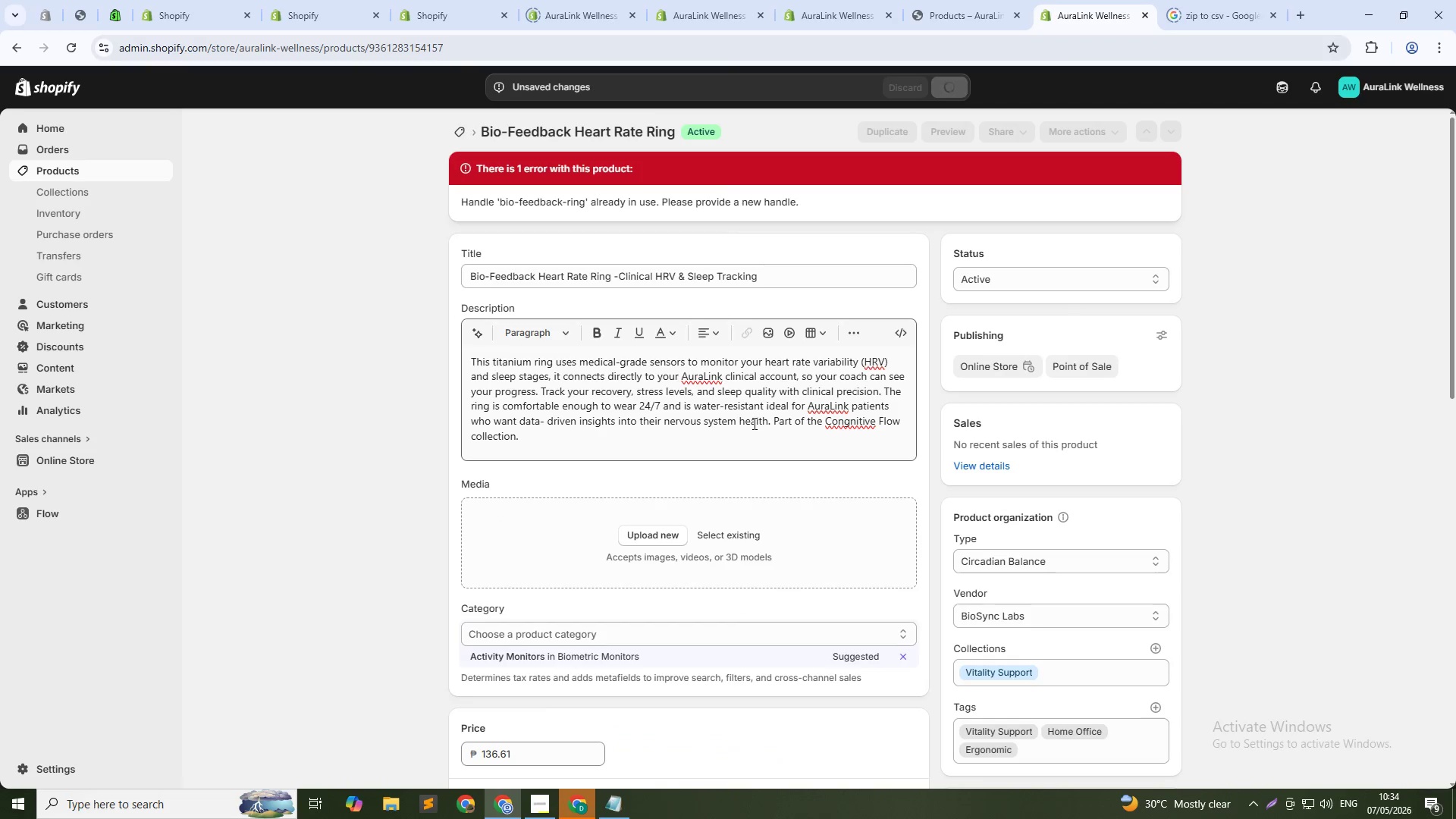 
scroll: coordinate [834, 472], scroll_direction: down, amount: 26.0
 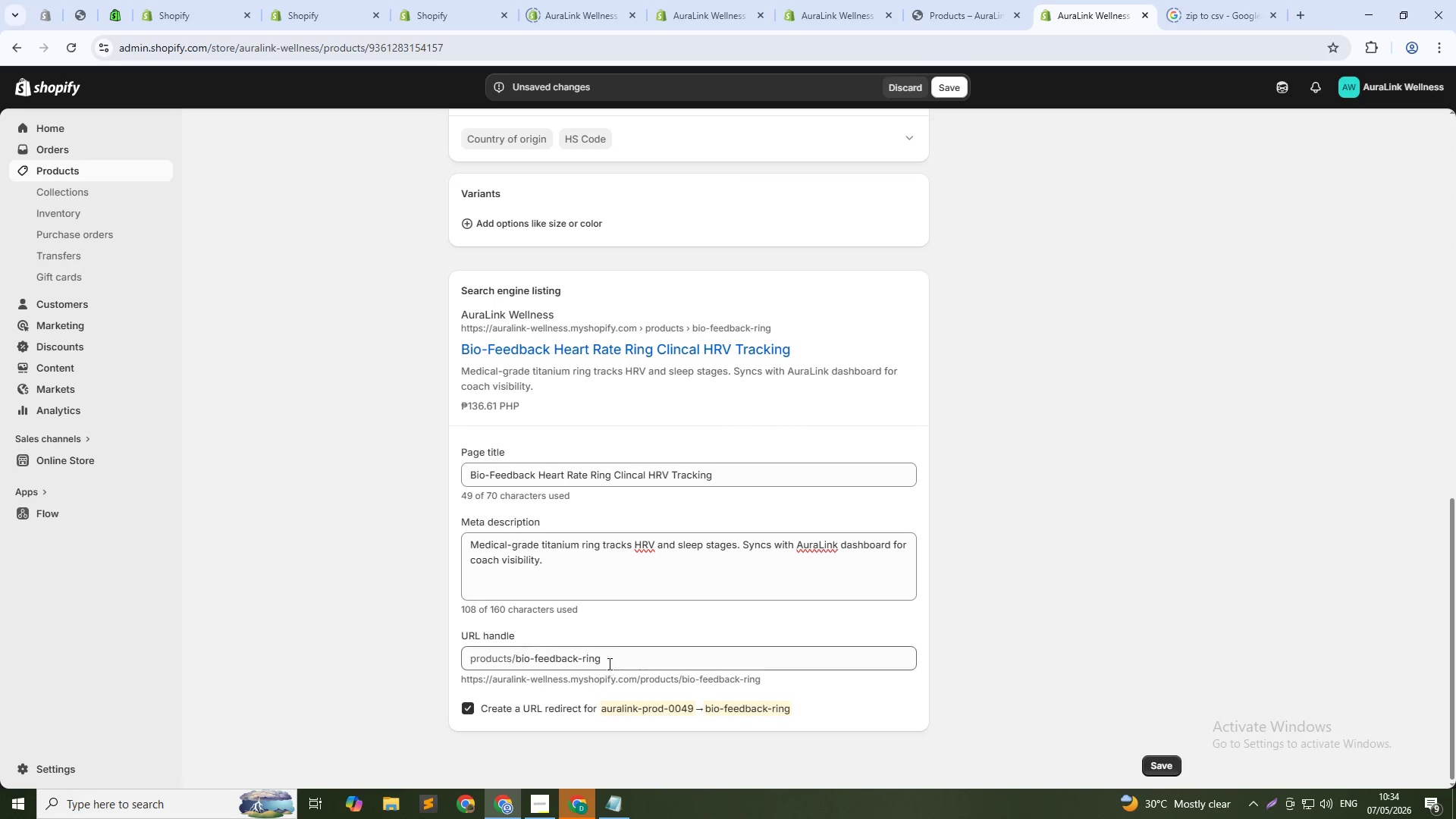 
left_click([613, 653])
 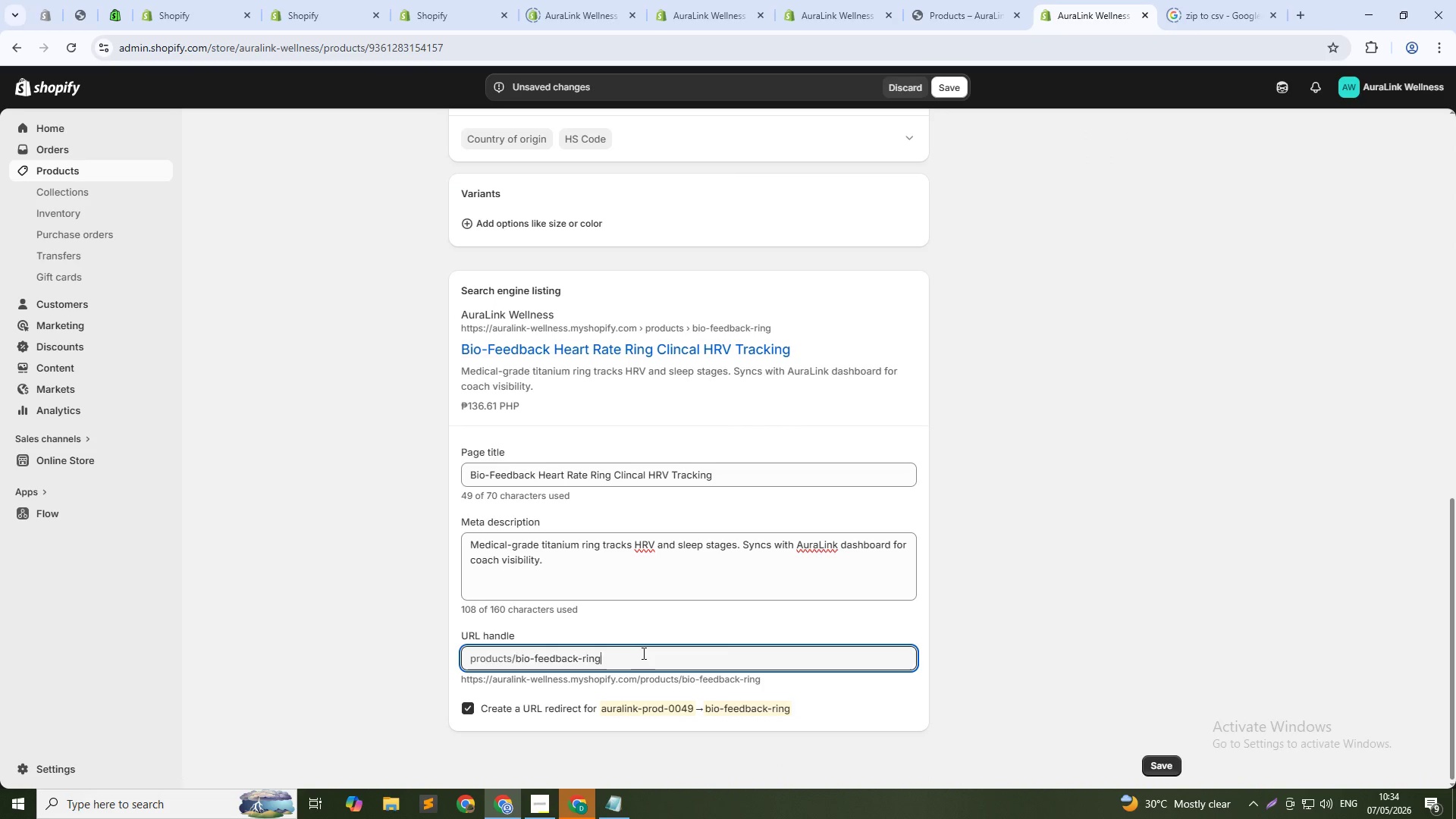 
left_click([642, 653])
 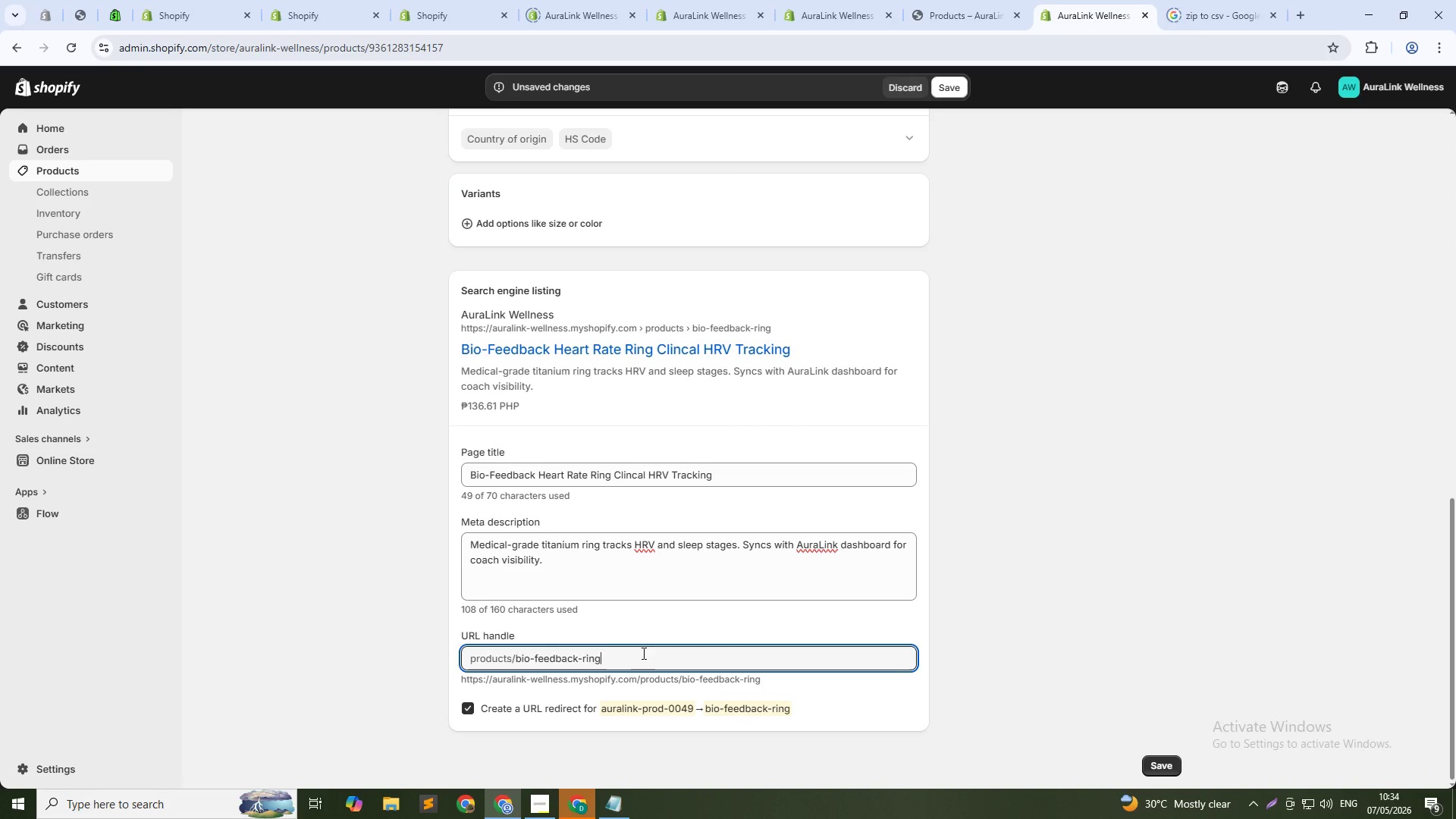 
key(Minus)
 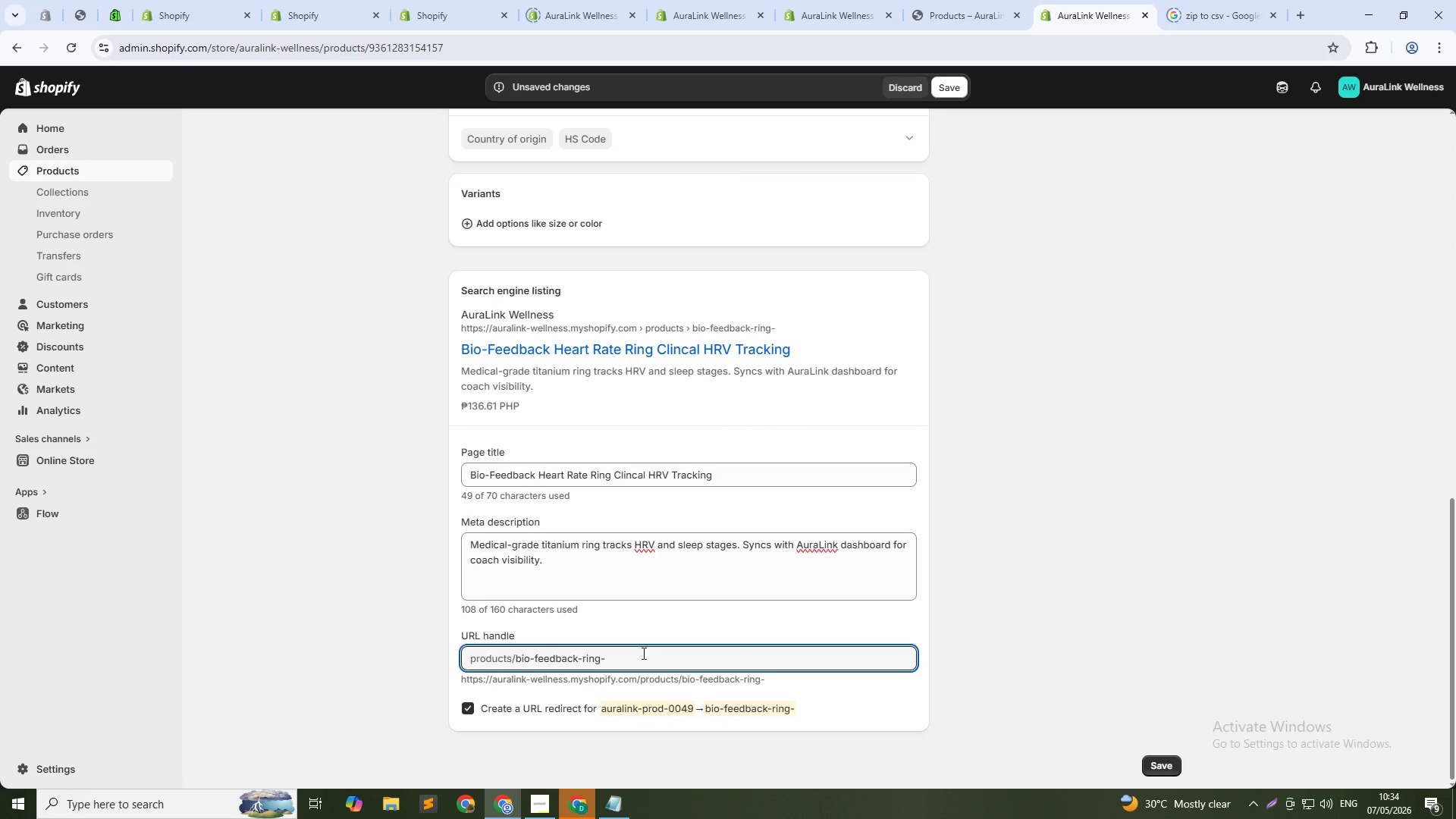 
scroll: coordinate [636, 603], scroll_direction: up, amount: 22.0
 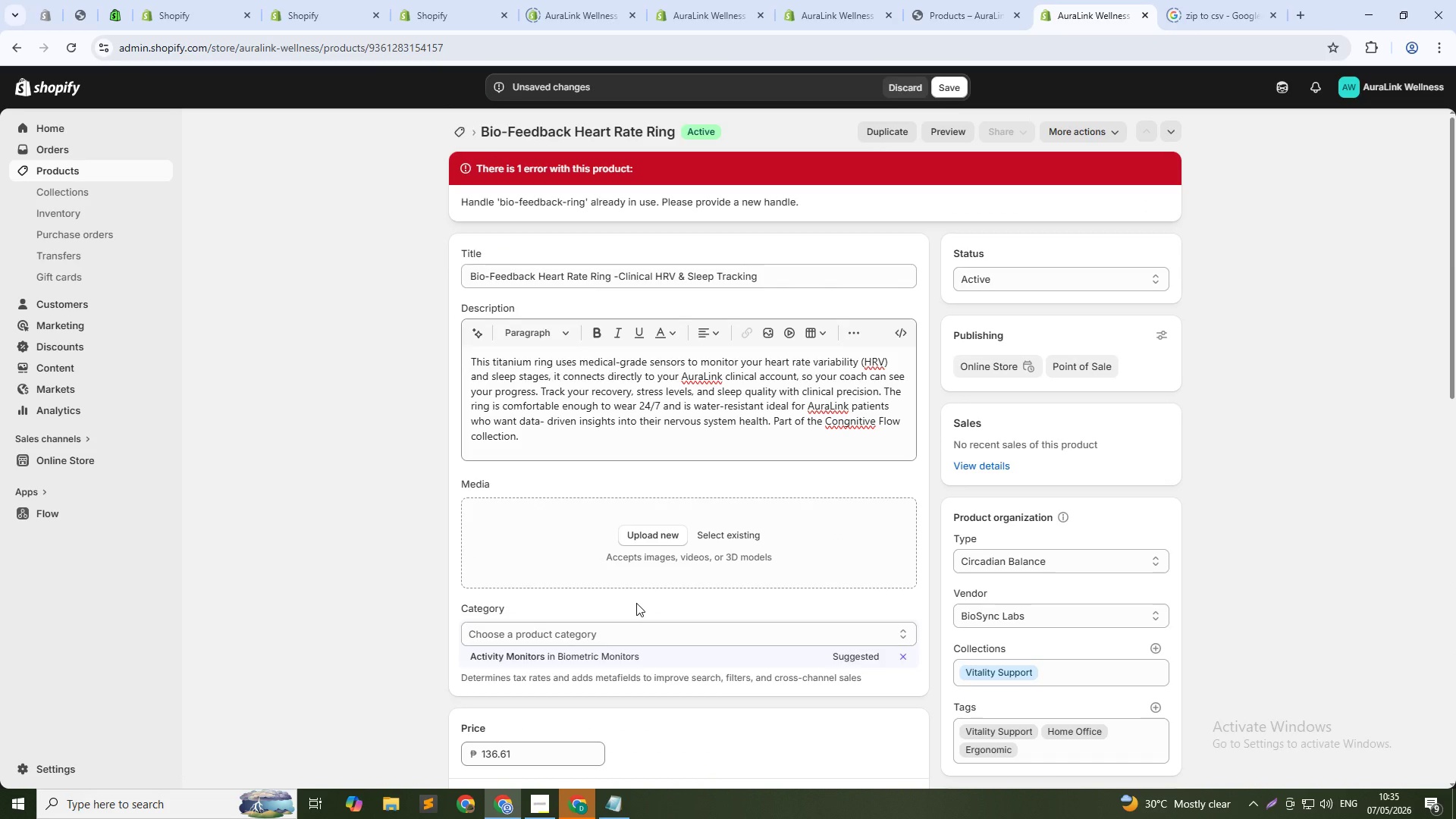 
scroll: coordinate [639, 602], scroll_direction: down, amount: 25.0
 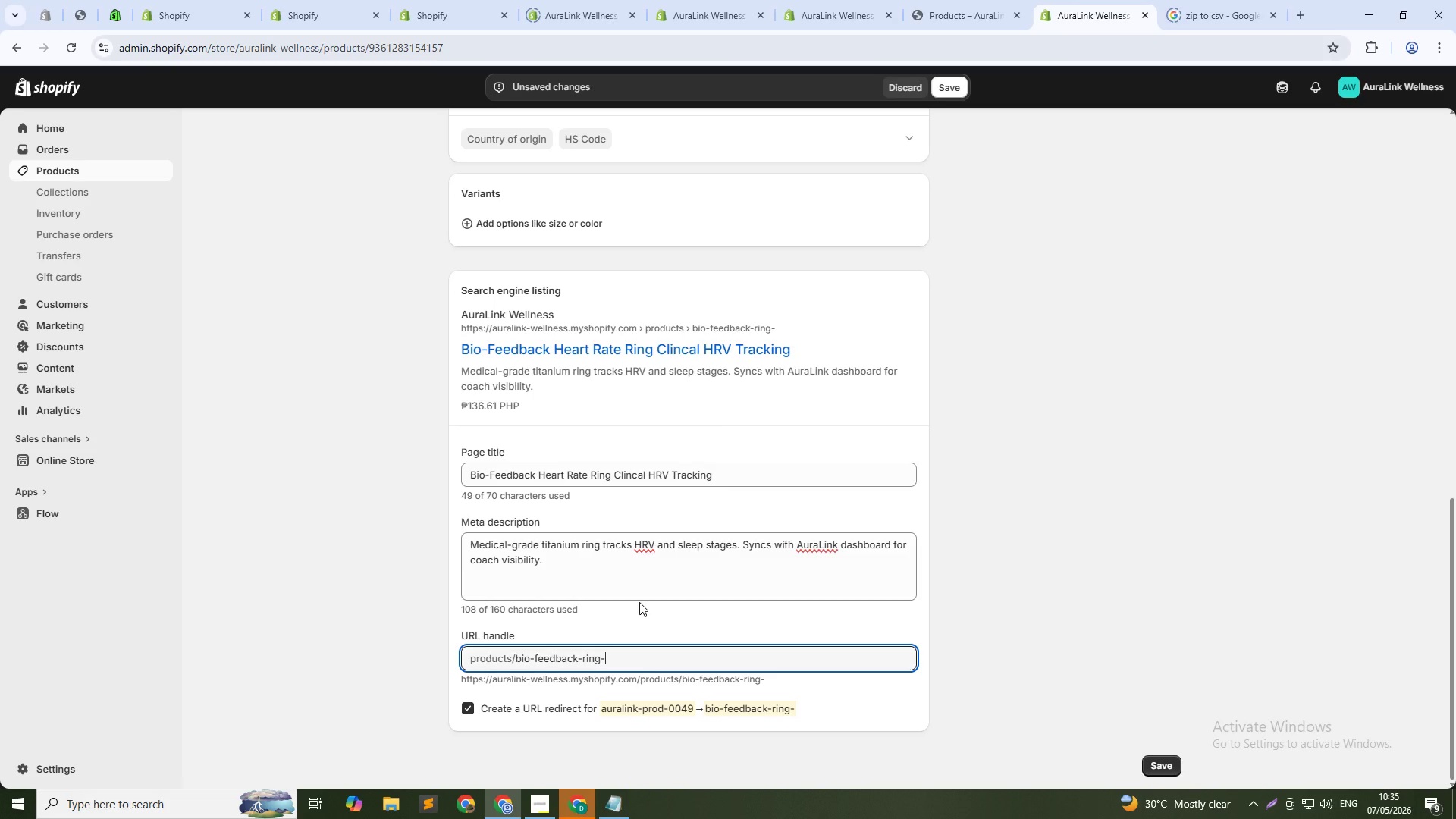 
wait(8.92)
 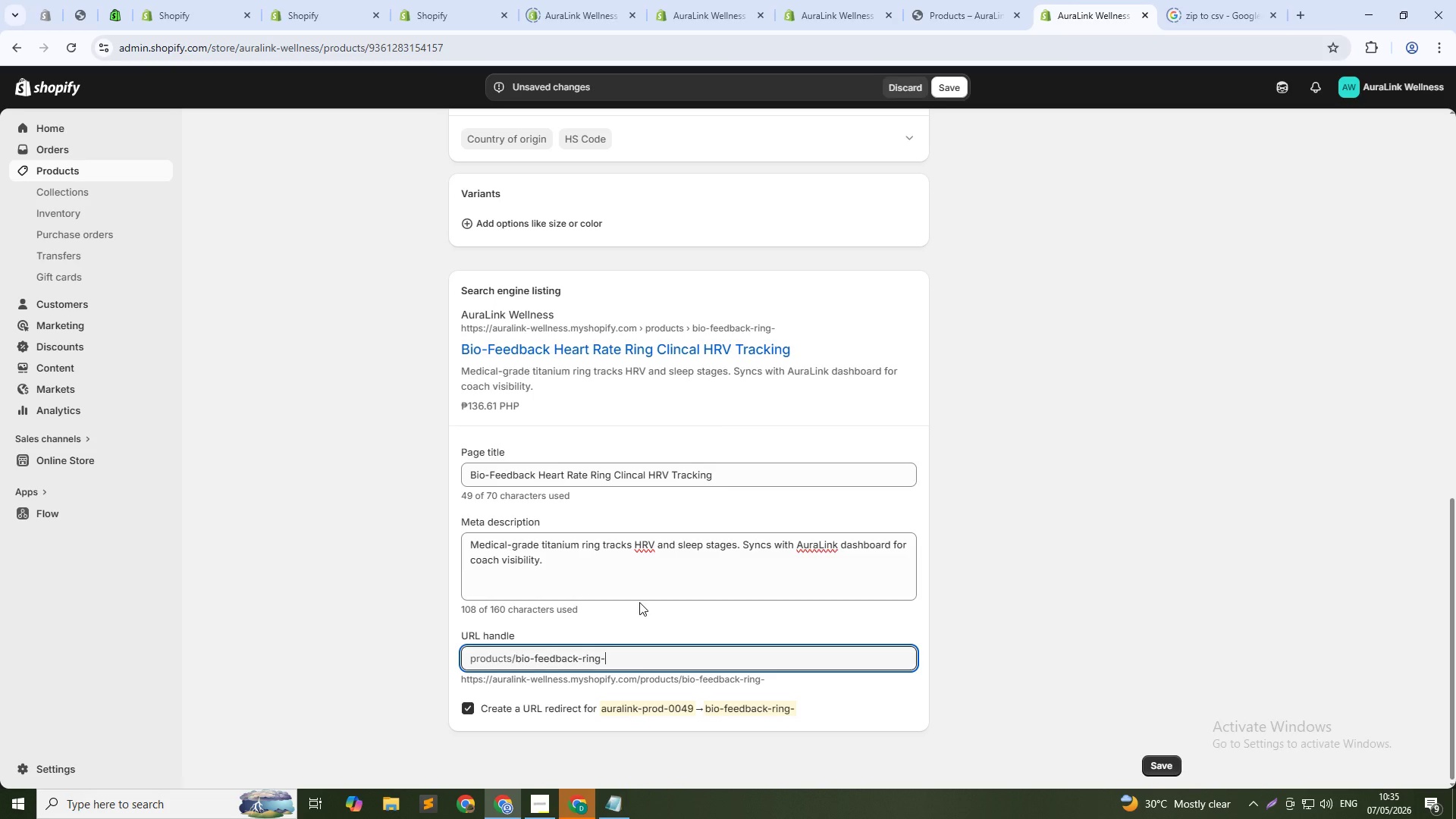 
key(Backspace)
key(Backspace)
key(Backspace)
key(Backspace)
key(Backspace)
type(heart-ring)
 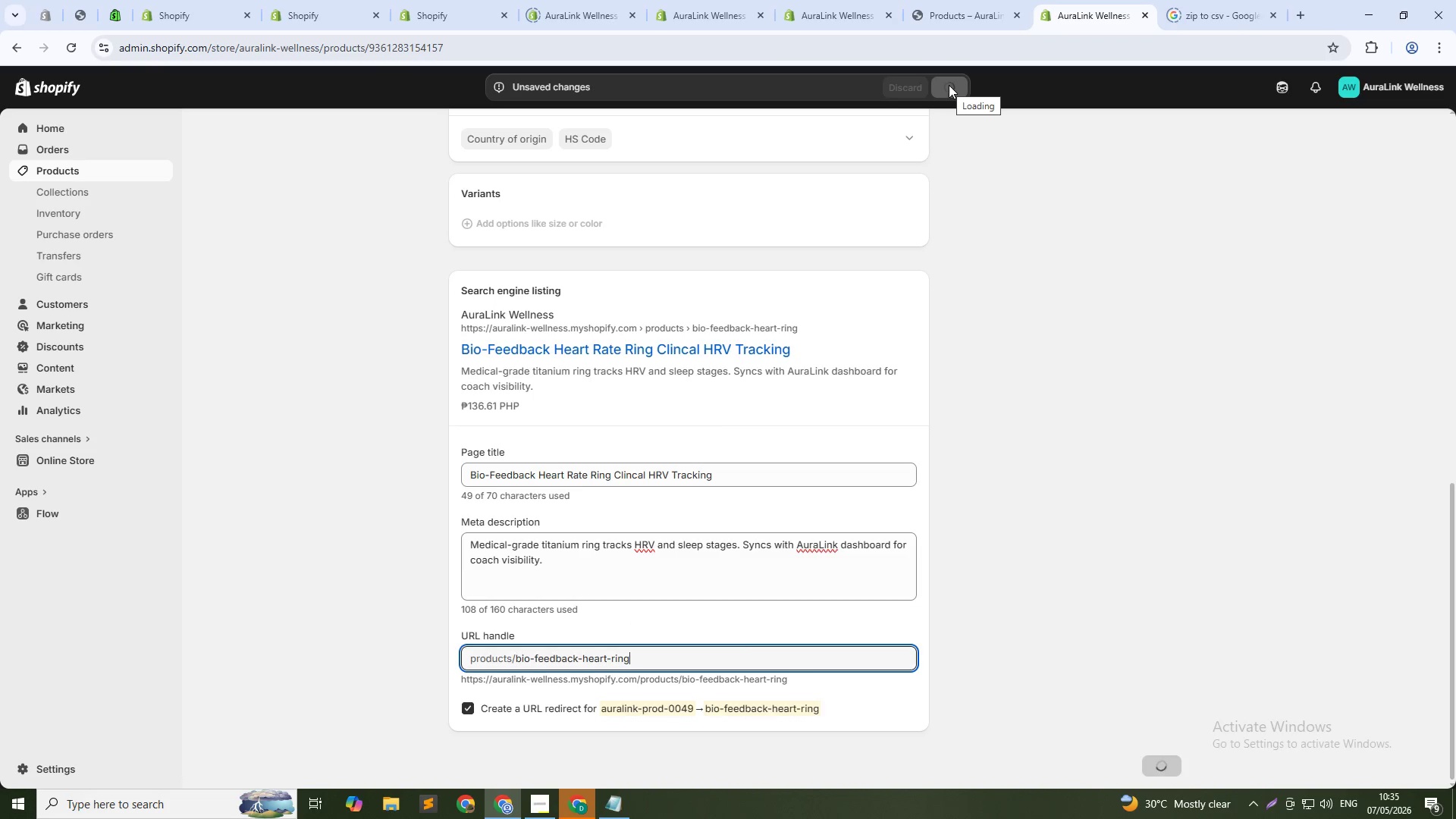 
scroll: coordinate [732, 439], scroll_direction: up, amount: 20.0
 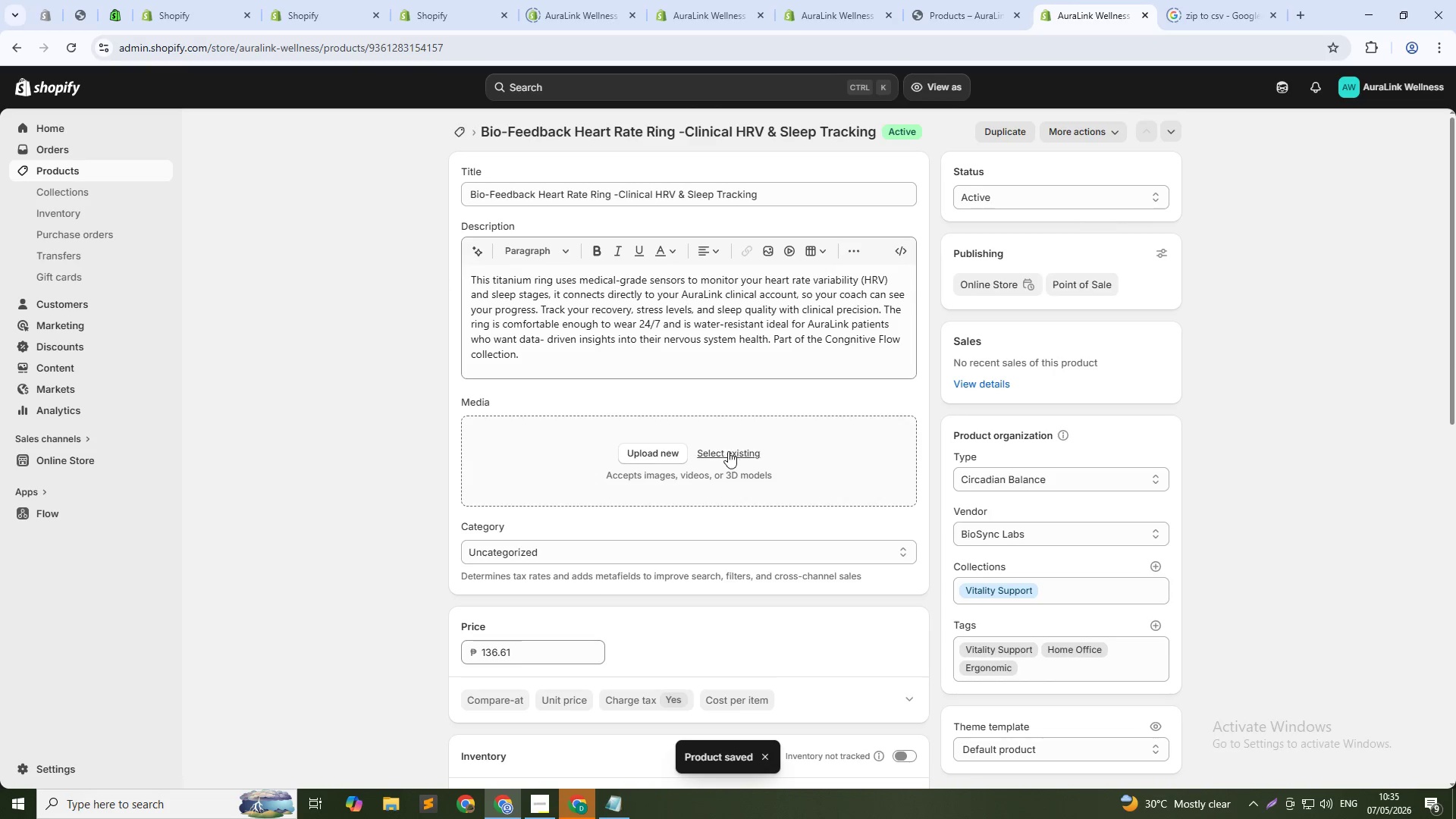 
left_click([725, 452])
 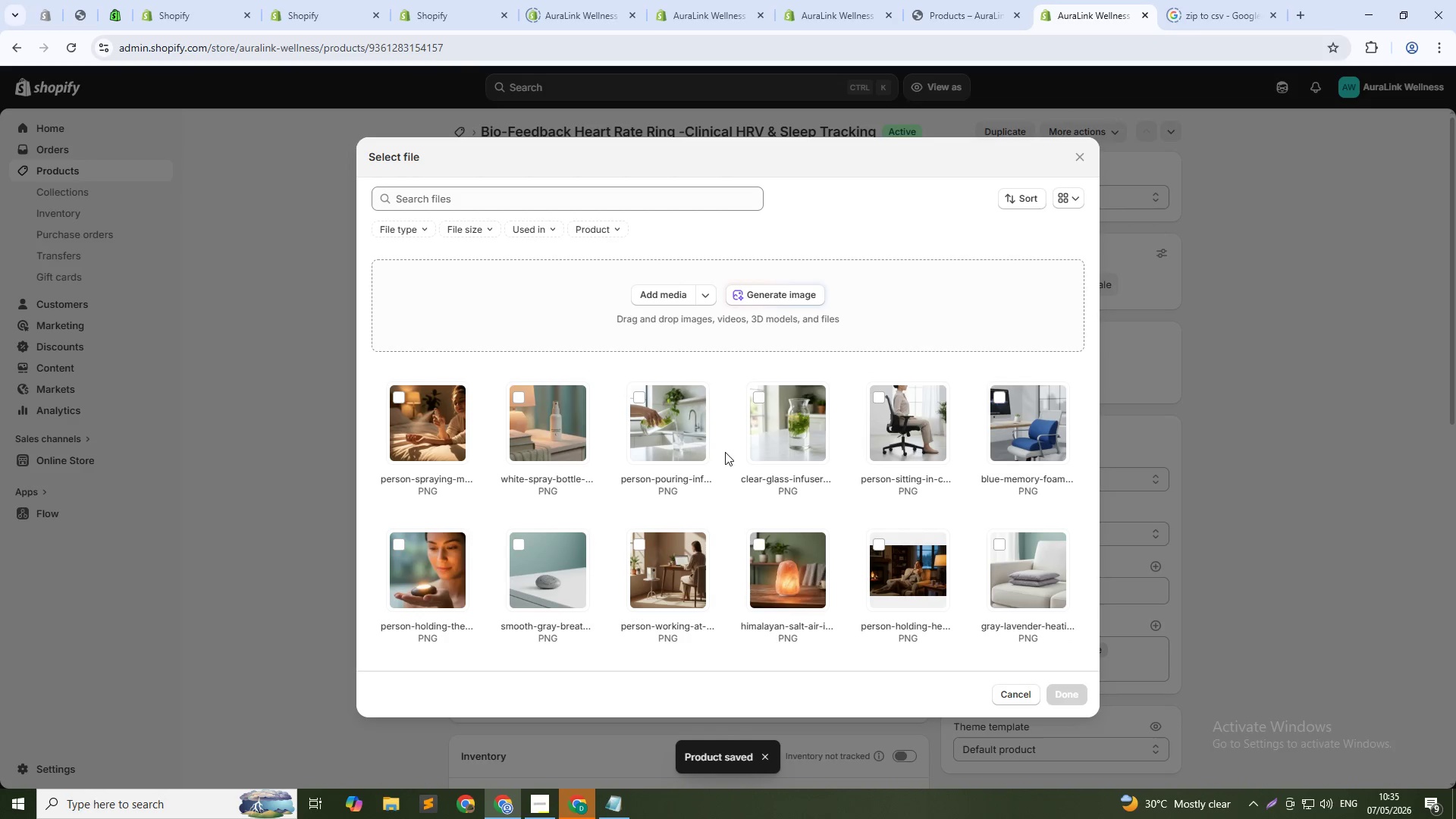 
mouse_move([699, 461])
 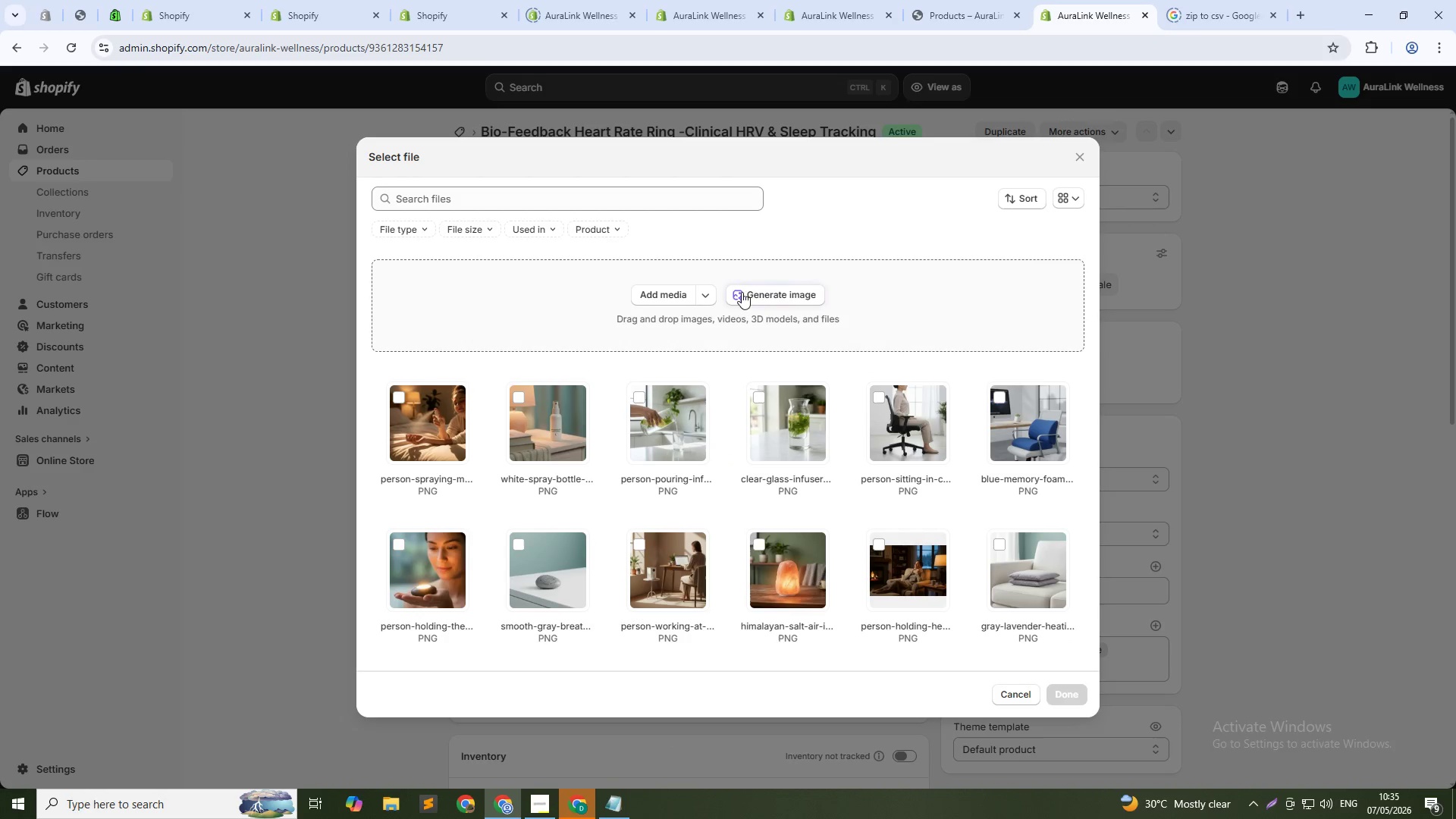 
left_click_drag(start_coordinate=[767, 293], to_coordinate=[764, 293])
 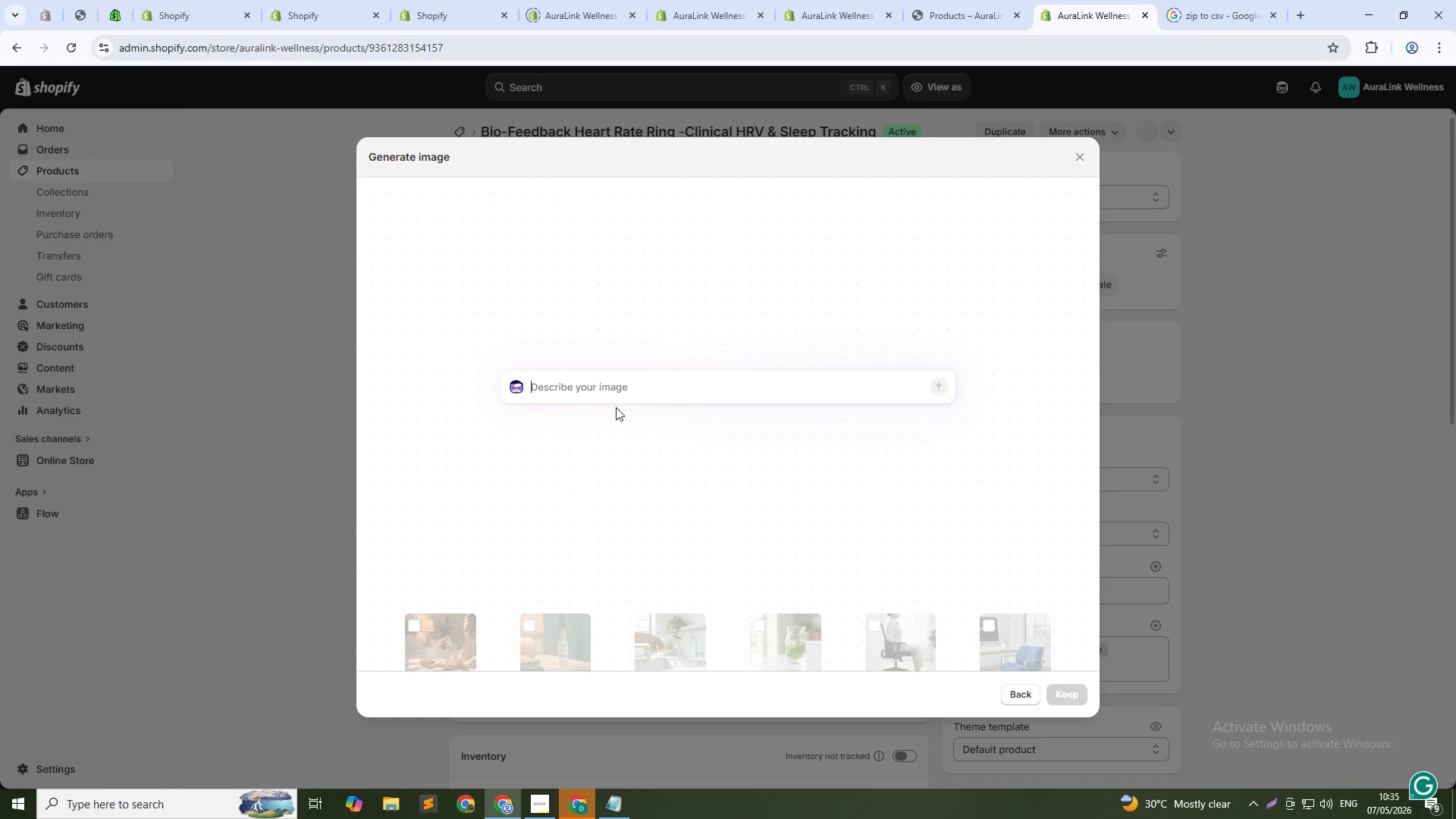 
type(Titanium bio feedback ring on a white surfcae d)
key(Backspace)
type(soft teal background . Clean mef)
key(Backspace)
type(diac)
key(Backspace)
key(Backspace)
type(cal asthetic evern lighting . 1:1 auq)
key(Backspace)
key(Backspace)
key(Backspace)
type(squr )
key(Backspace)
type(e)
 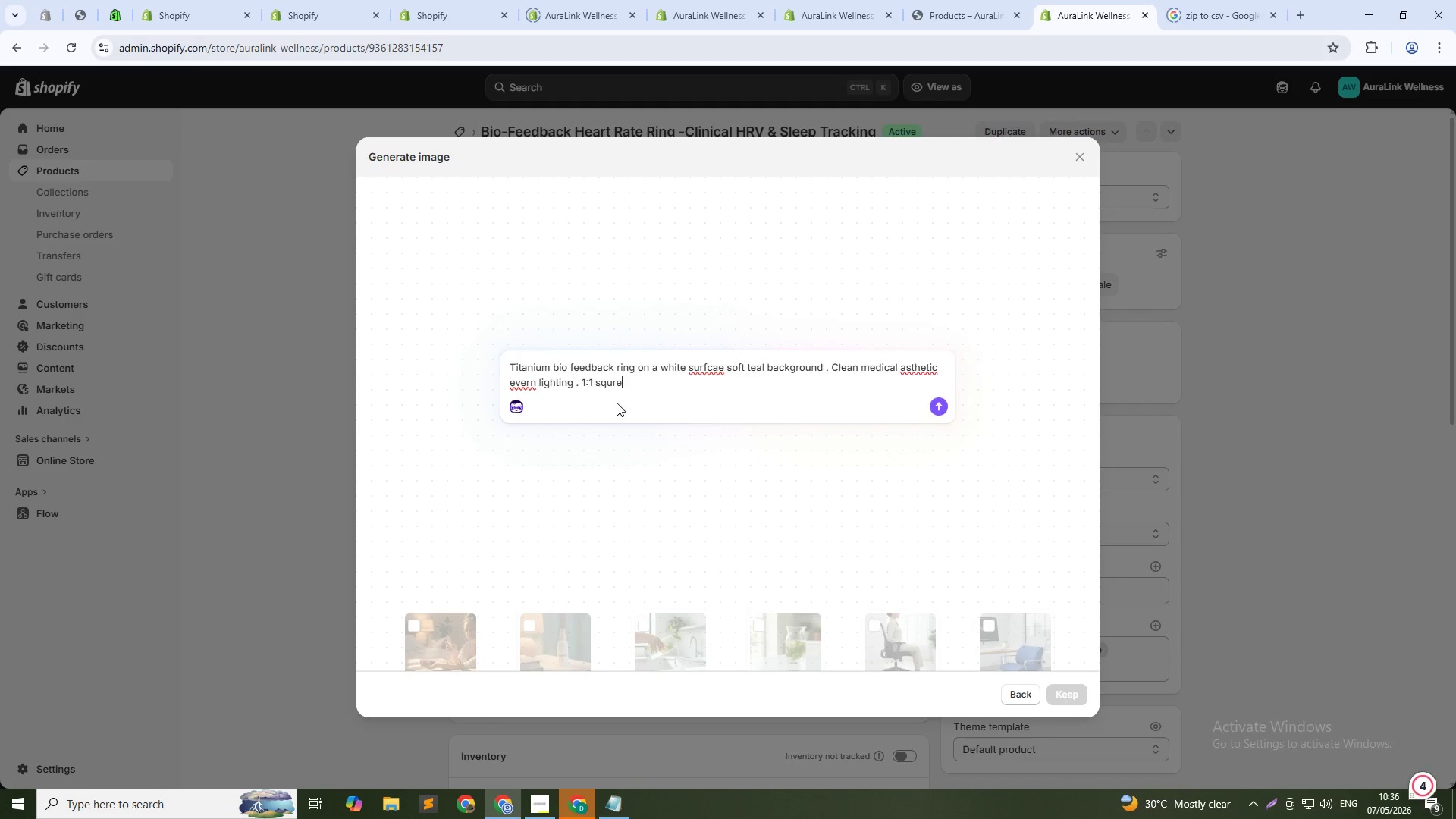 
key(Enter)
 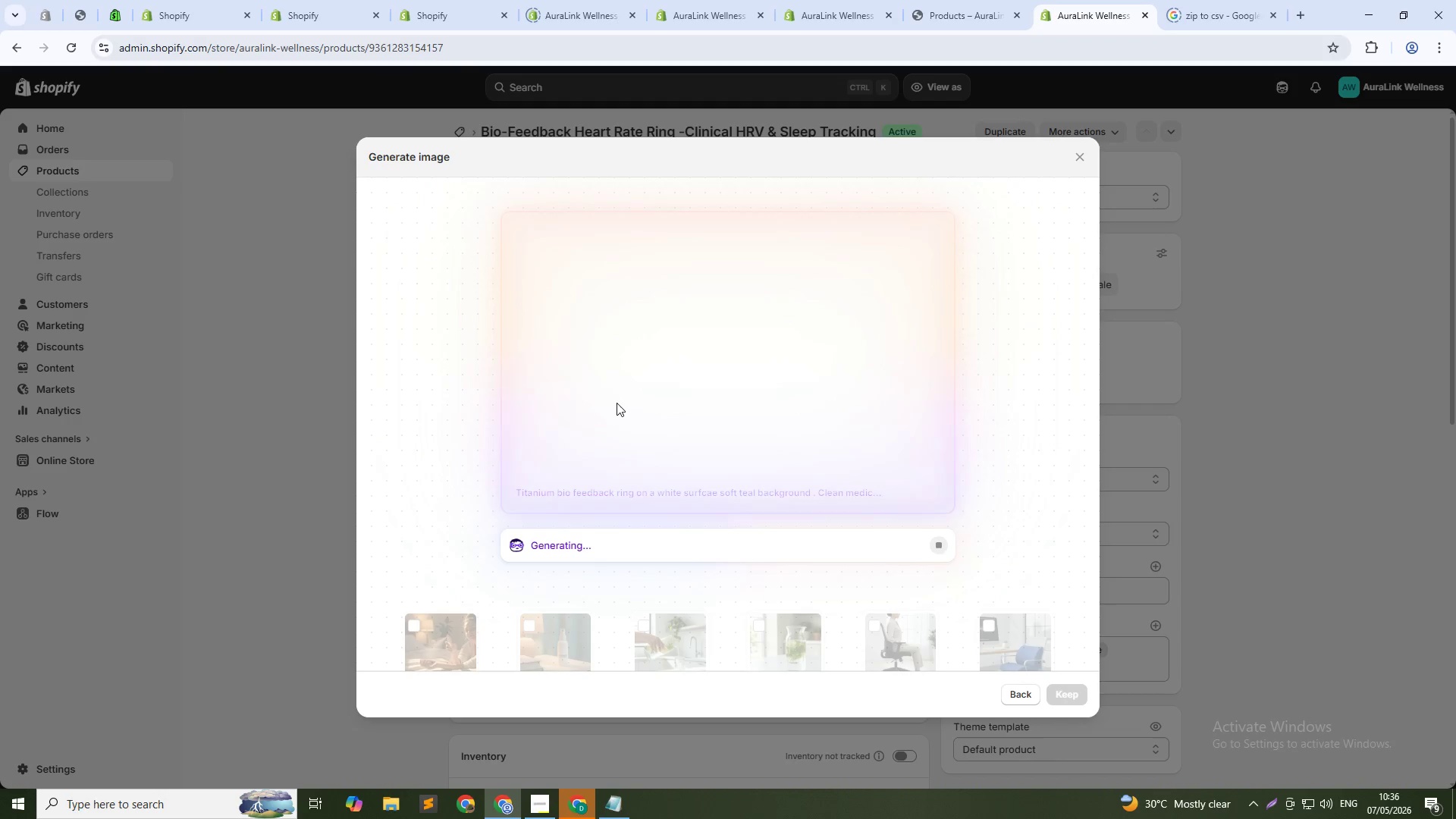 
wait(24.55)
 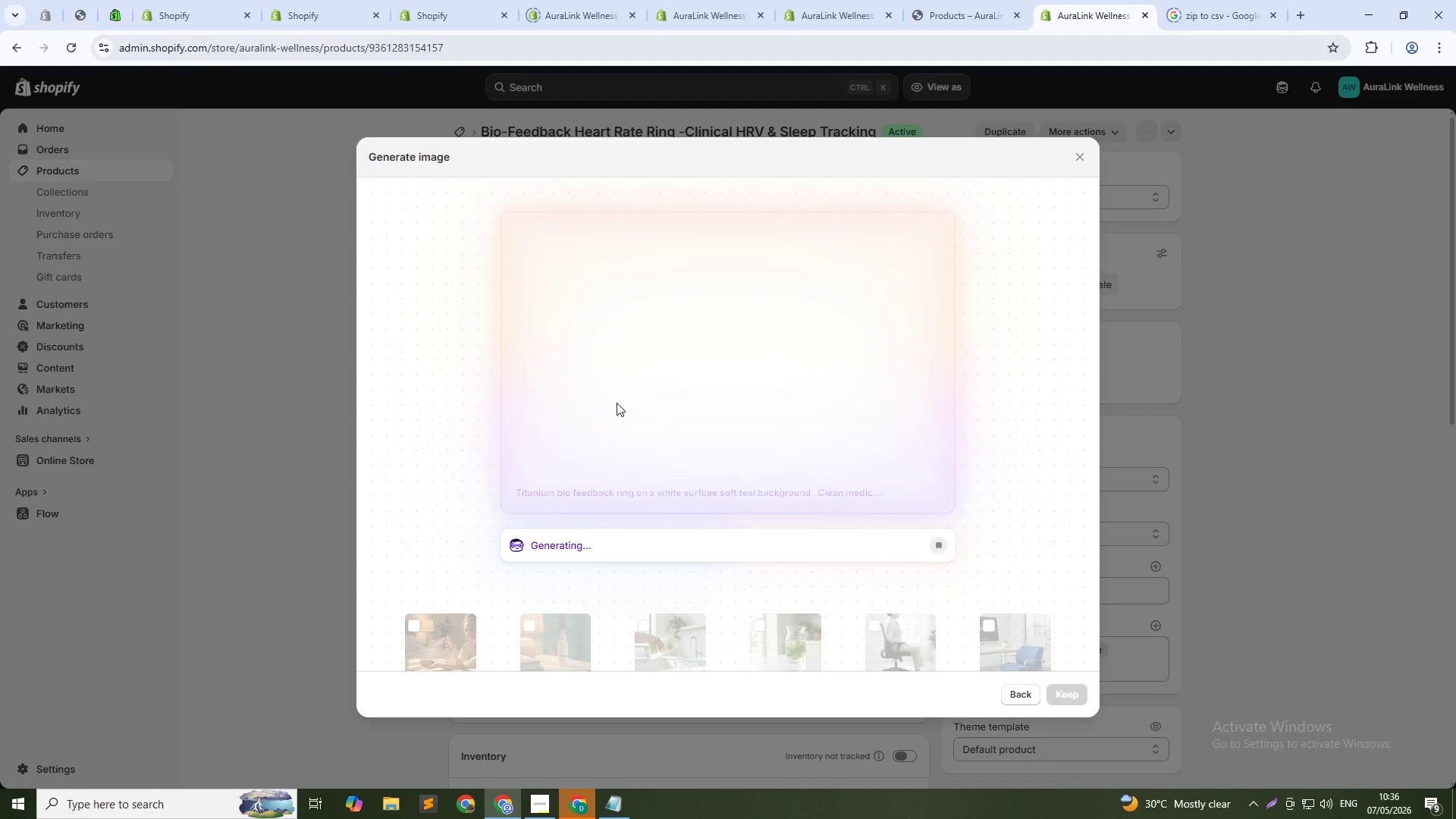 
left_click([1073, 703])
 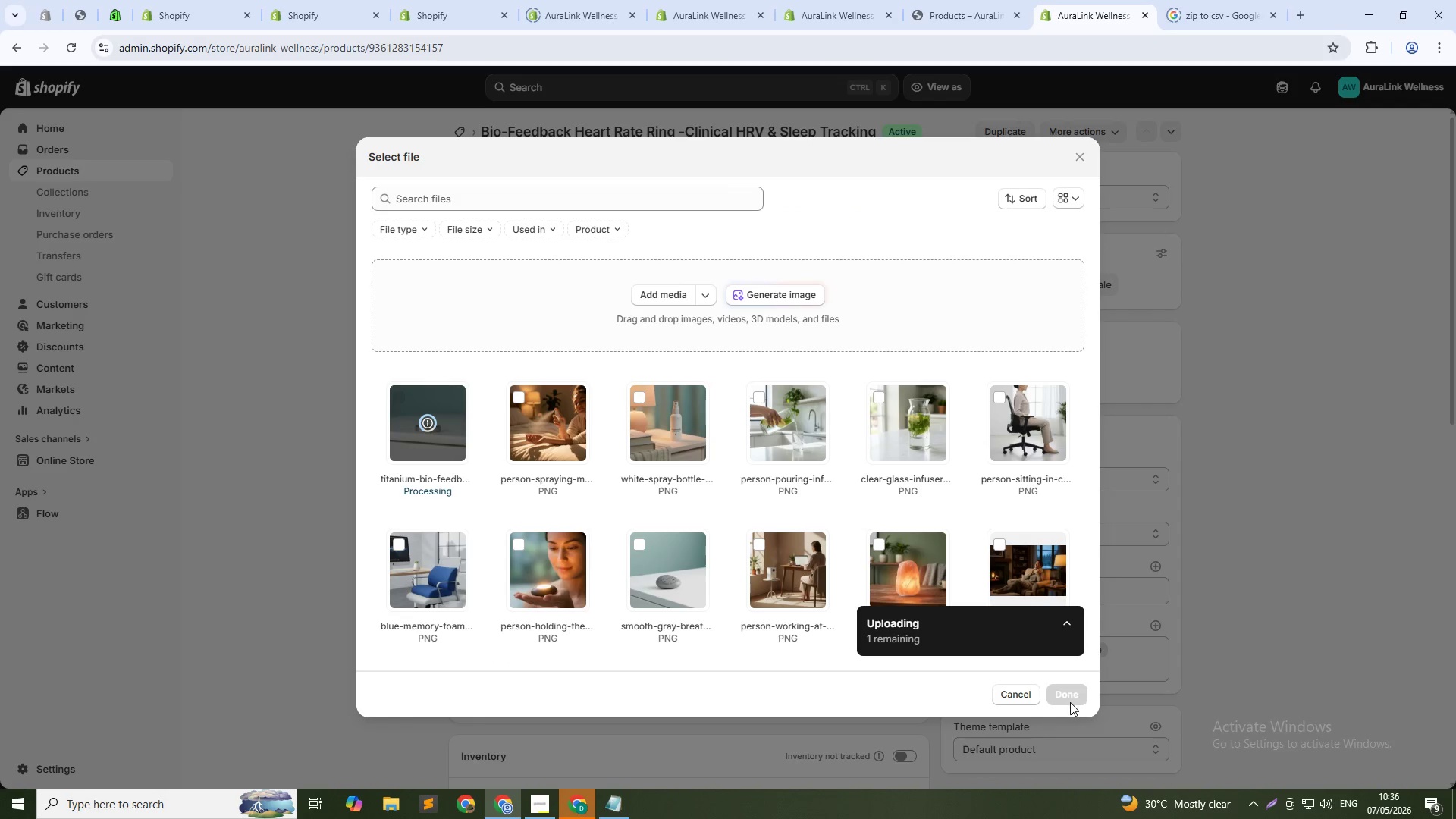 
wait(5.09)
 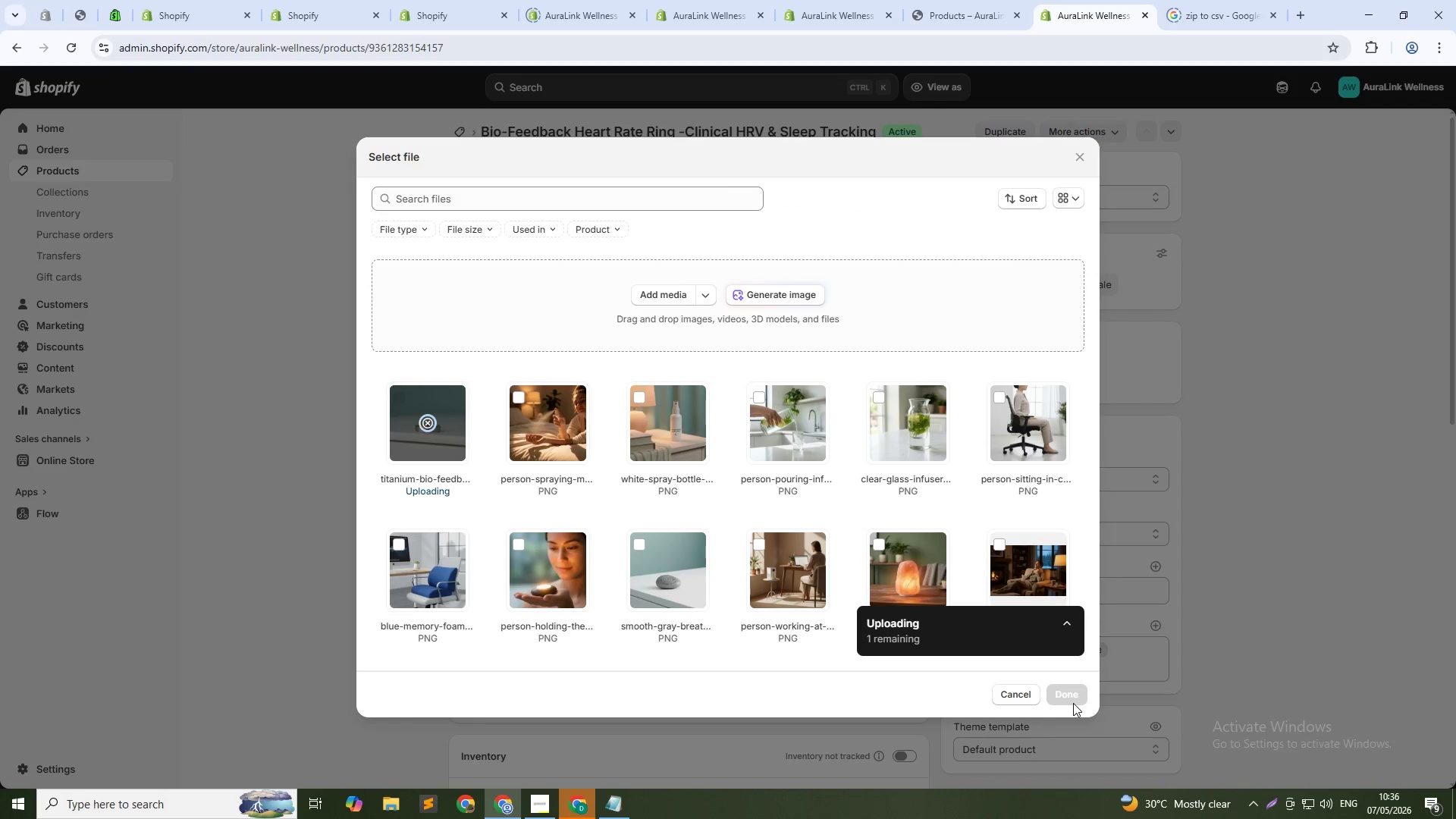 
left_click([755, 296])
 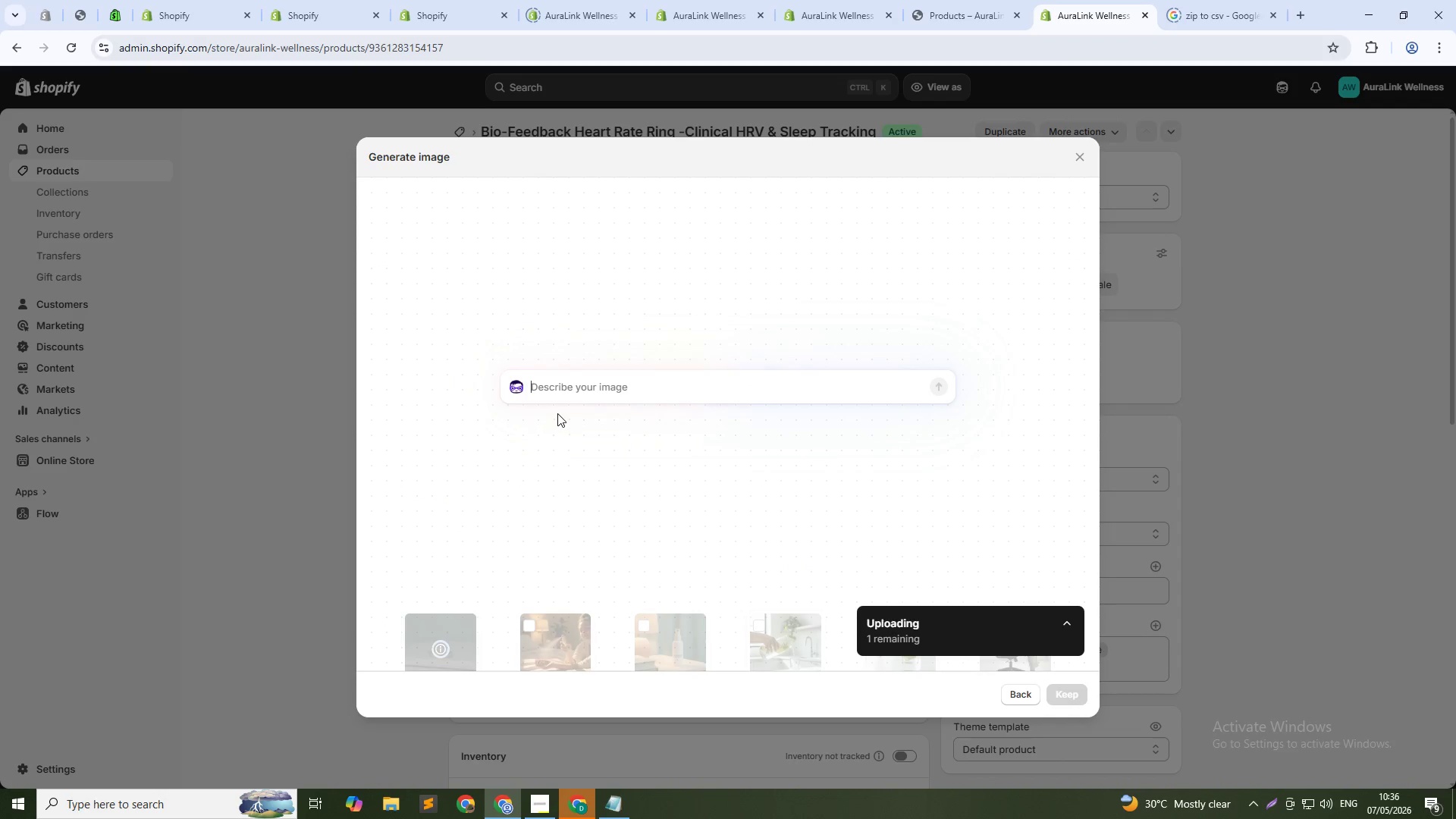 
left_click([557, 395])
 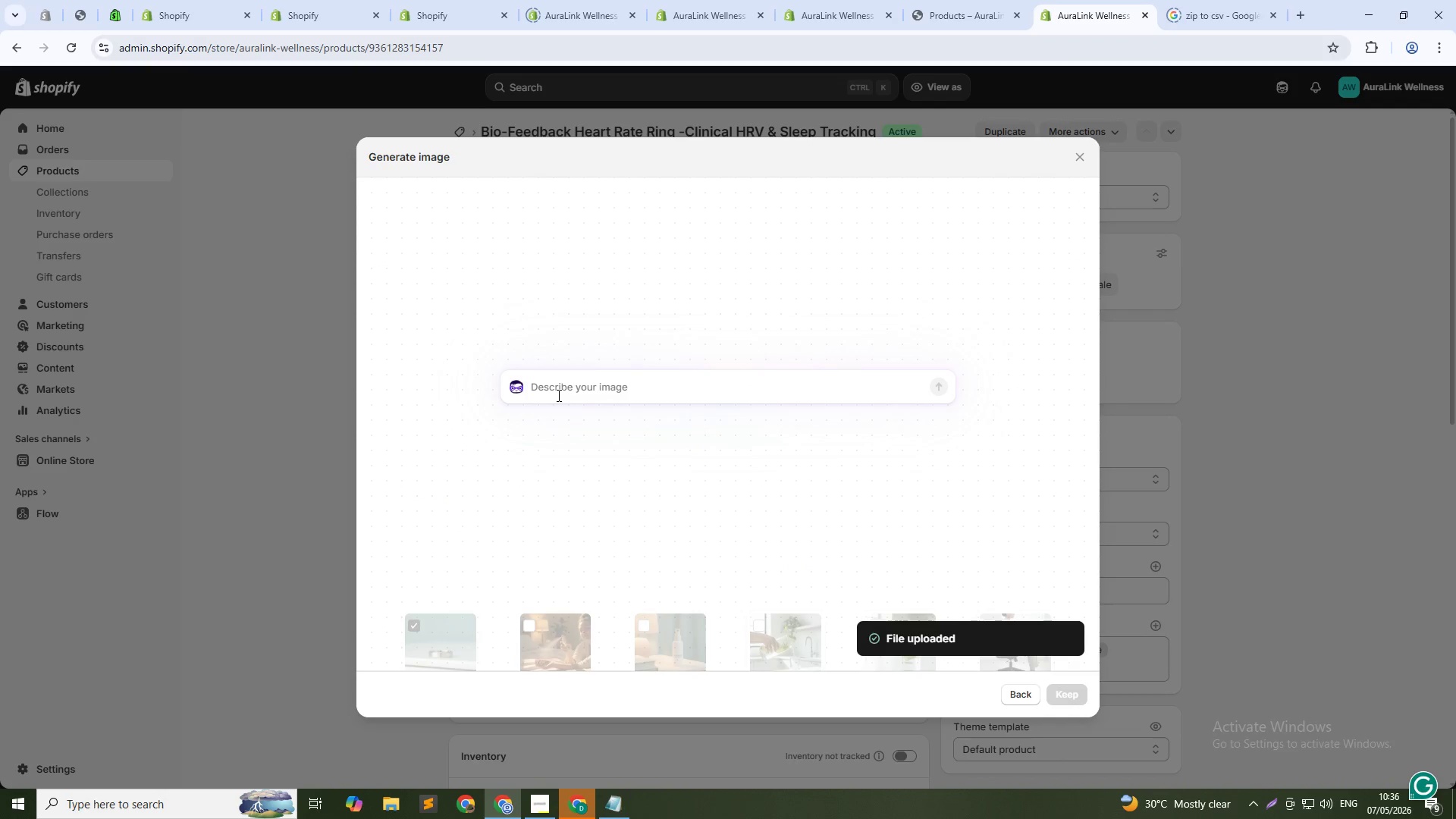 
type(person wearing te )
key(Backspace)
key(Backspace)
type(h ring while sleeping clode- i)
key(Backspace)
type(up hand resting on pillow . soft night light . 1:1 suqre)
 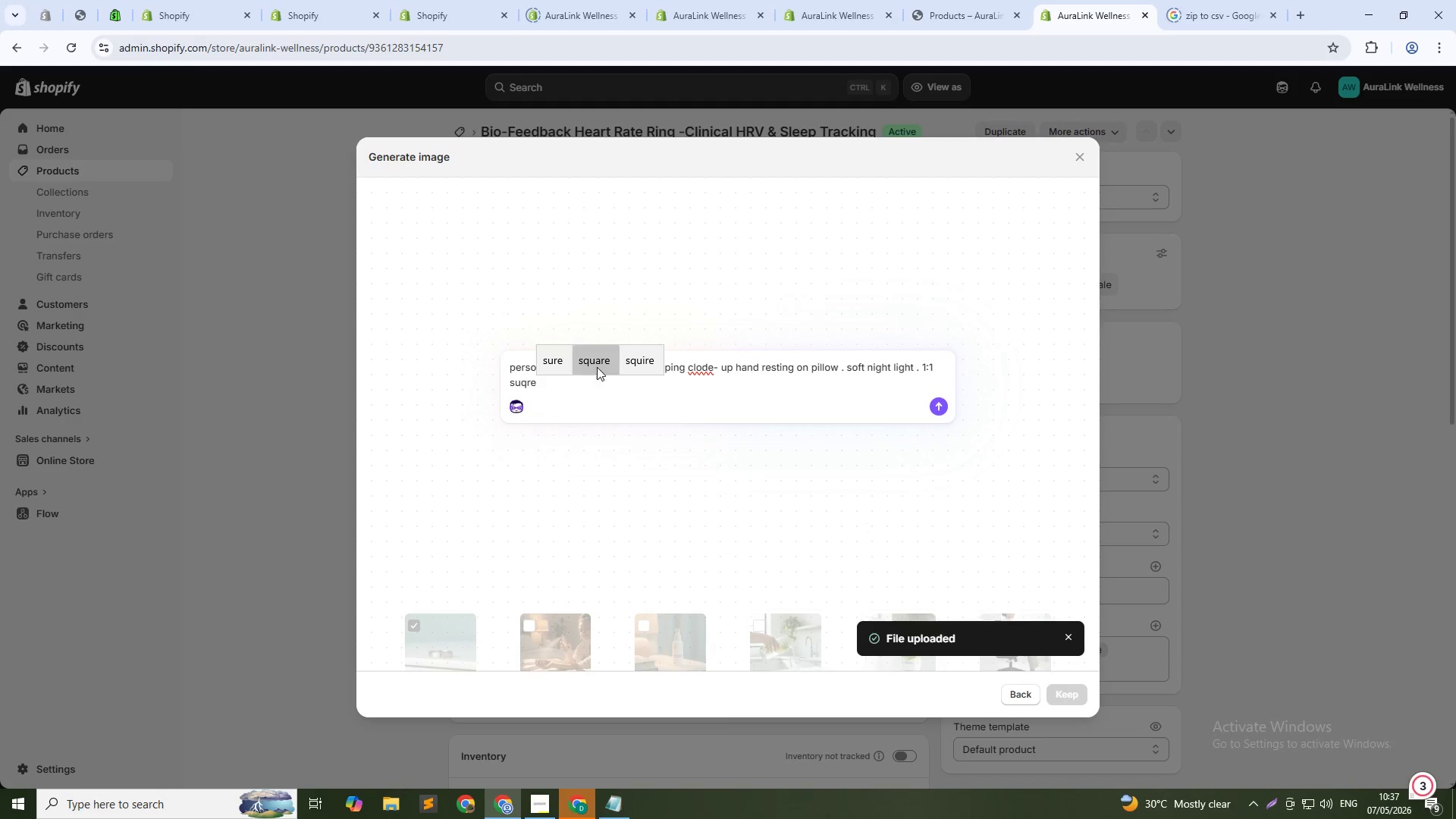 
left_click([703, 375])
 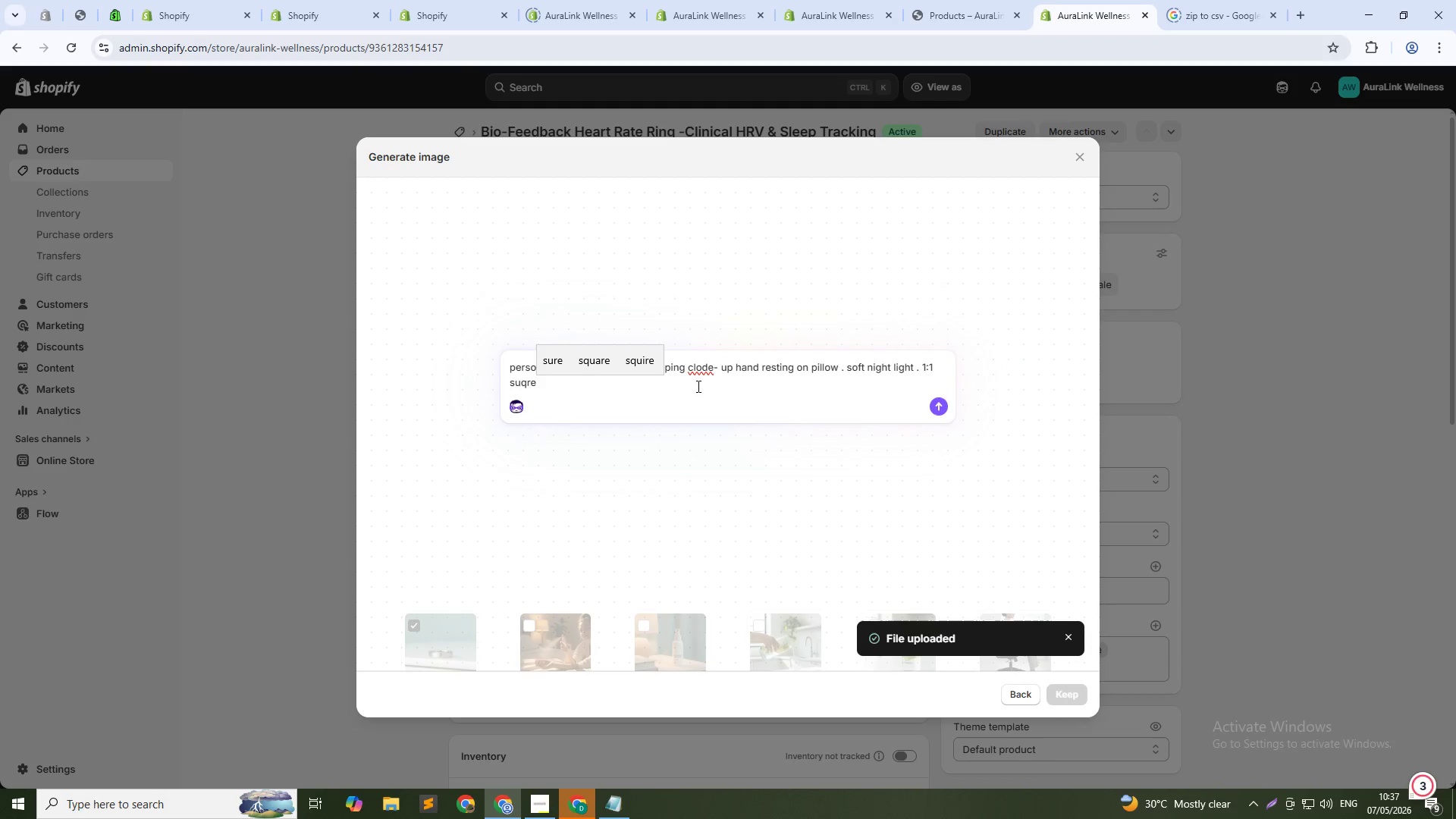 
left_click([707, 387])
 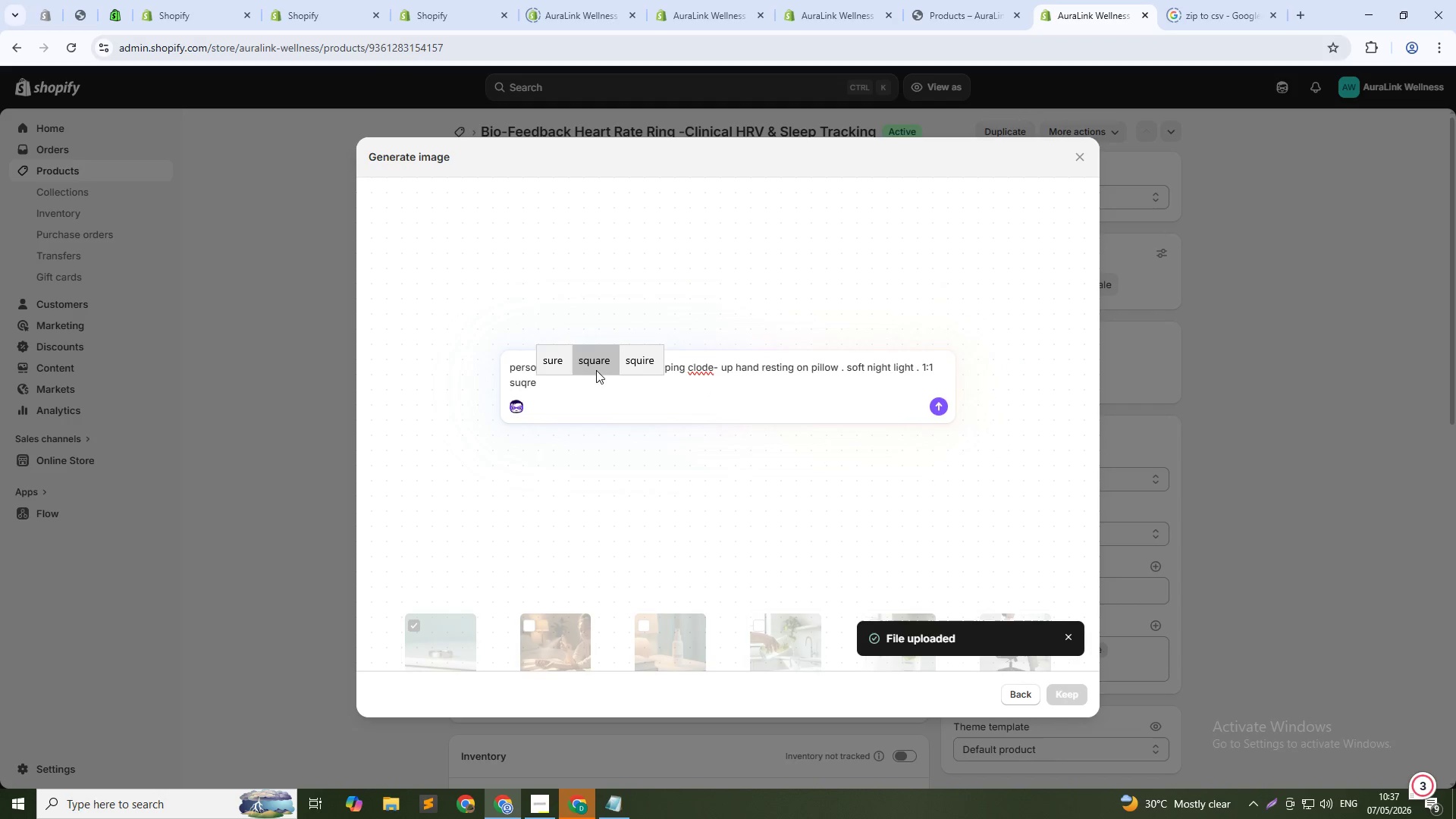 
left_click([592, 362])
 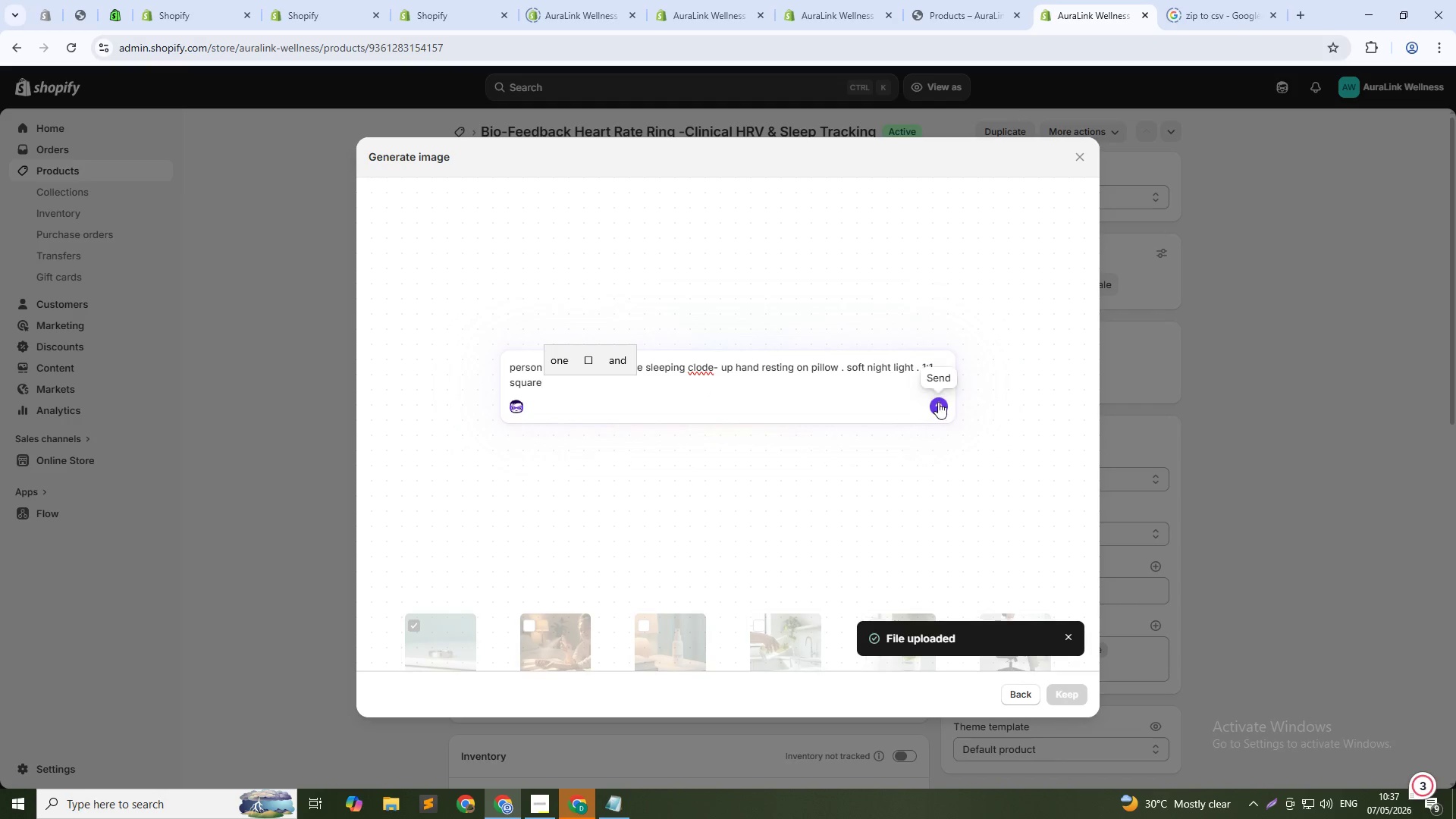 
left_click([941, 402])
 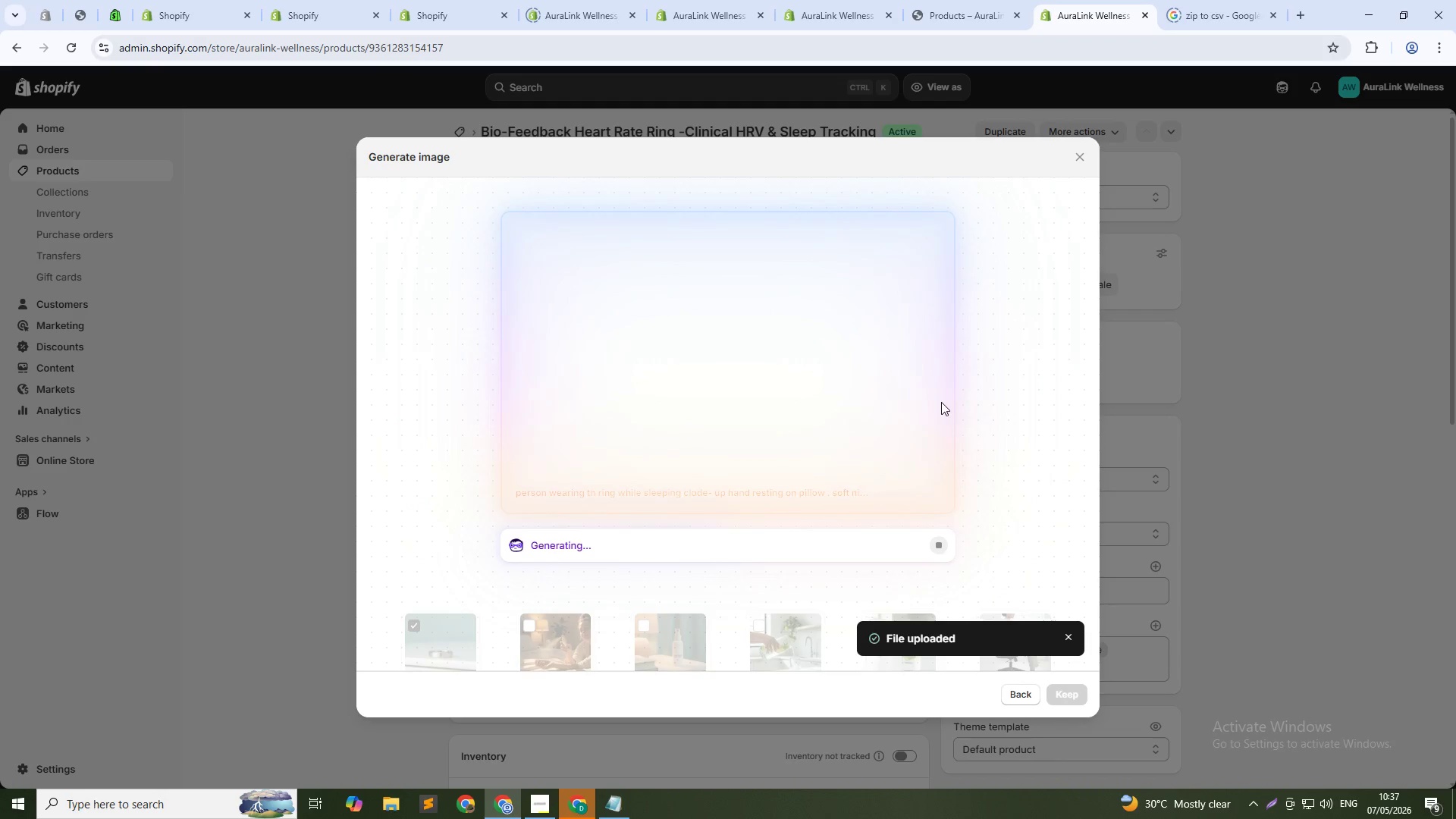 
wait(22.92)
 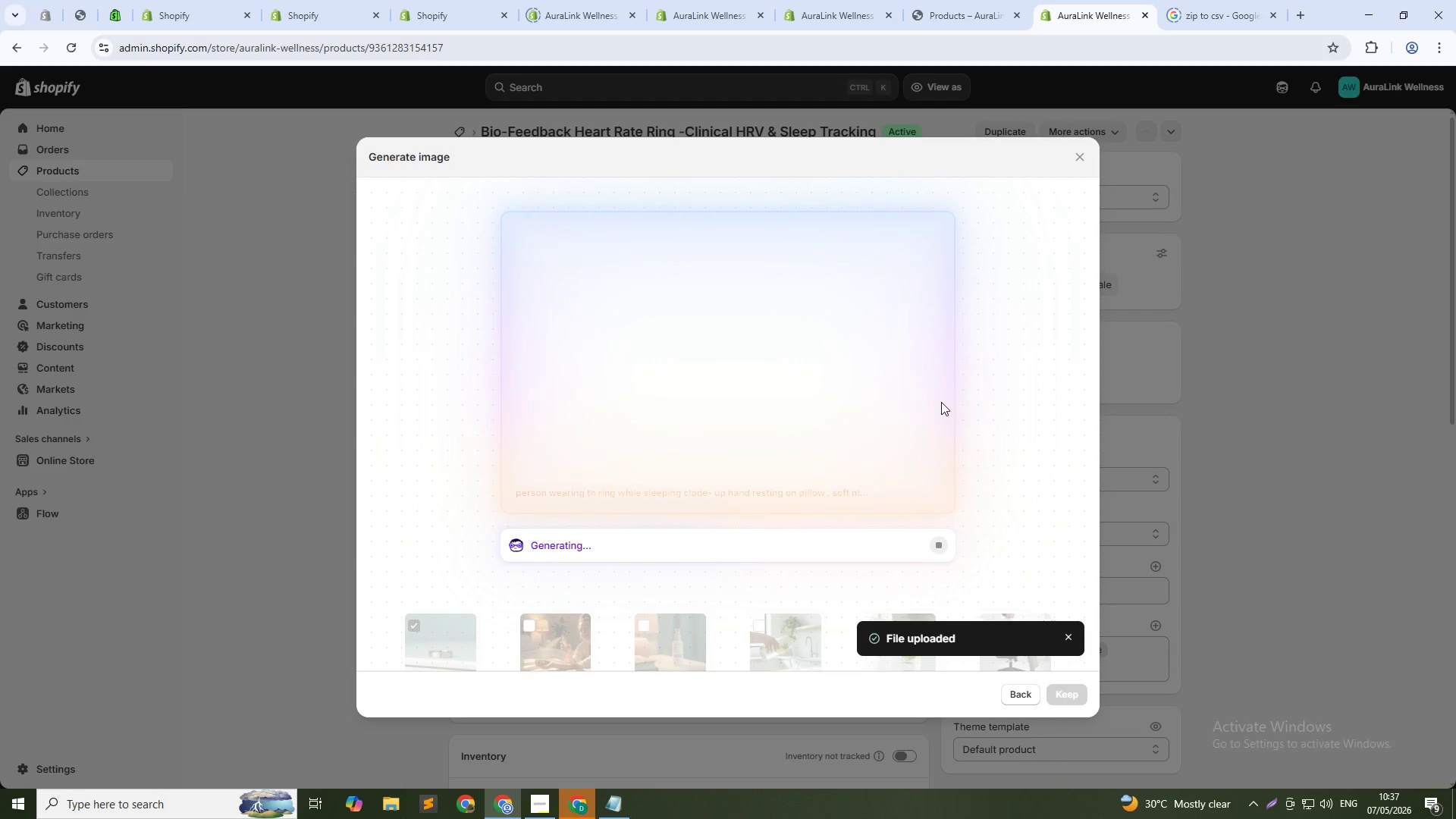 
left_click([1068, 696])
 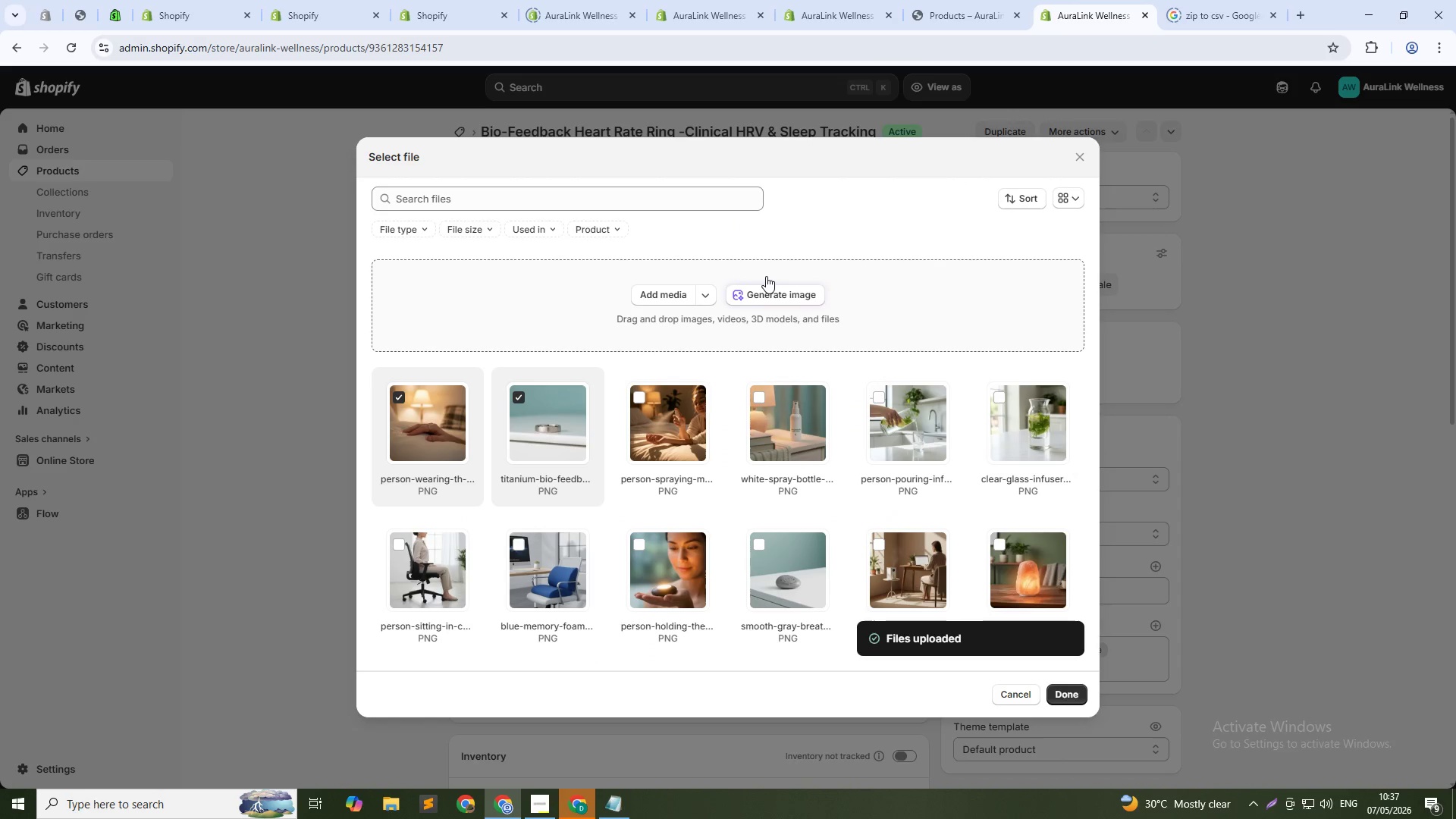 
wait(6.73)
 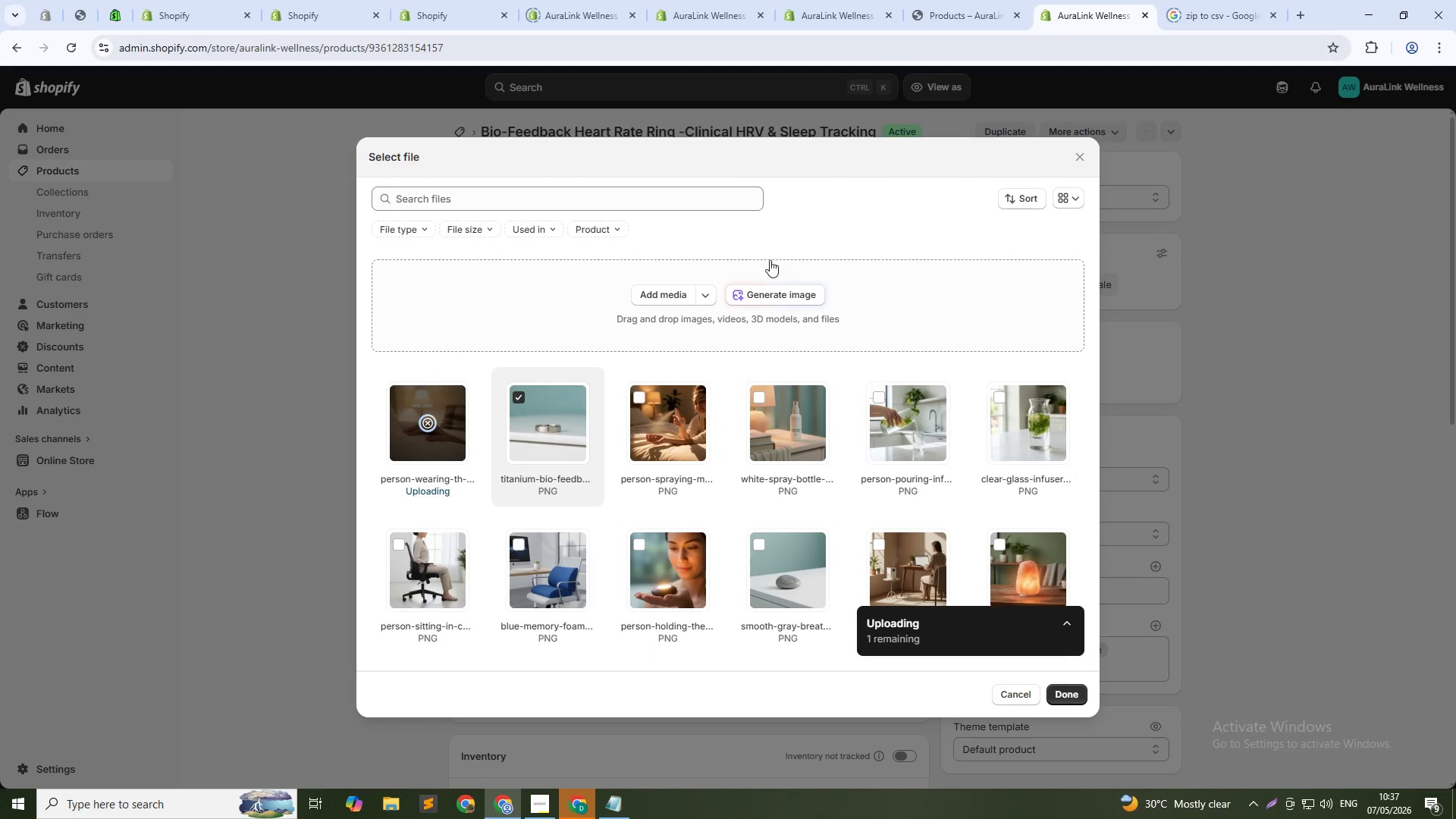 
left_click([1065, 698])
 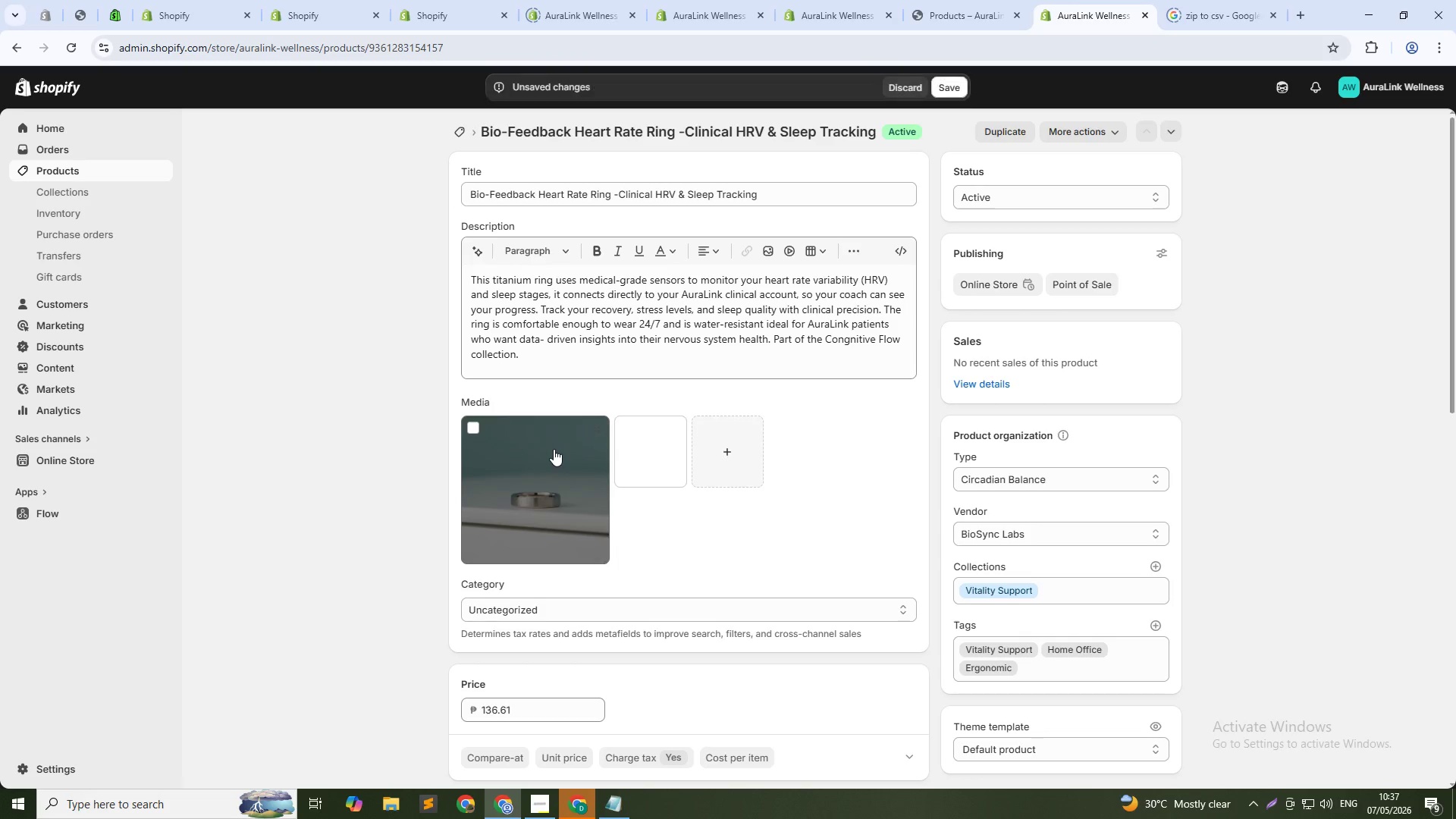 
left_click([554, 449])
 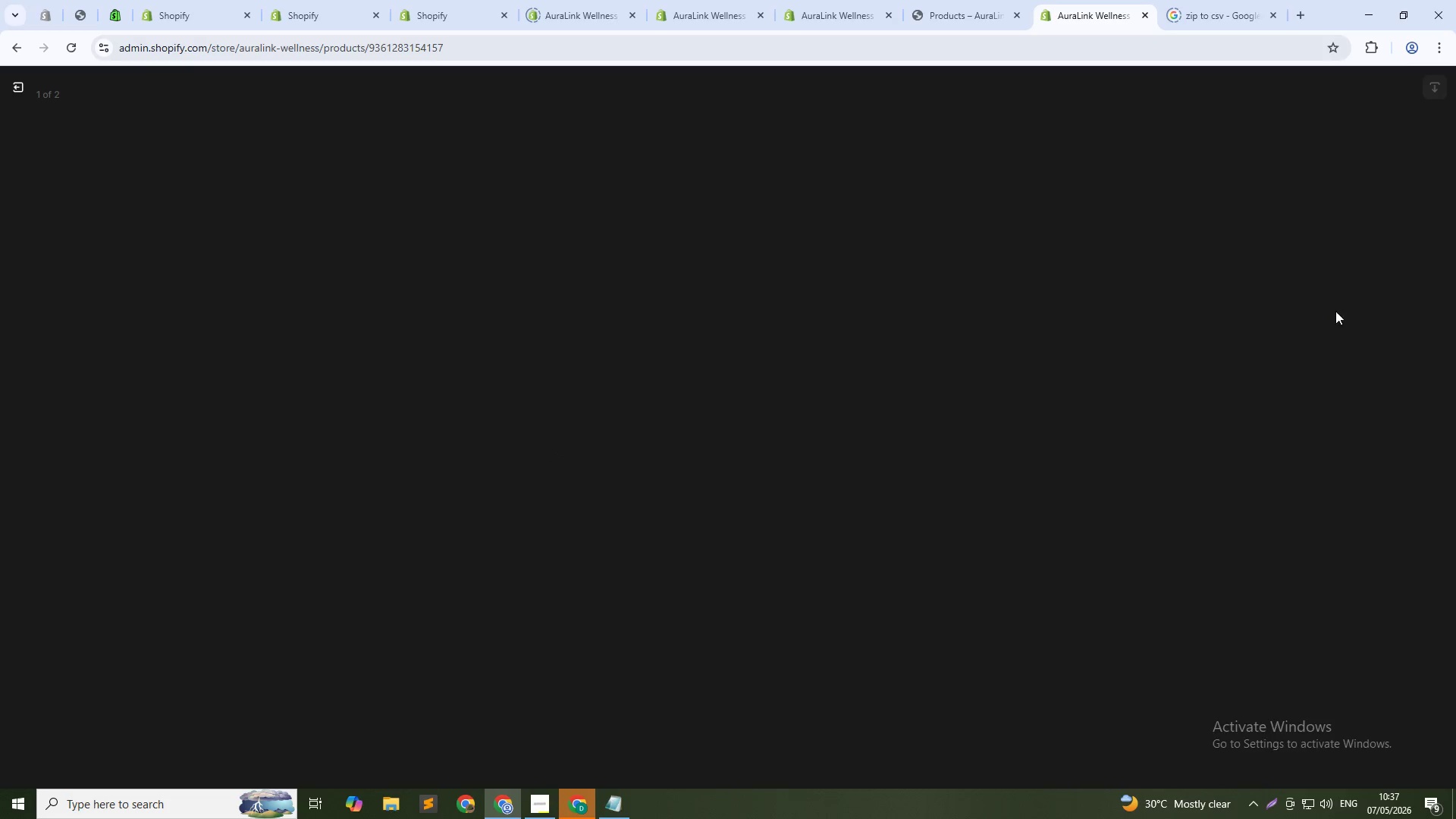 
left_click([1245, 269])
 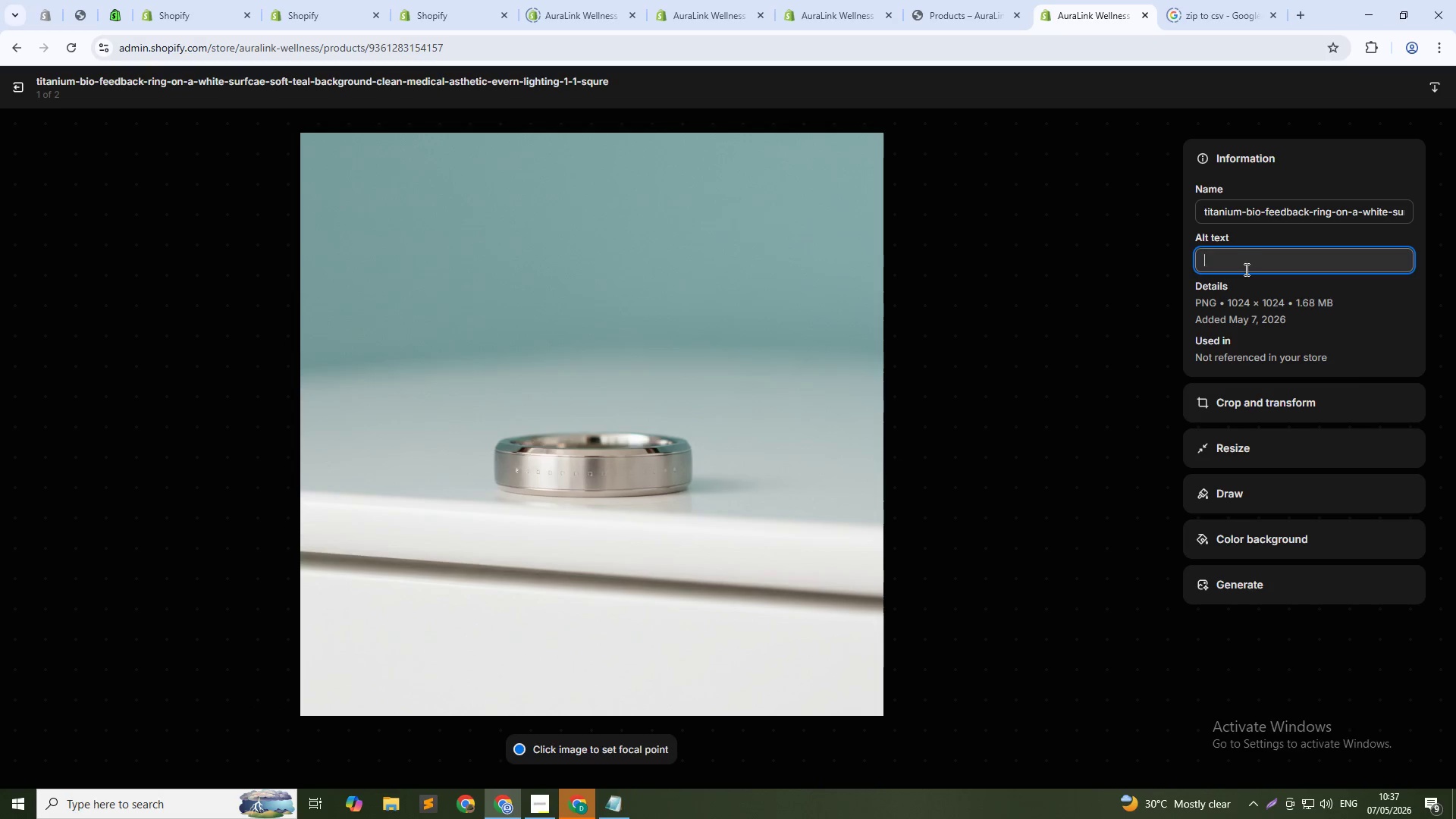 
hold_key(key=CapsLock, duration=0.34)
 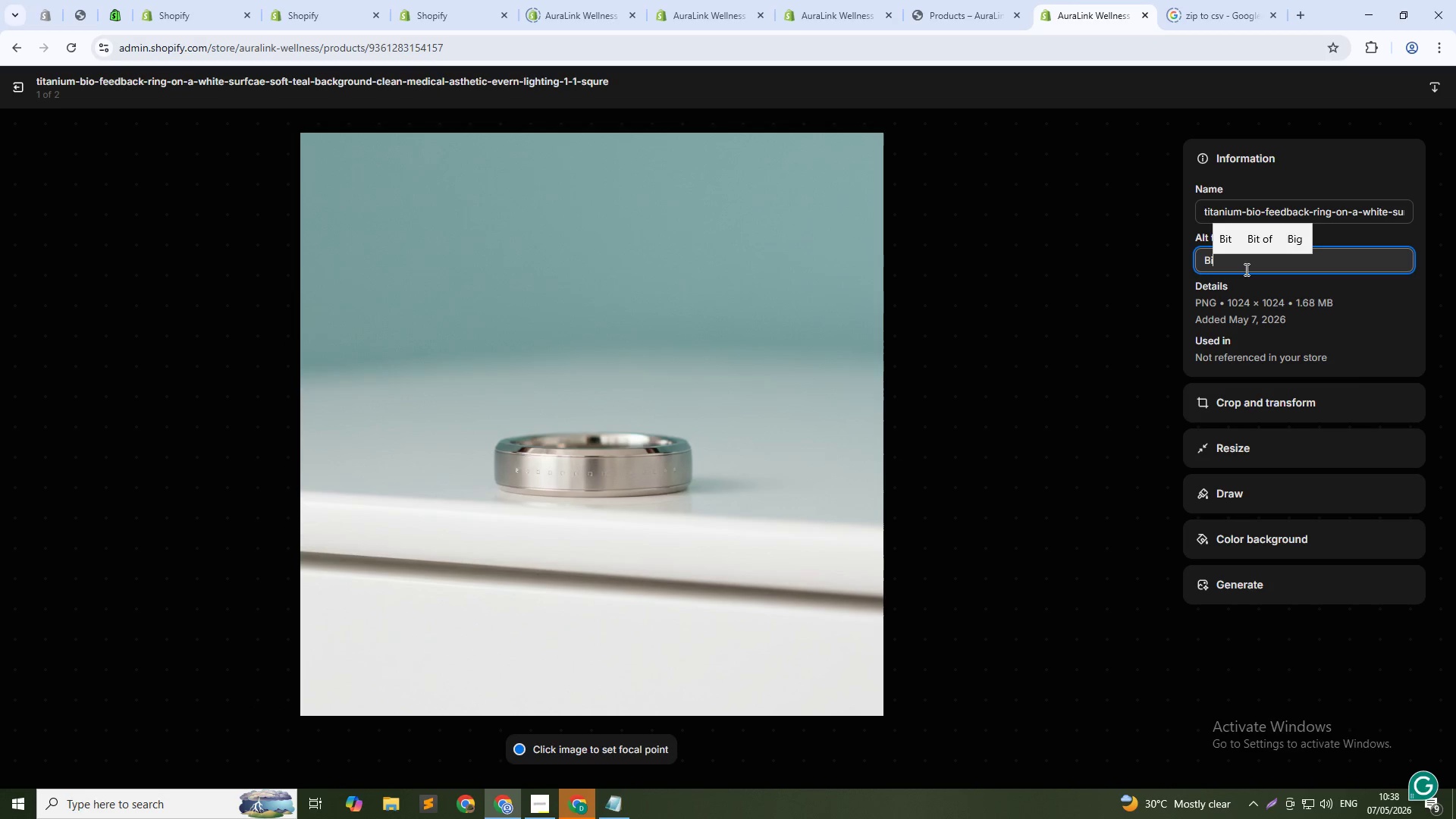 
type(bIO-feedback heart rate ring for clinical HRV tracking - Congnitive )
key(Backspace)
key(Backspace)
key(Backspace)
key(Backspace)
key(Backspace)
key(Backspace)
key(Backspace)
key(Backspace)
key(Backspace)
type(gtive Flow wellness tool)
 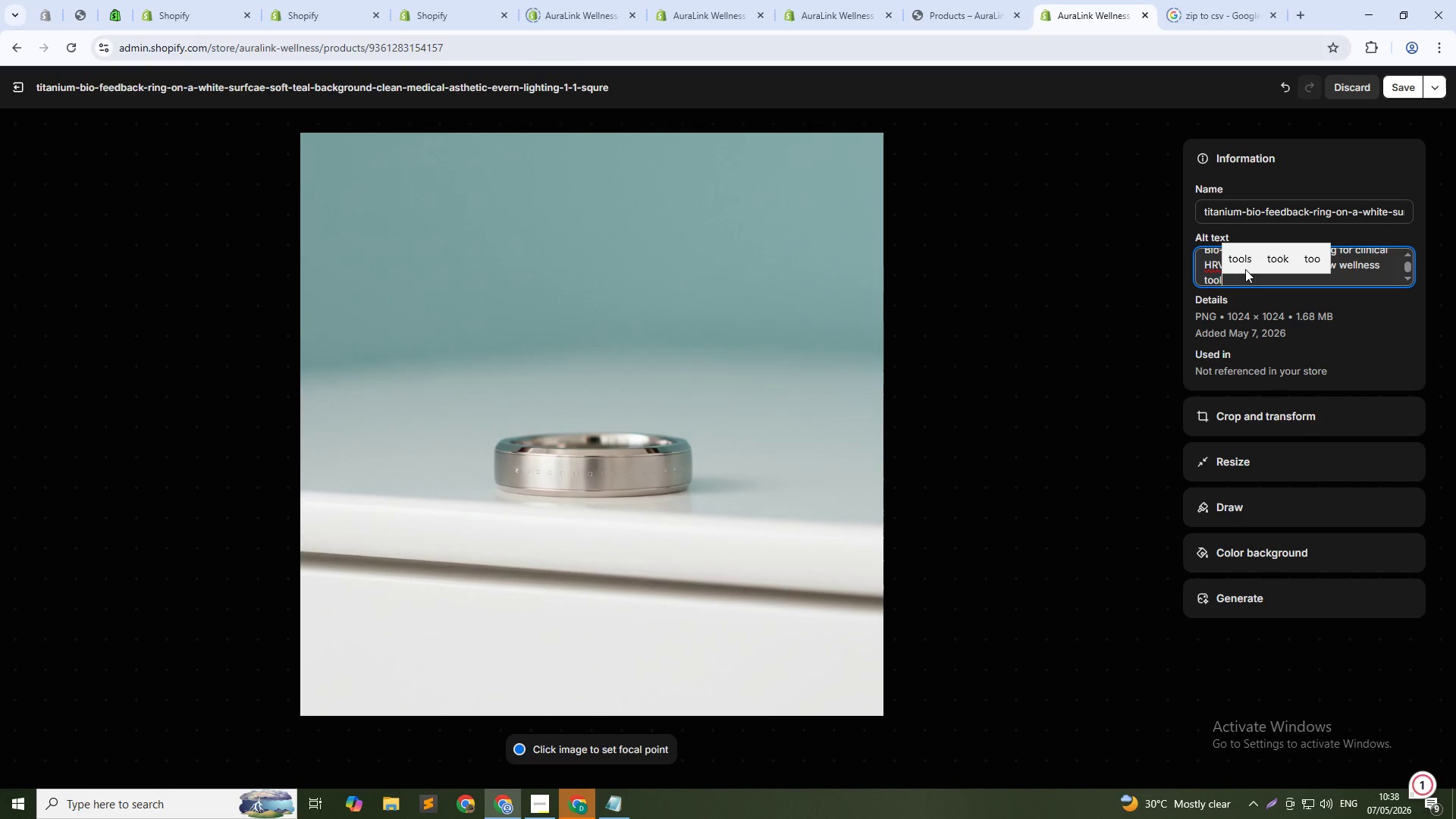 
hold_key(key=CapsLock, duration=0.97)
 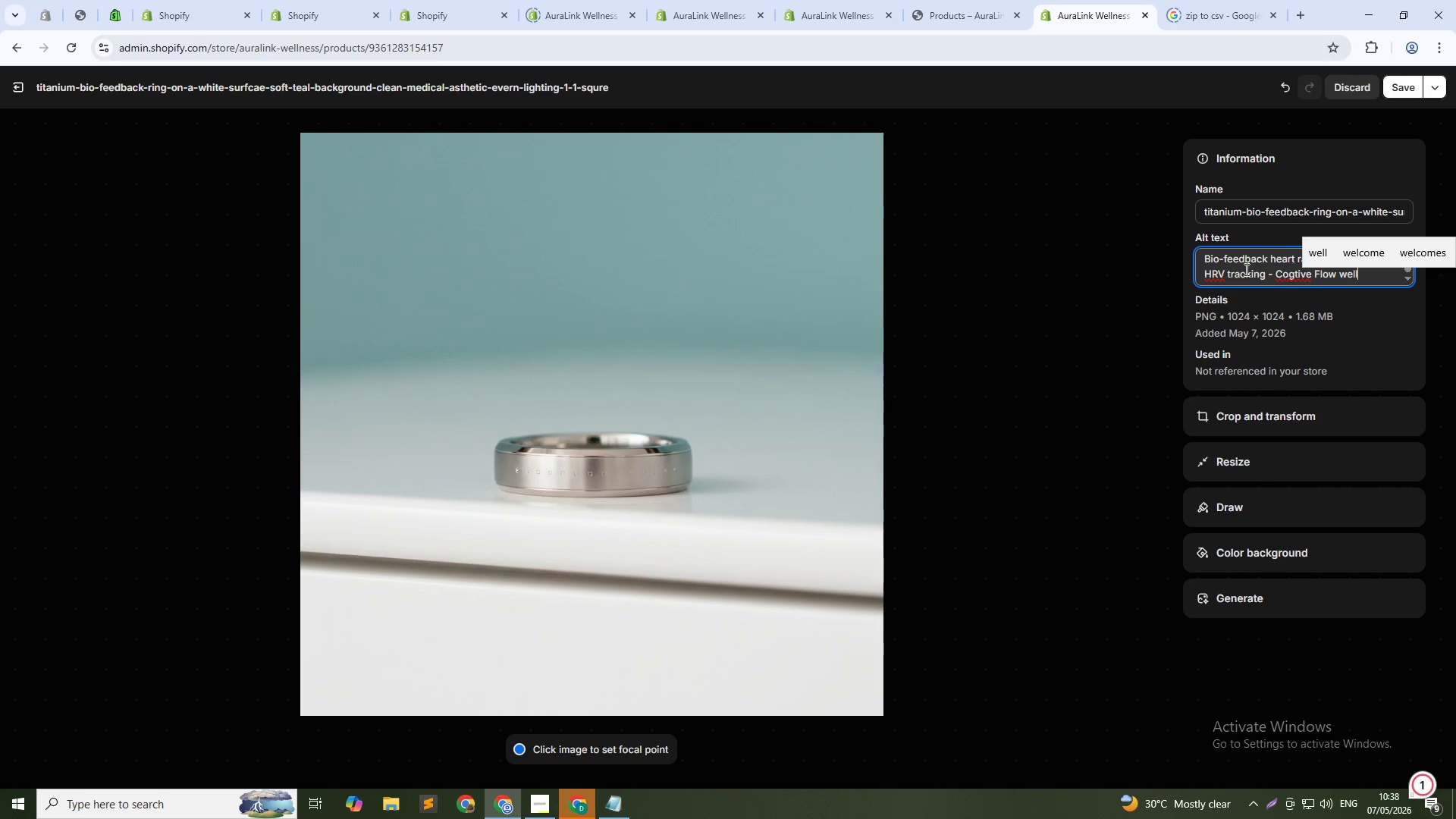 
left_click([1405, 83])
 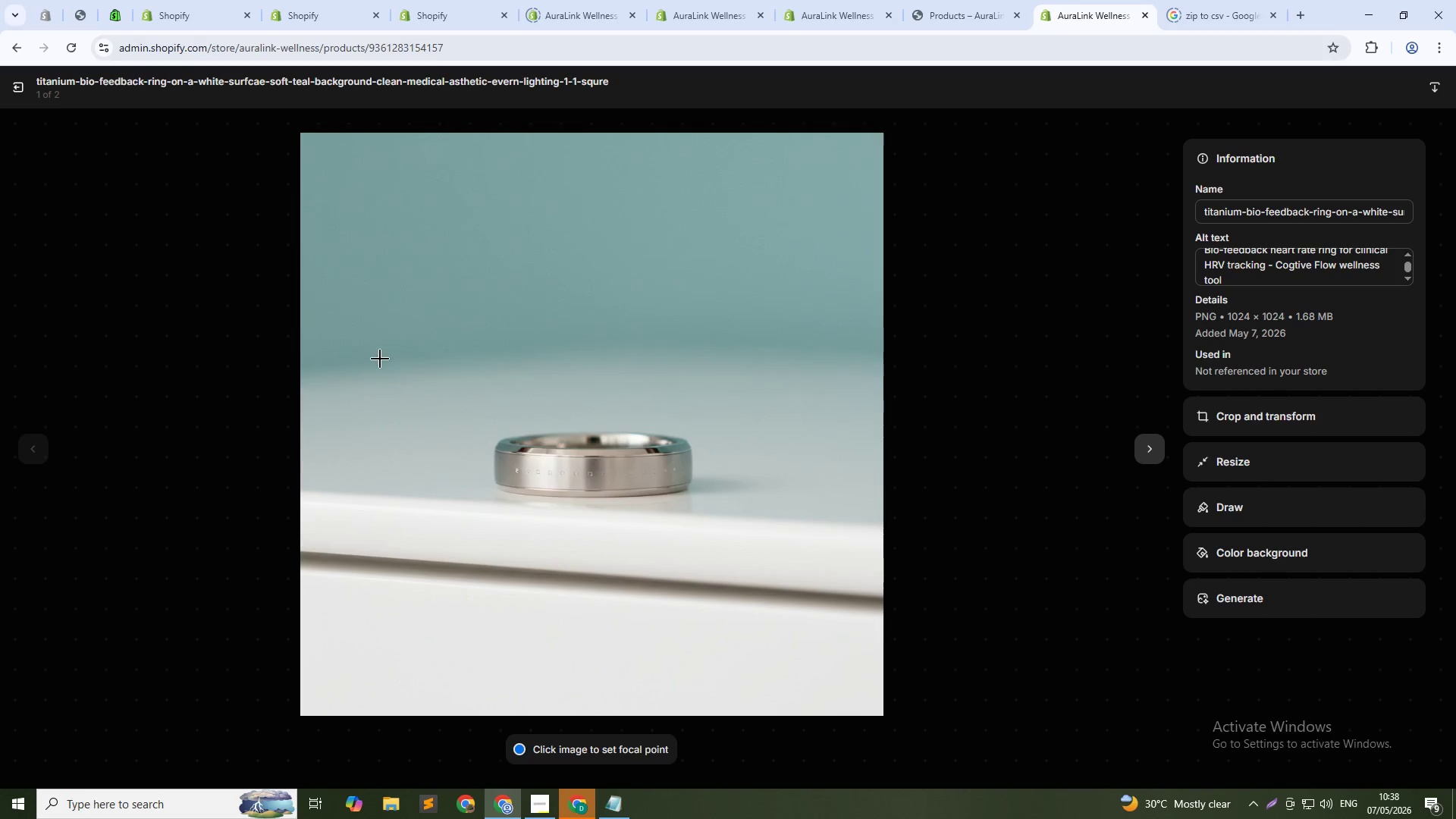 
left_click([25, 89])
 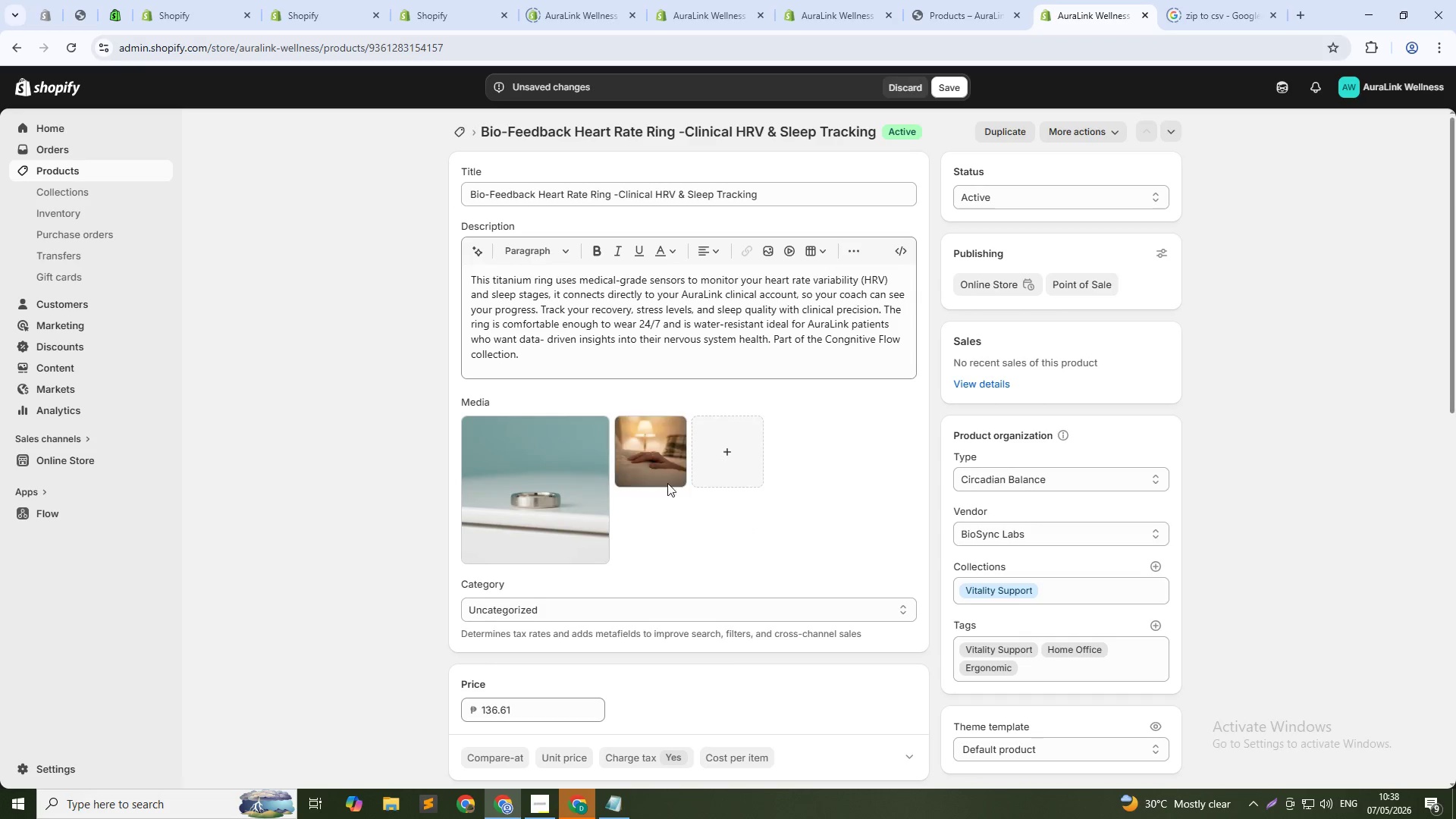 
left_click([661, 466])
 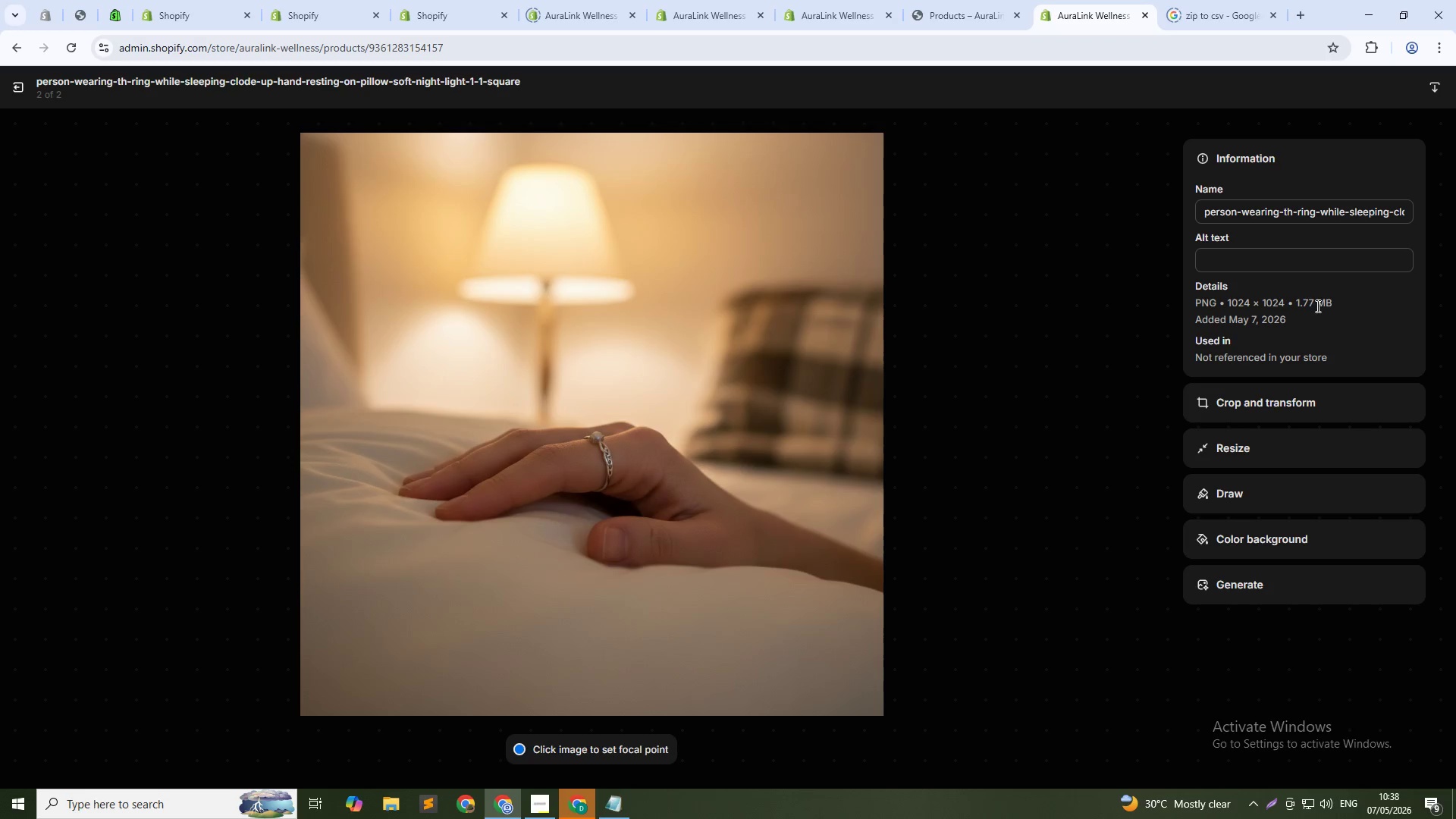 
left_click([1243, 264])
 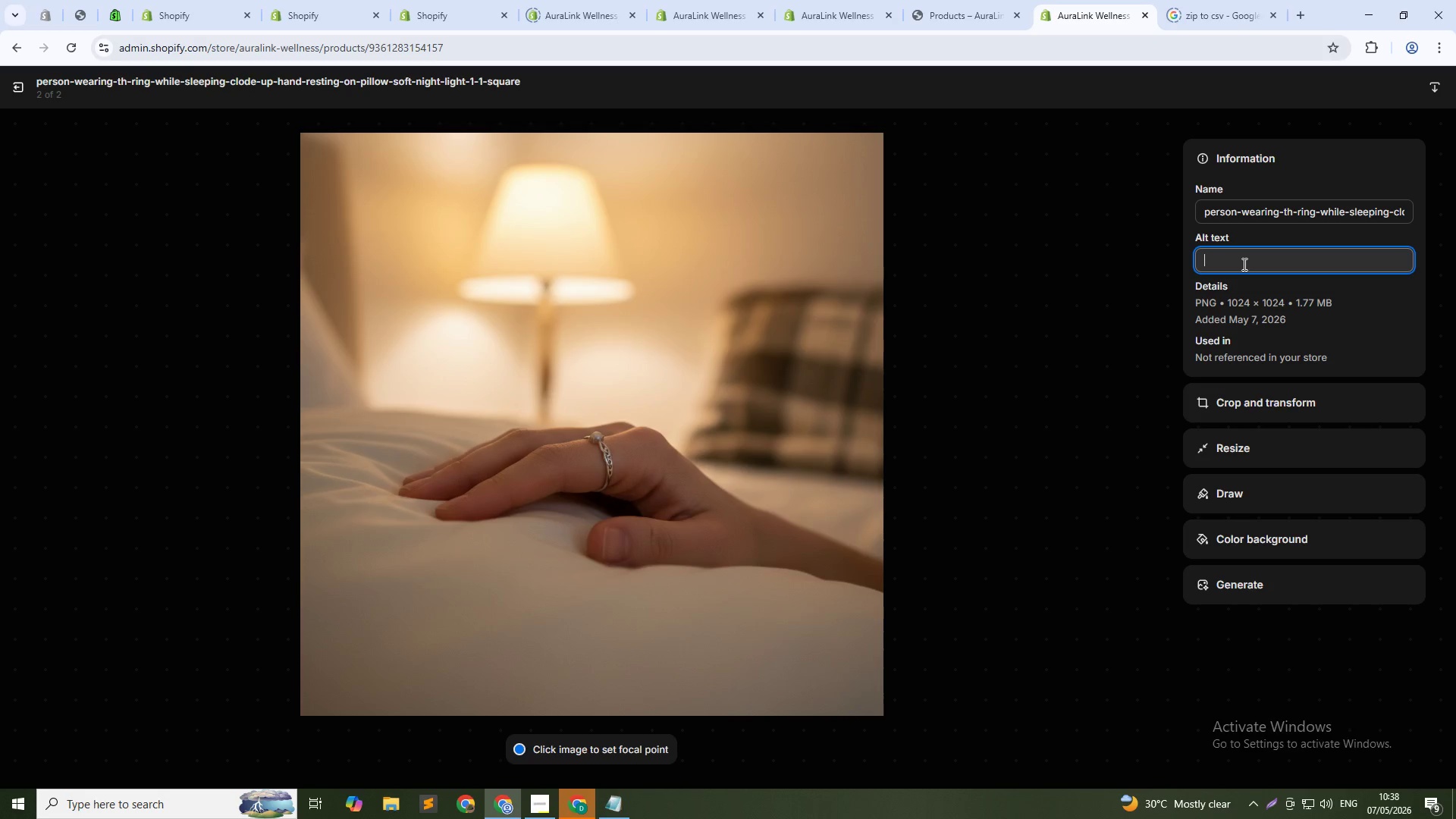 
type(Patient using bio-feedback ring durig)
key(Backspace)
type(ng sleep- monitoring sleep t)
key(Backspace)
type(stages and recovery)
 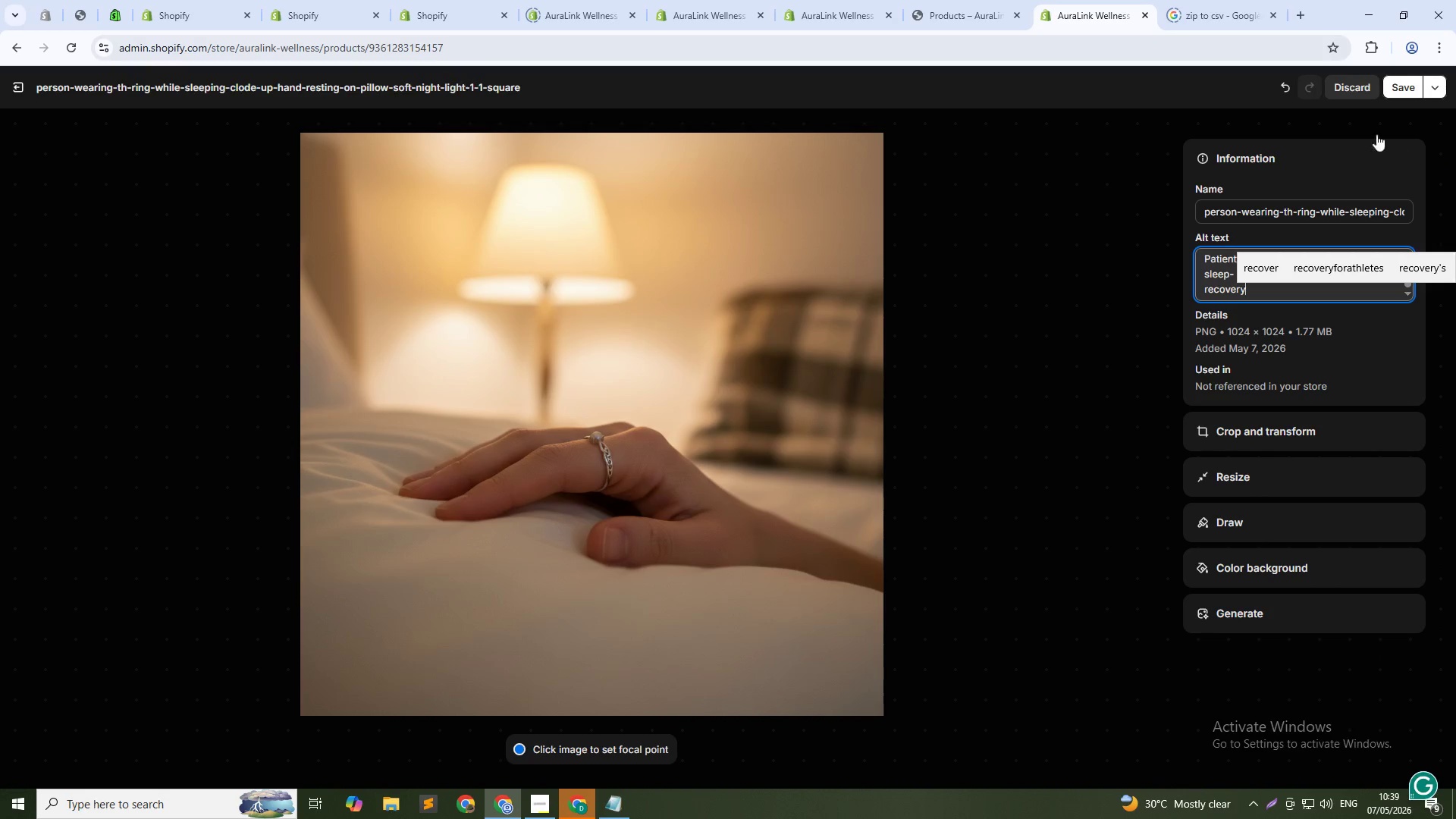 
left_click([1397, 96])
 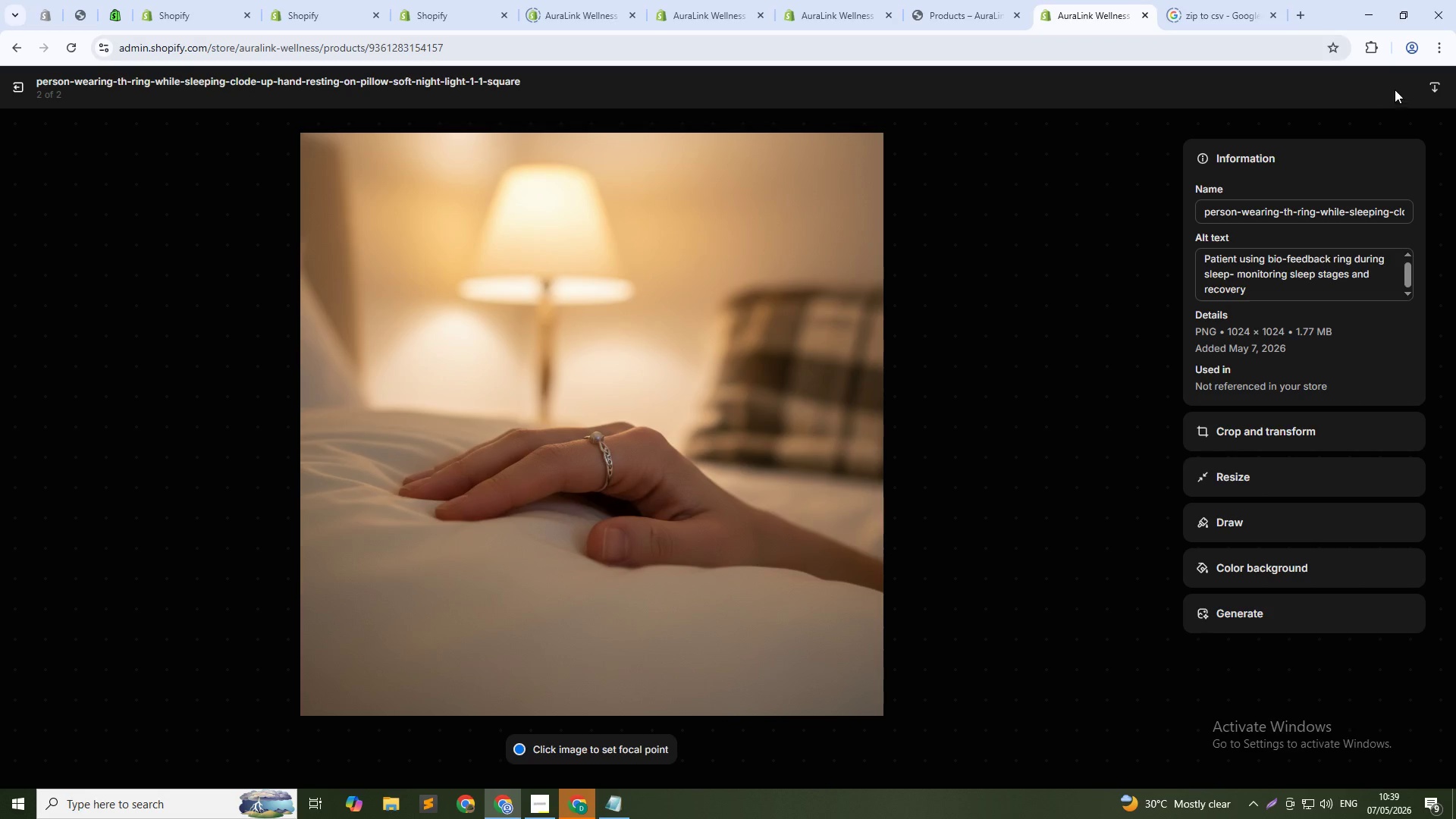 
left_click([17, 83])
 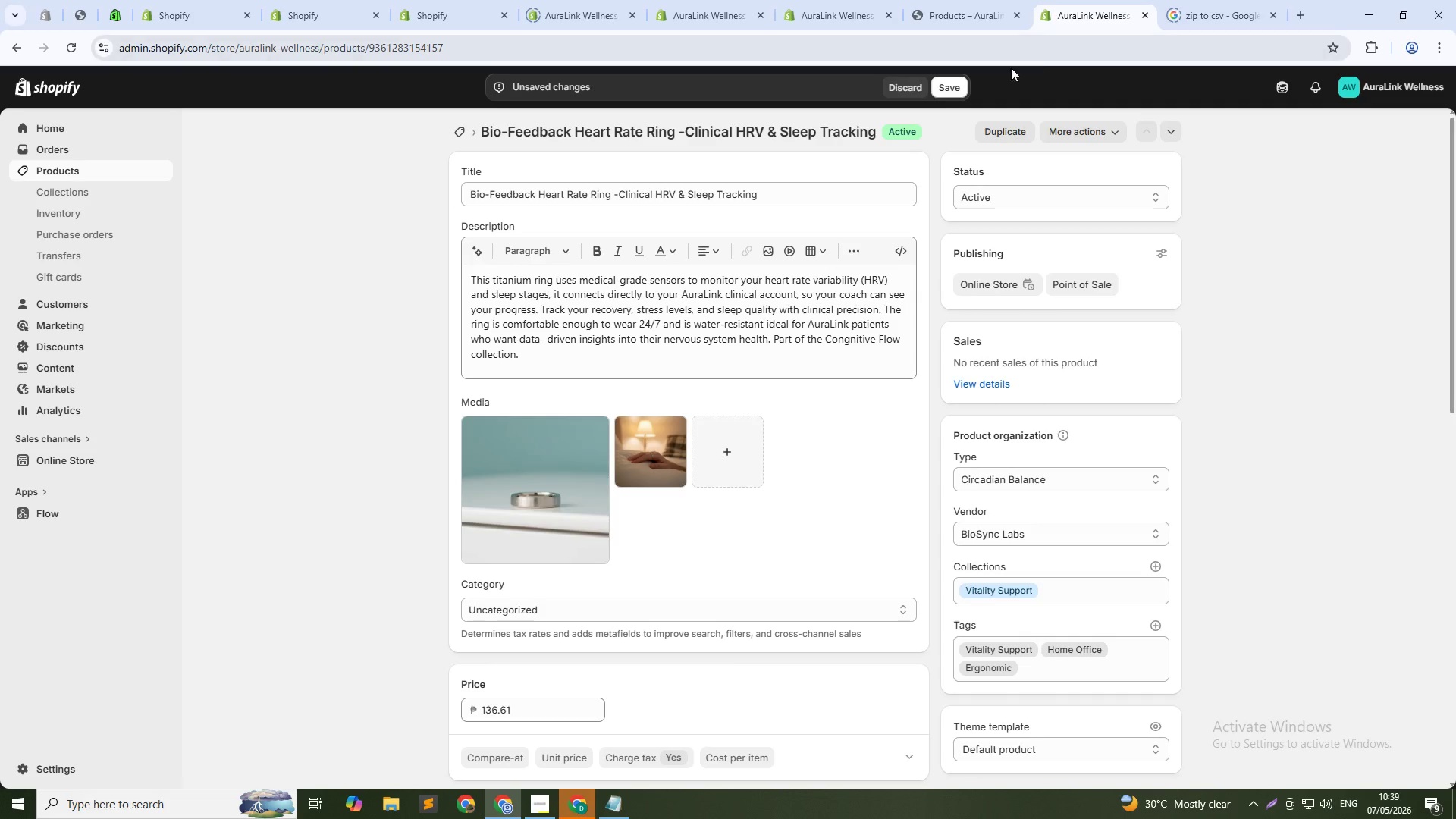 
left_click([949, 83])
 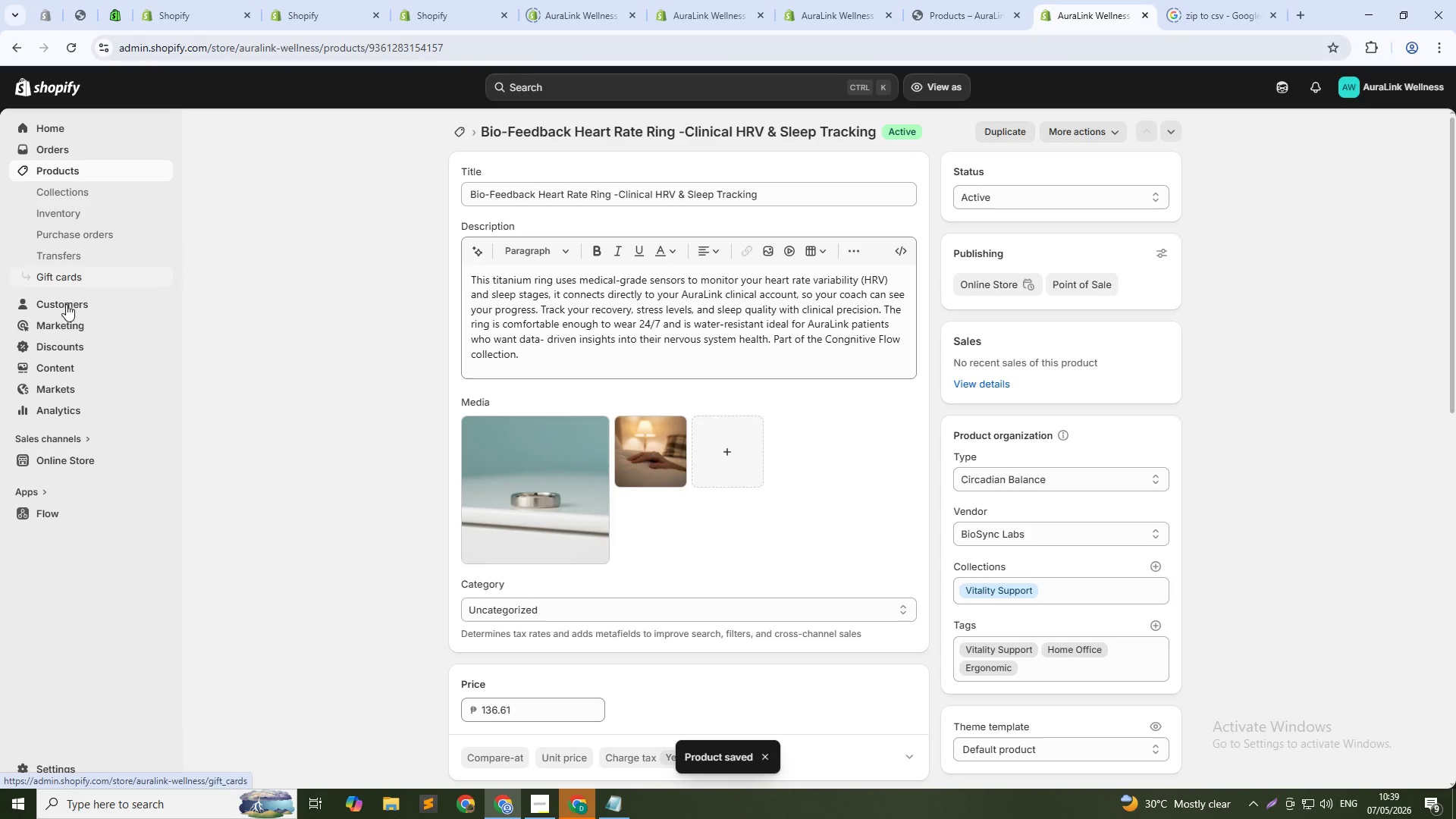 
left_click([69, 172])
 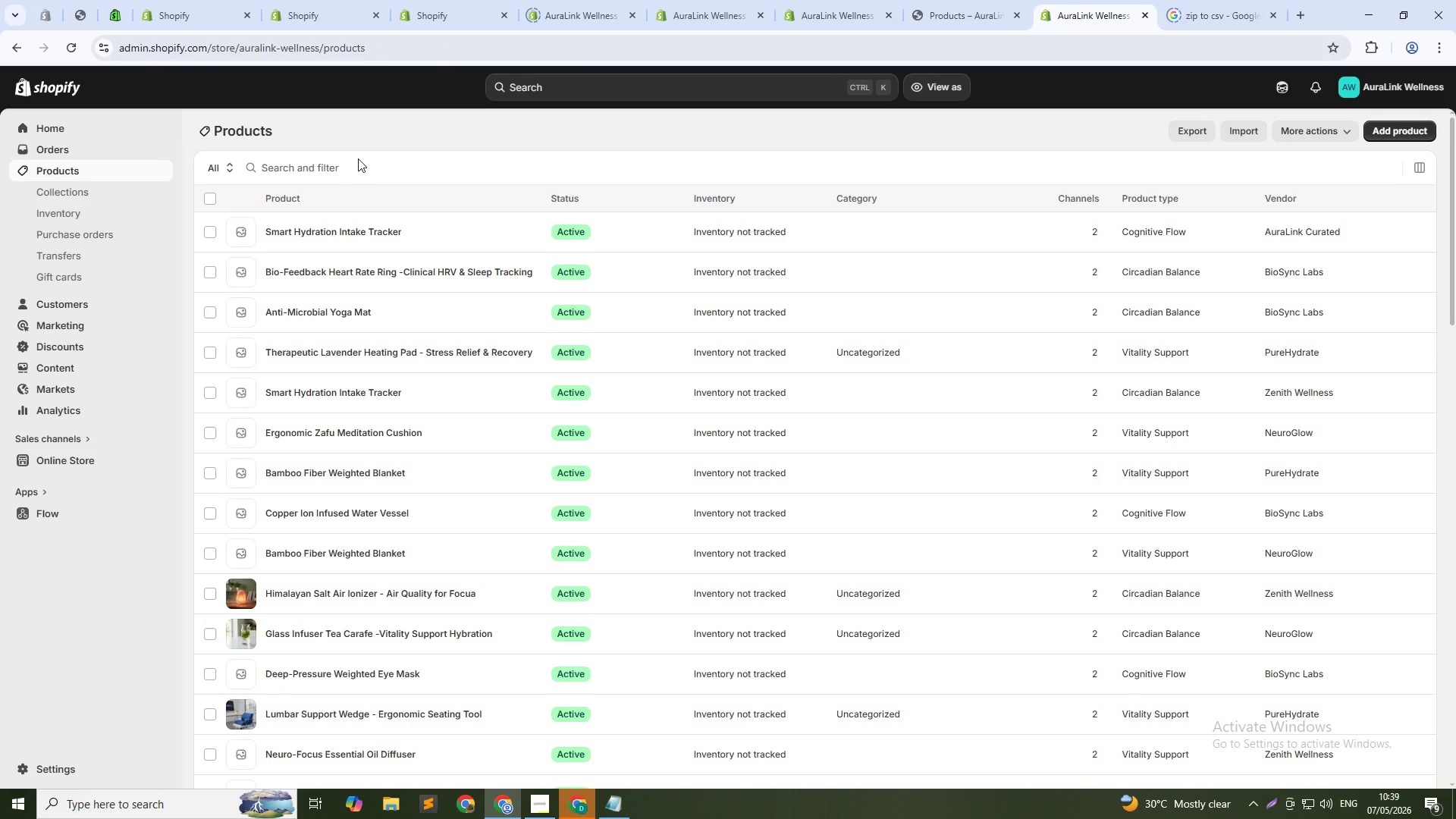 
left_click([315, 157])
 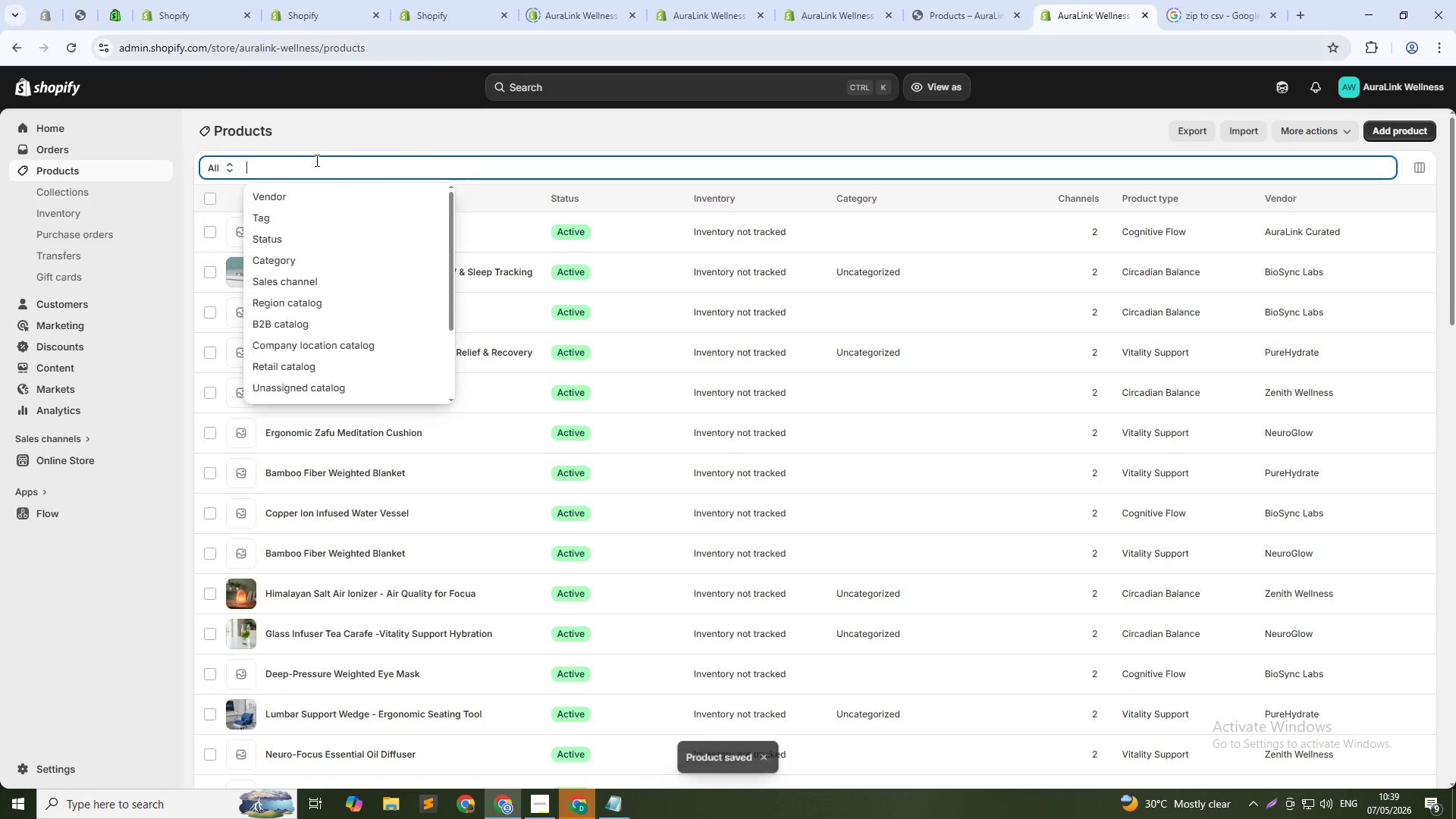 
type(Organ)
key(Backspace)
type(ic)
key(Backspace)
key(Backspace)
key(Backspace)
 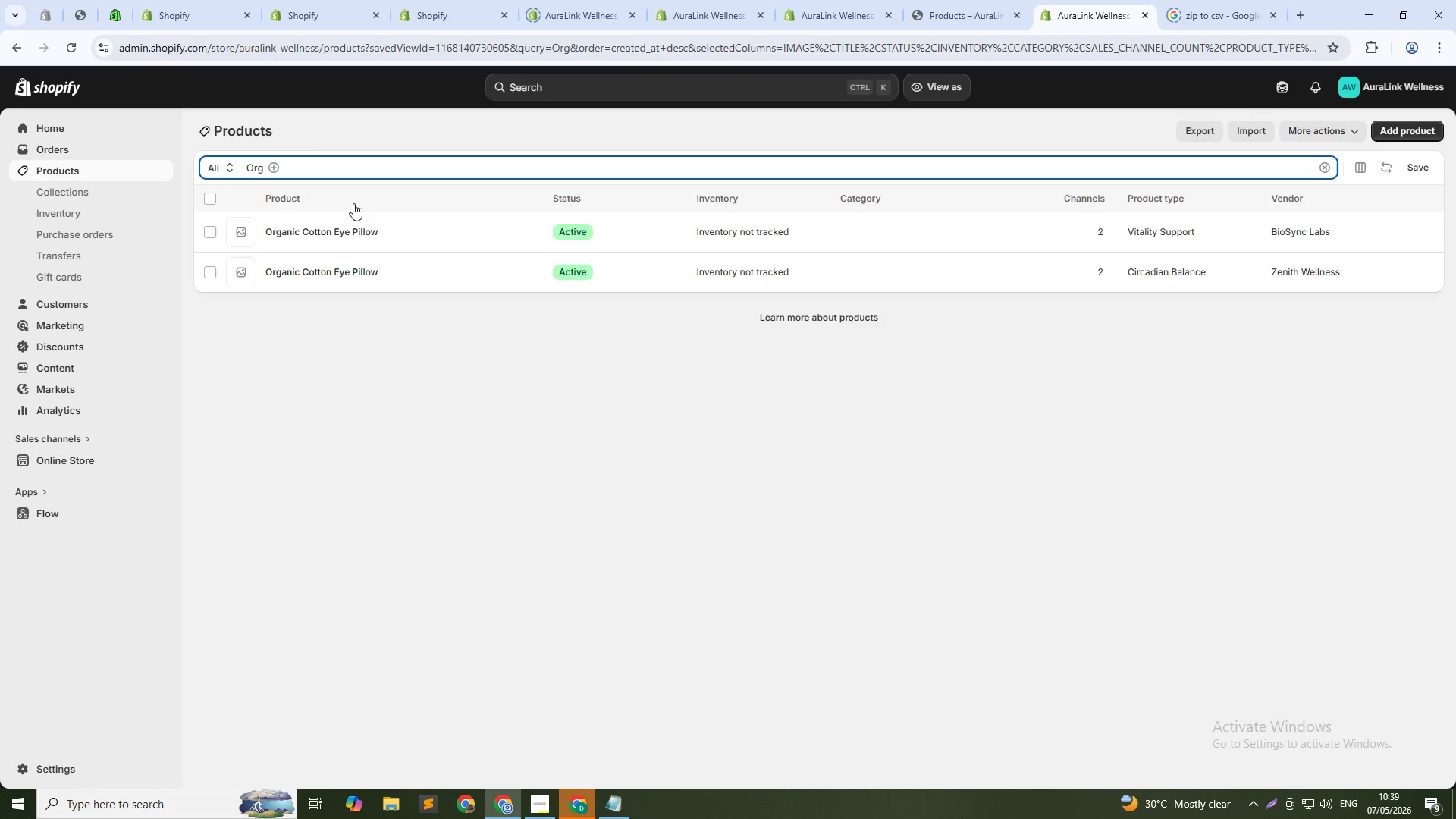 
wait(6.25)
 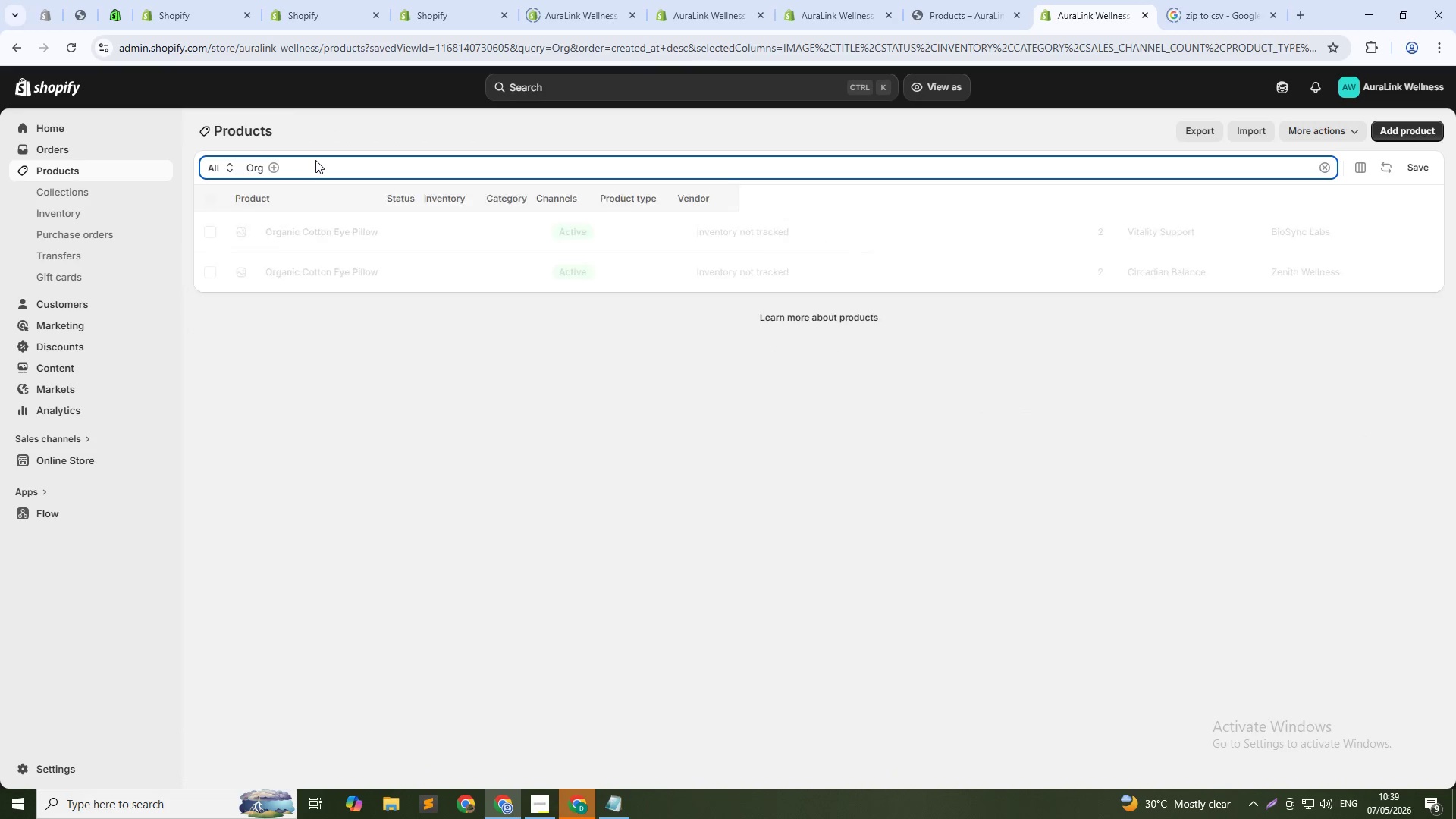 
left_click([374, 225])
 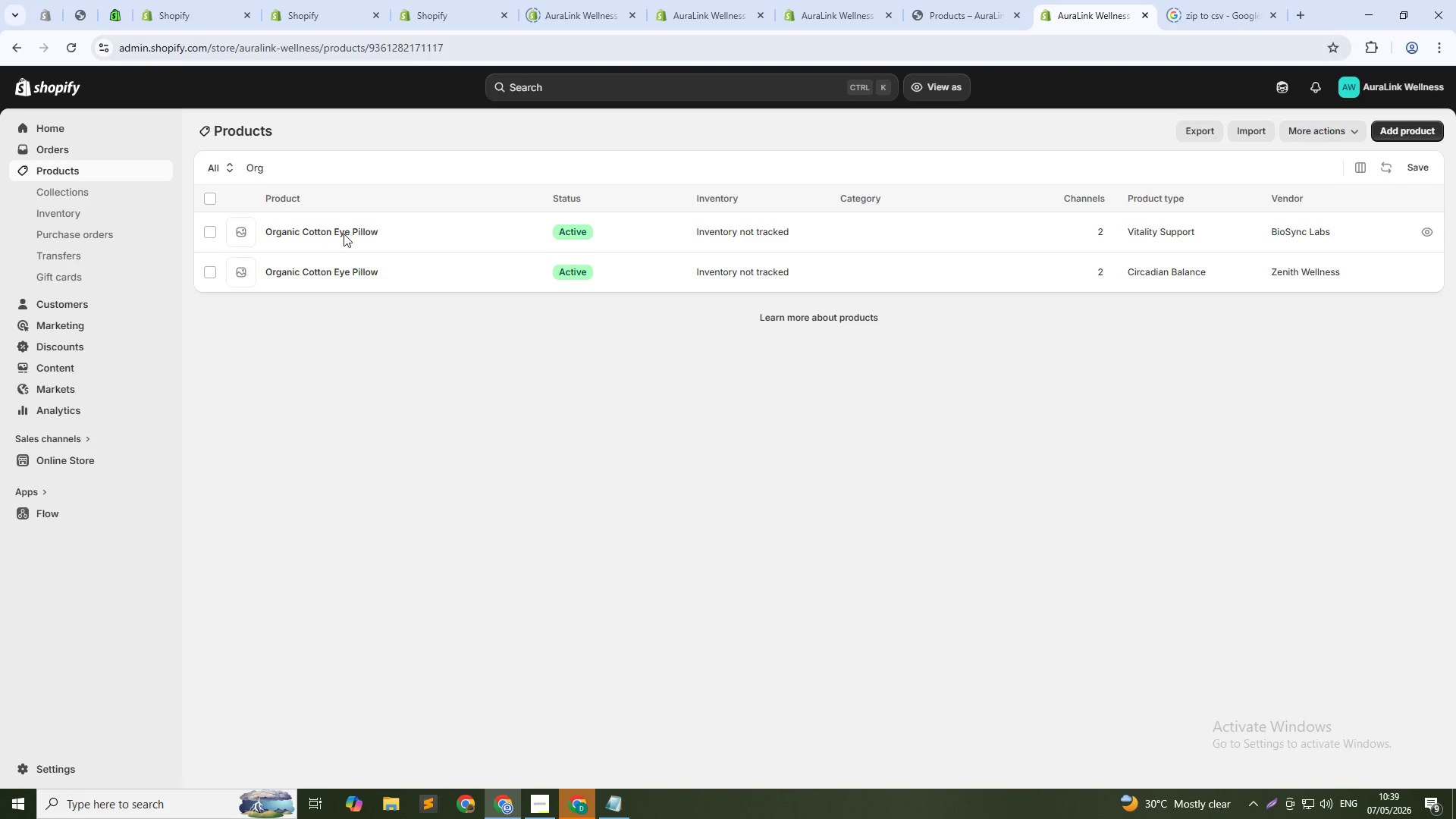 
left_click([344, 234])
 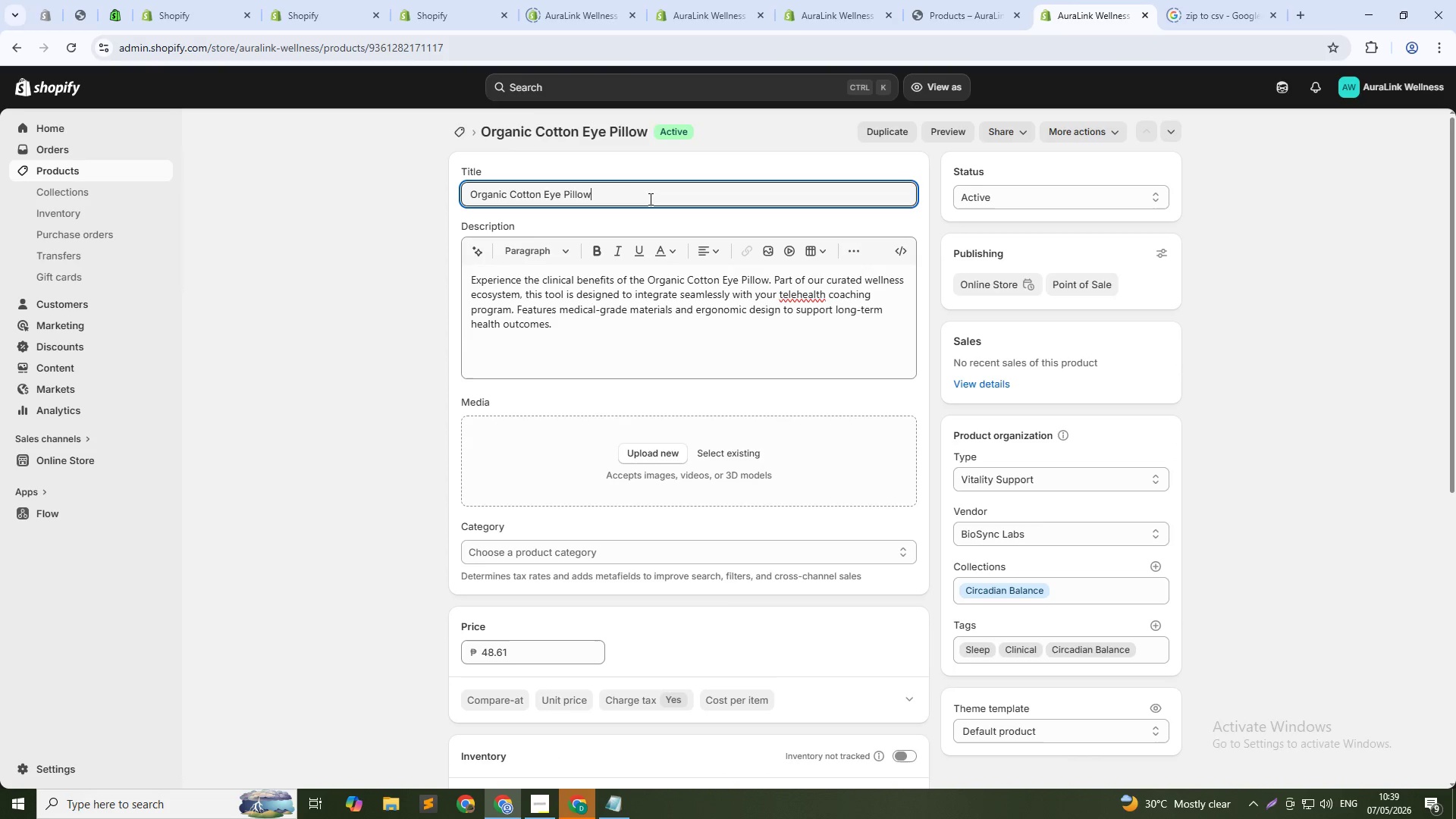 
type( - Rest )
 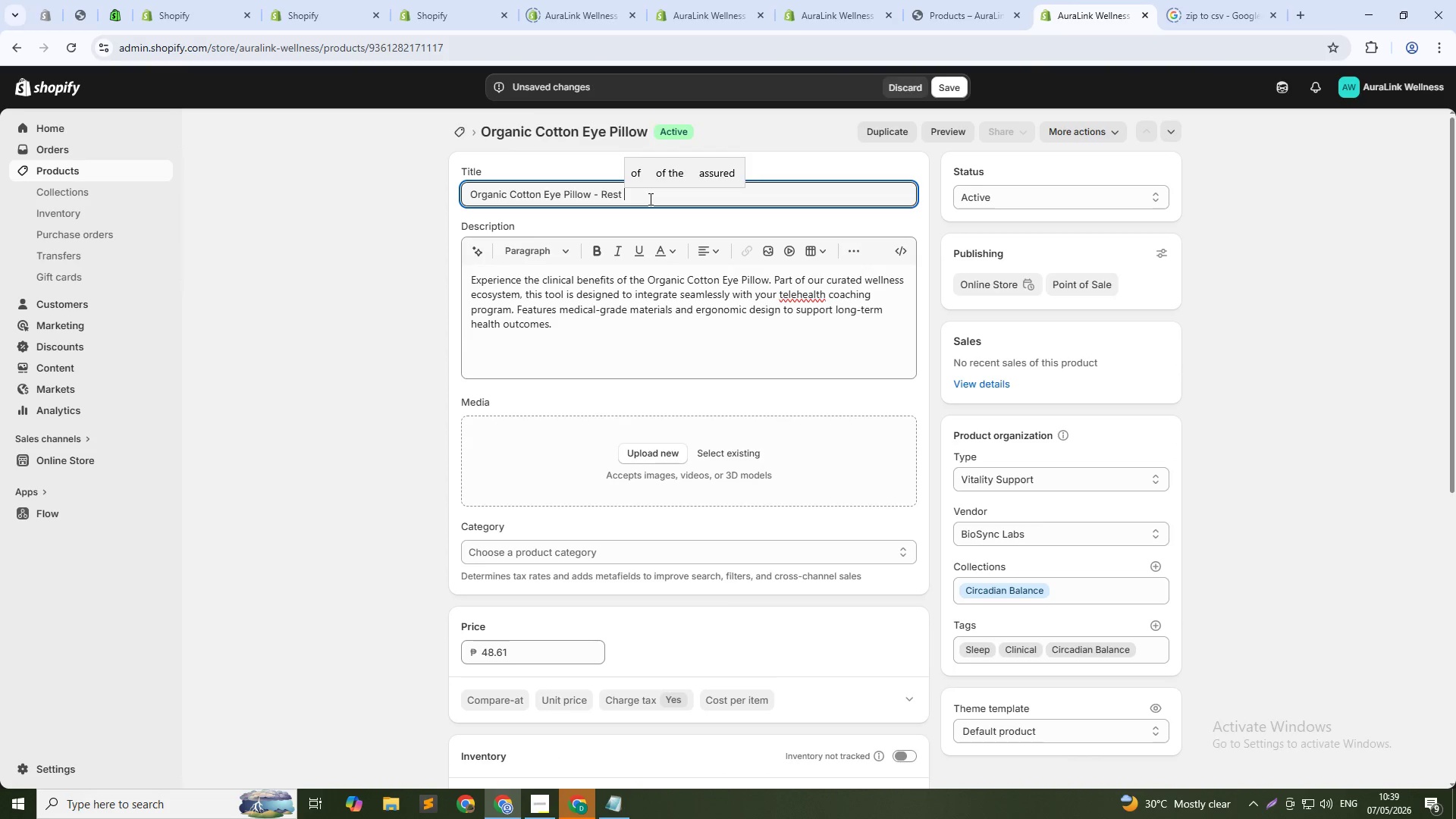 
key(Enter)
 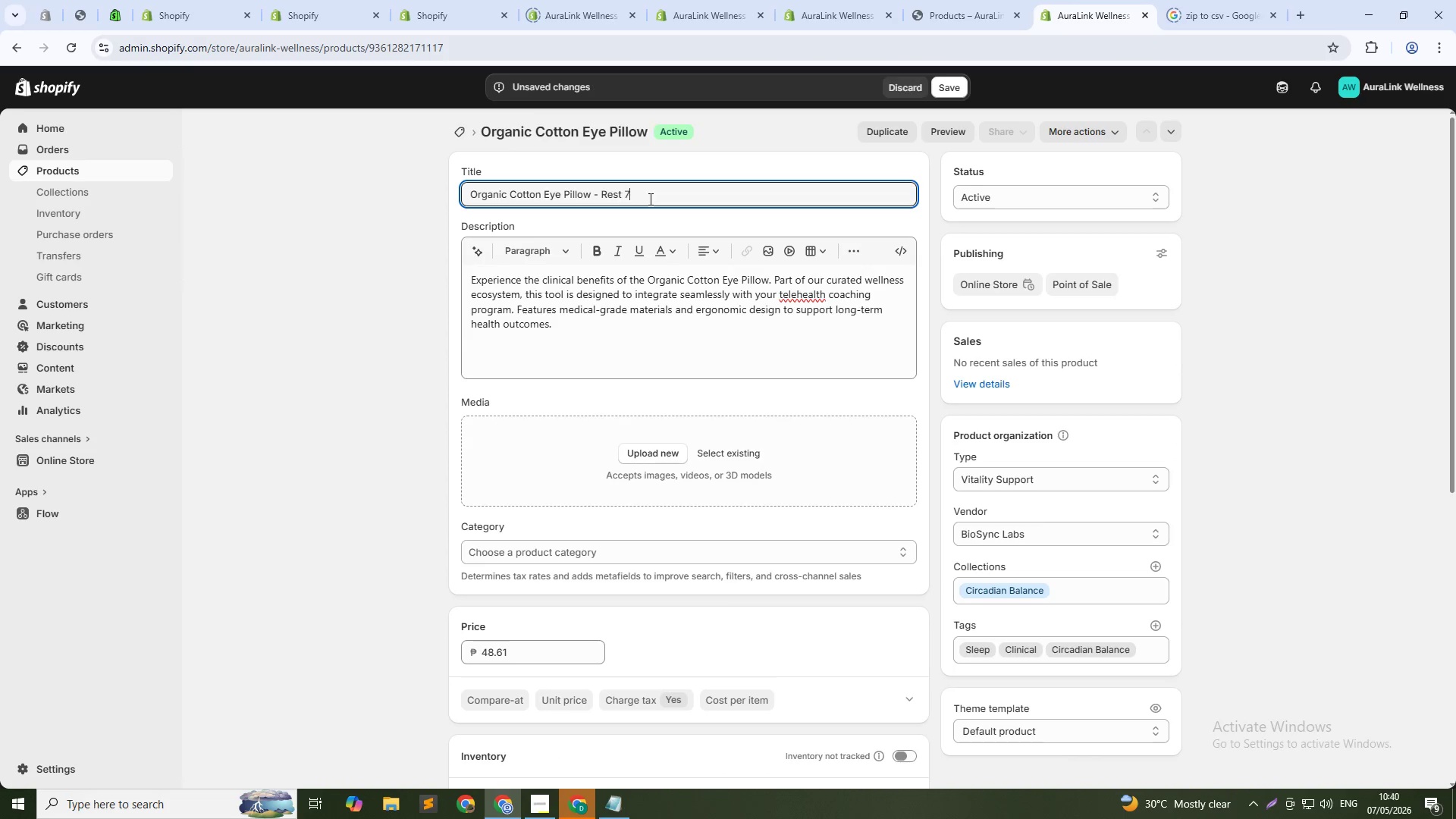 
type(7 Recovery tOOL)
 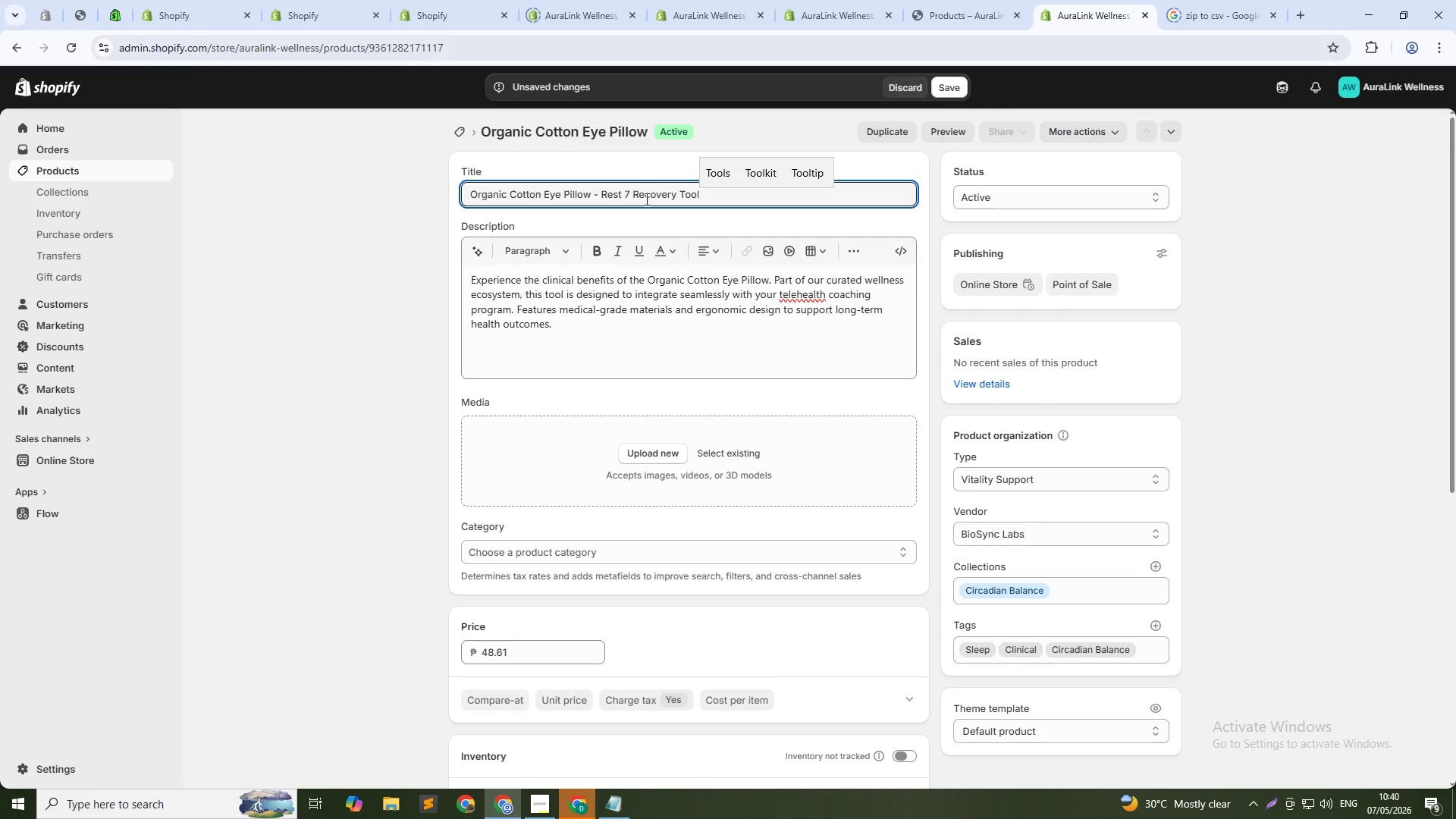 
hold_key(key=CapsLock, duration=0.33)
 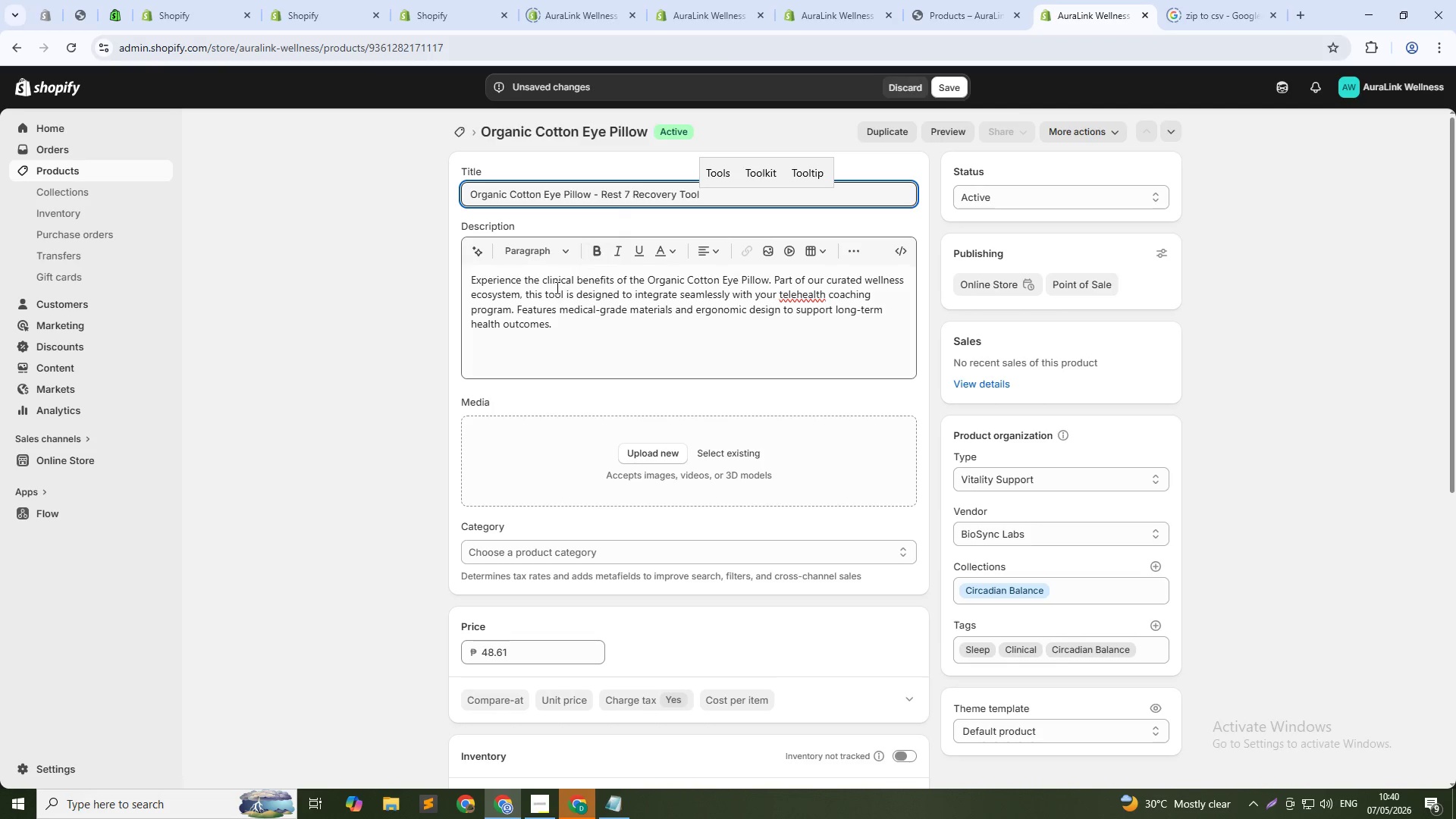 
key(Control+ControlLeft)
 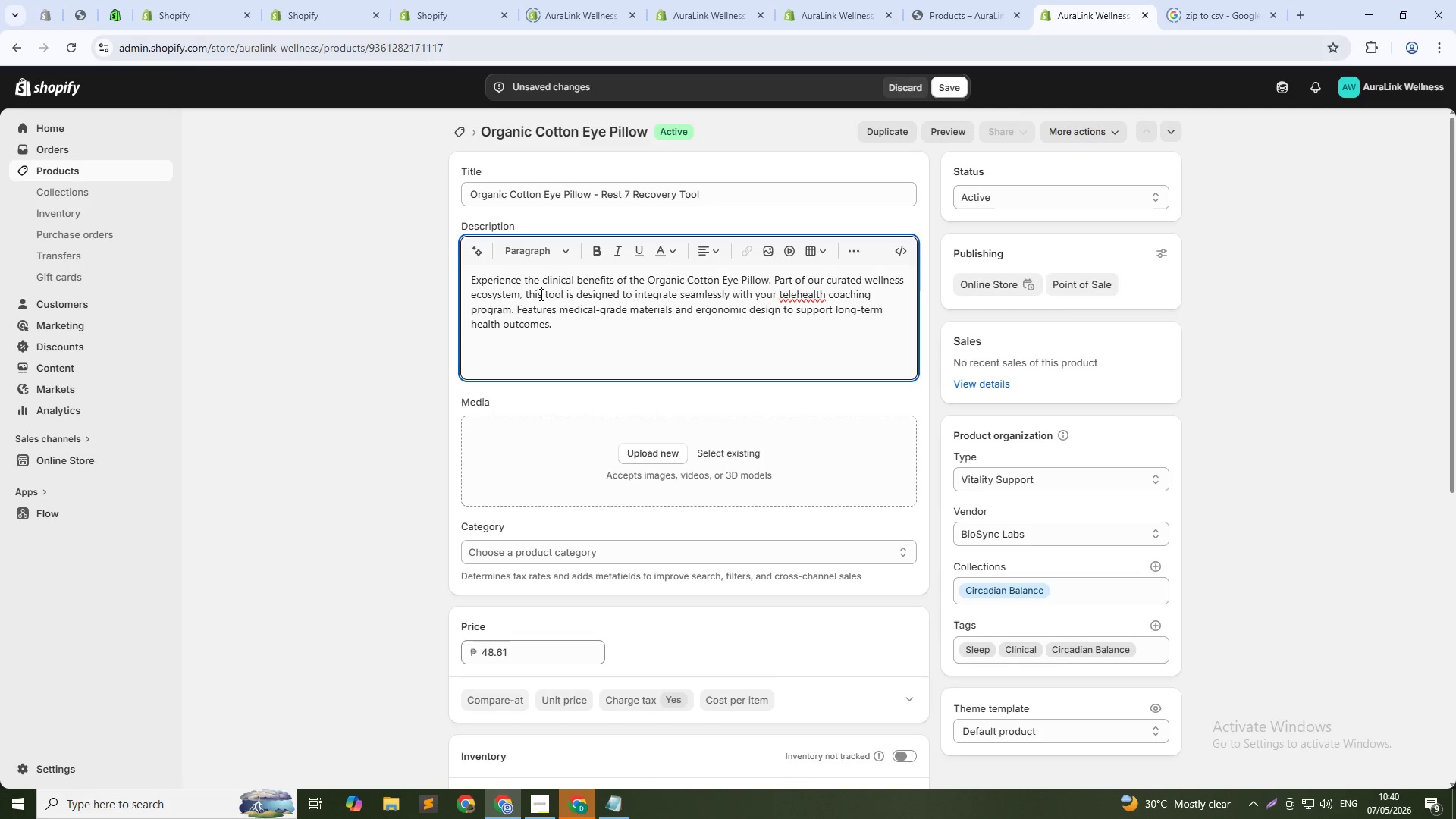 
key(Control+A)
 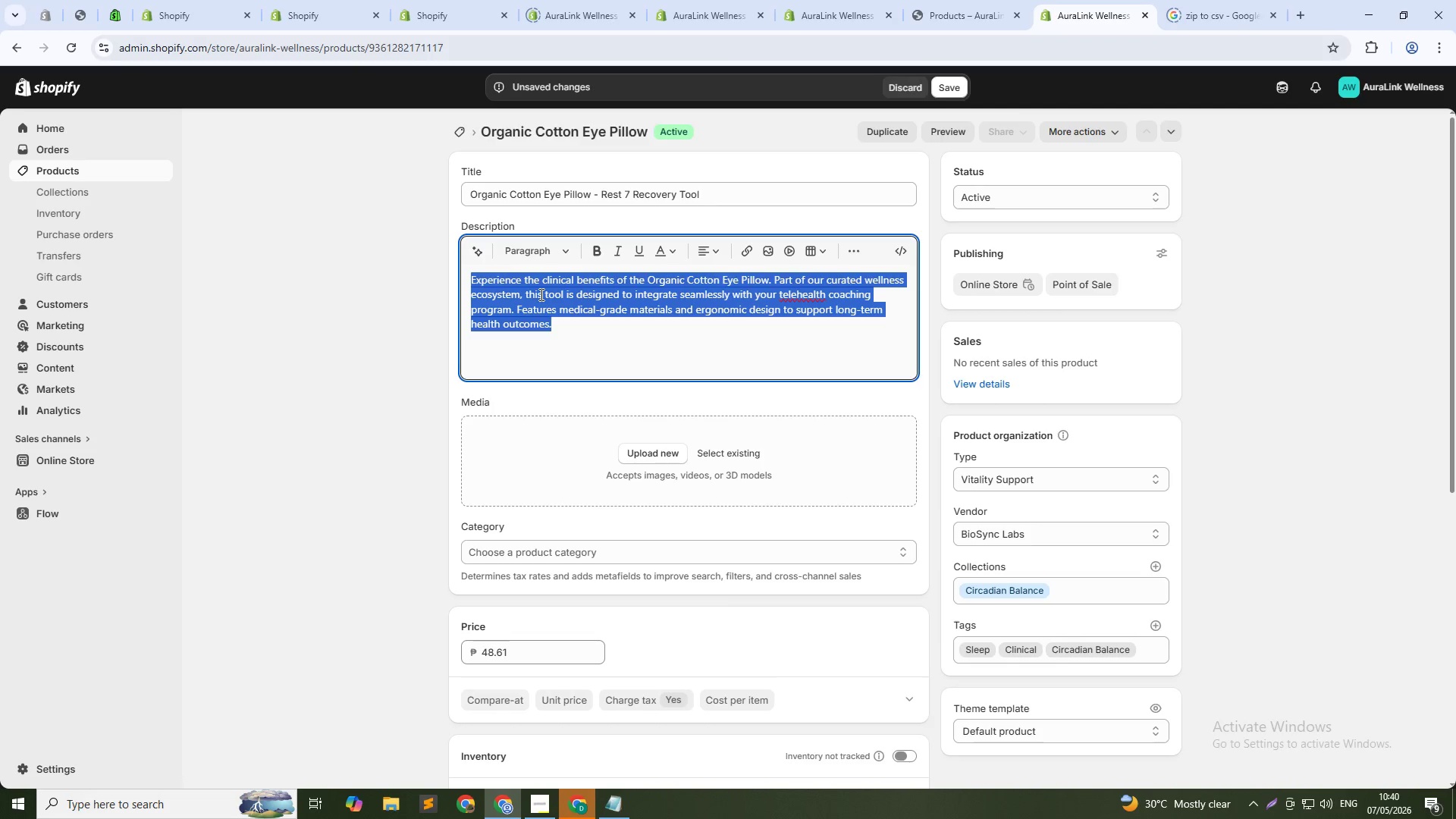 
type(This  org)
key(Backspace)
key(Backspace)
key(Backspace)
key(Backspace)
type(organic cotton aye)
key(Backspace)
key(Backspace)
key(Backspace)
type(eye pillow is filled with flaxseed and organic lavender )
key(Backspace)
type(. The gentle weight provides claming pressure on your )
 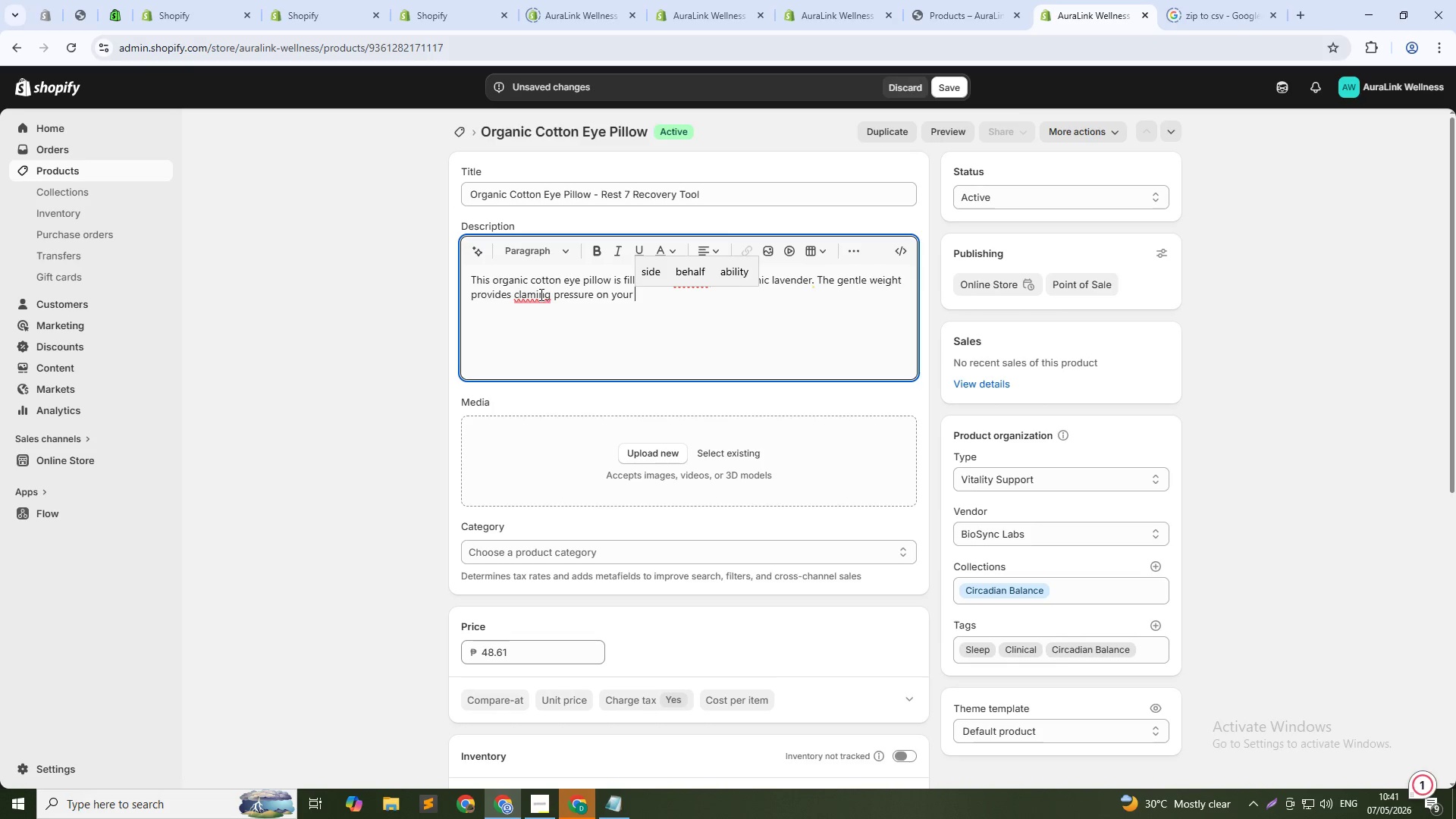 
type(eyes, pere)
key(Backspace)
type(fect fr)
key(Backspace)
type(or yoga nidra, savasana, or short rest breaks. The lavender aroma sing)
 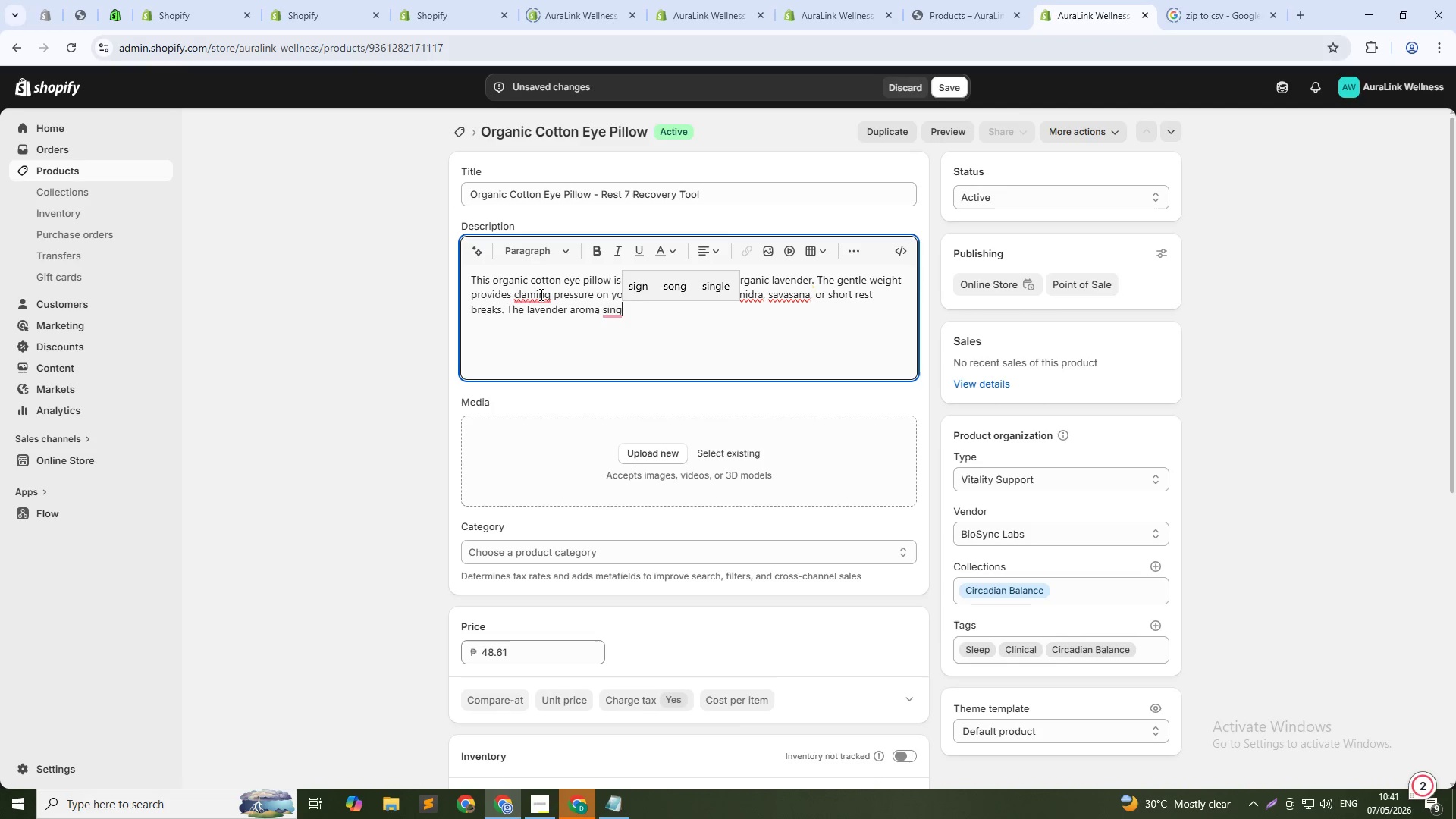 
wait(6.14)
 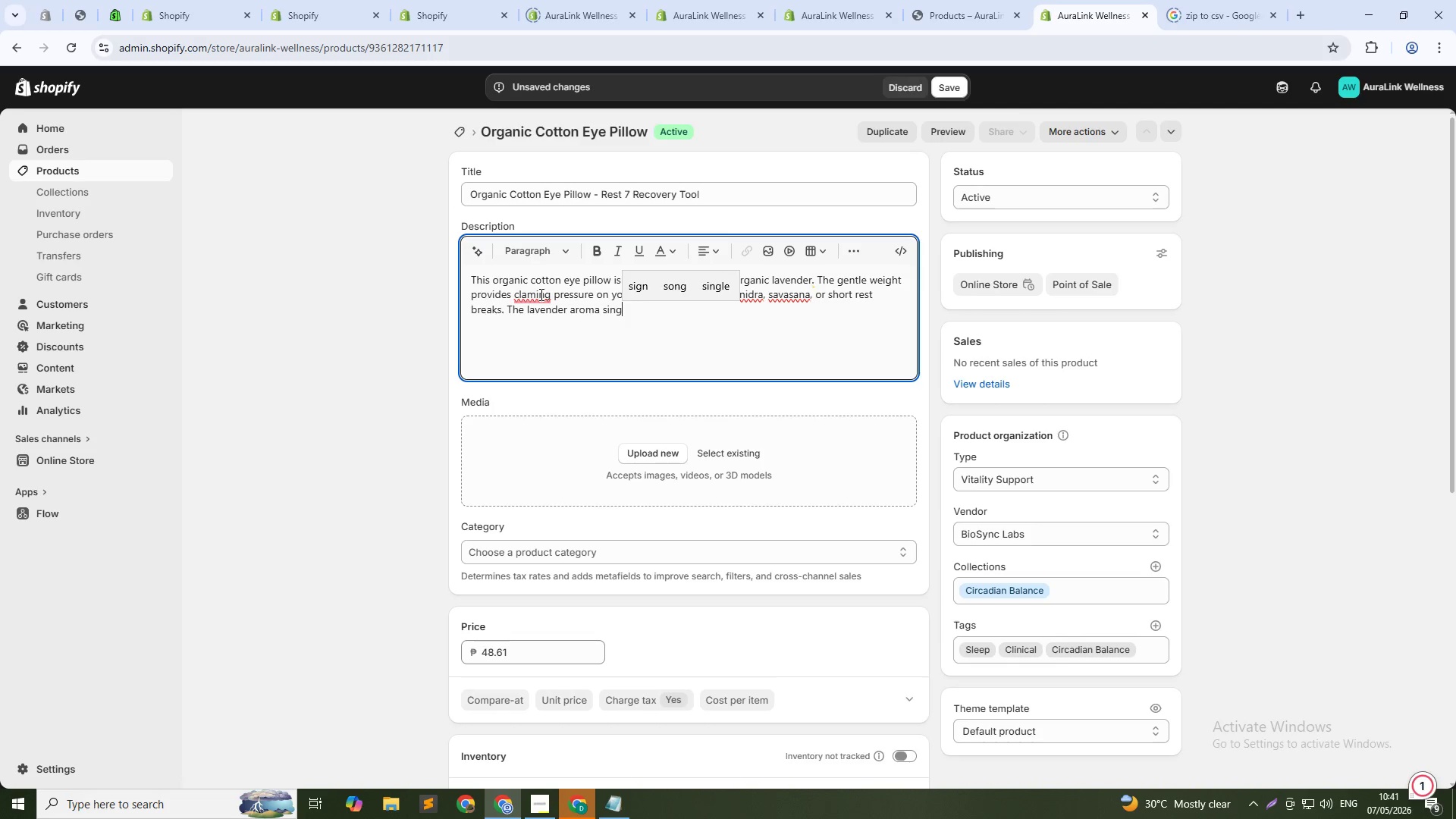 
key(Backspace)
key(Backspace)
type(gnals your nervous system that it is time to relex. Tuck it in a cool refrigerator for n)
key(Backspace)
type(an extra soothing effetc)
key(Backspace)
key(Backspace)
type(ct. Ideal for Aurali)
key(Backspace)
key(Backspace)
type(Link pate)
key(Backspace)
type(ients who need help transitionling)
 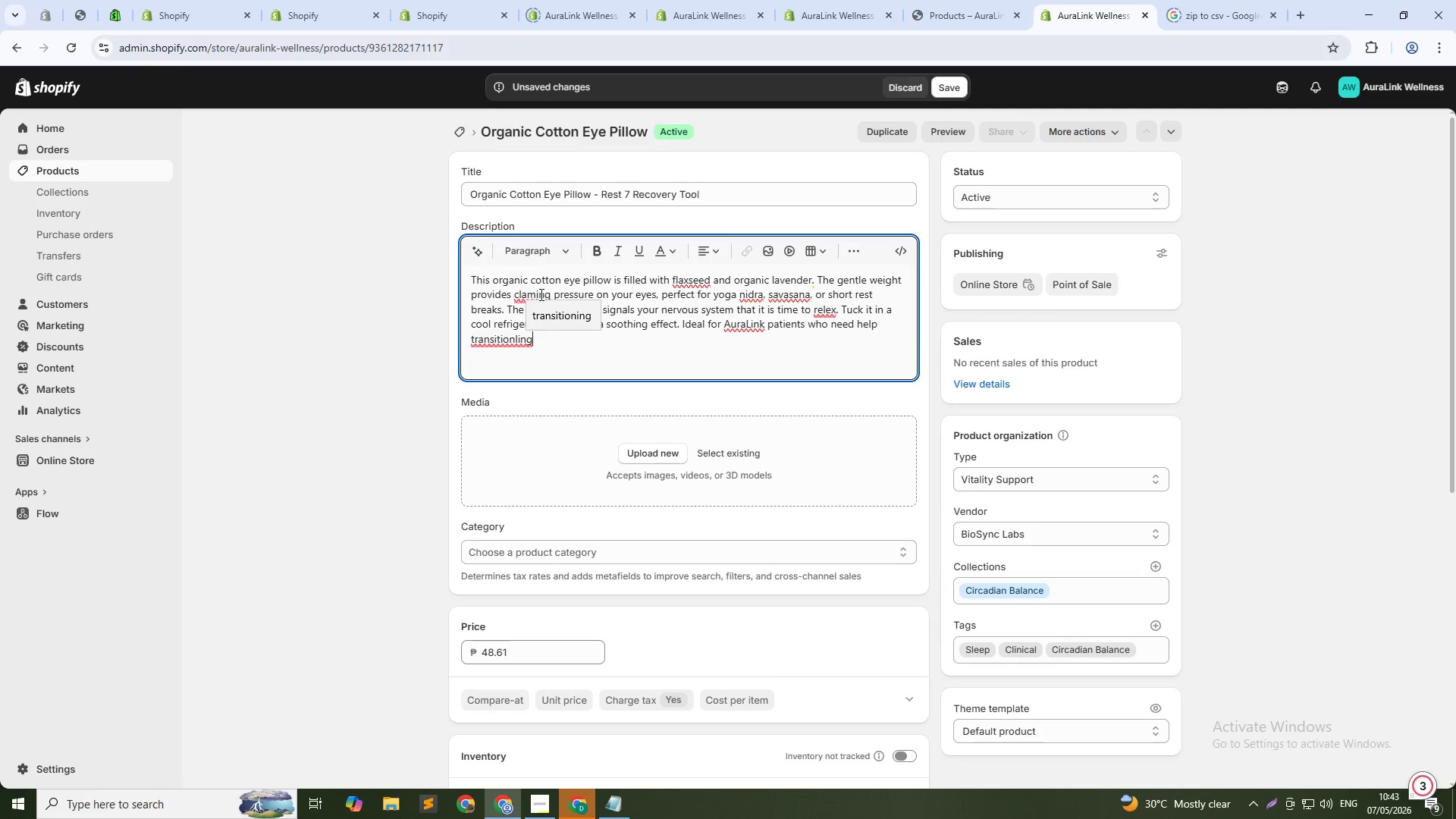 
key(Backspace)
key(Backspace)
key(Backspace)
key(Backspace)
type(ing frm aci)
key(Backspace)
type(tivity to rest. PART OF THE Circadian Balance collection.)
 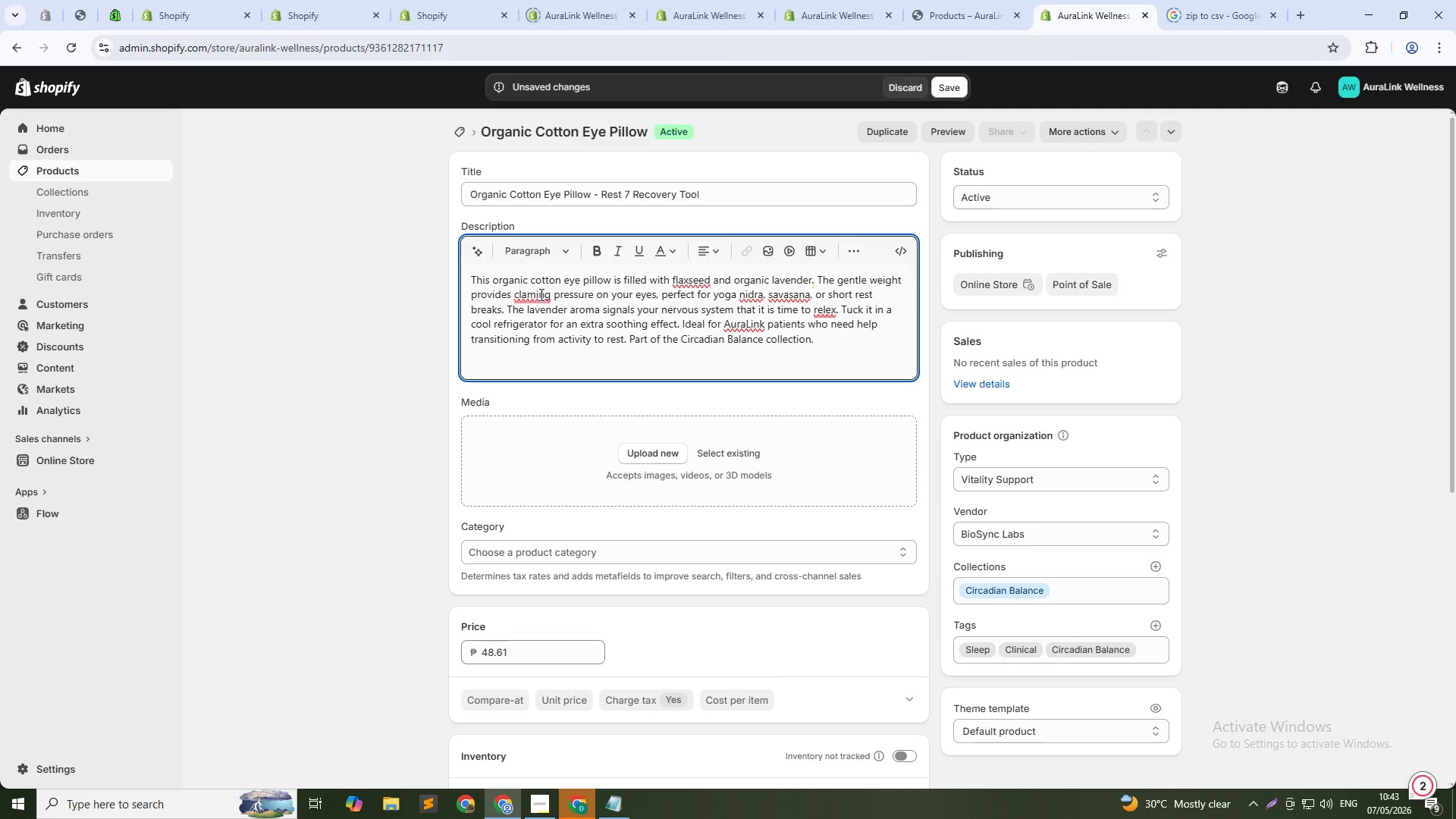 
hold_key(key=CapsLock, duration=0.34)
 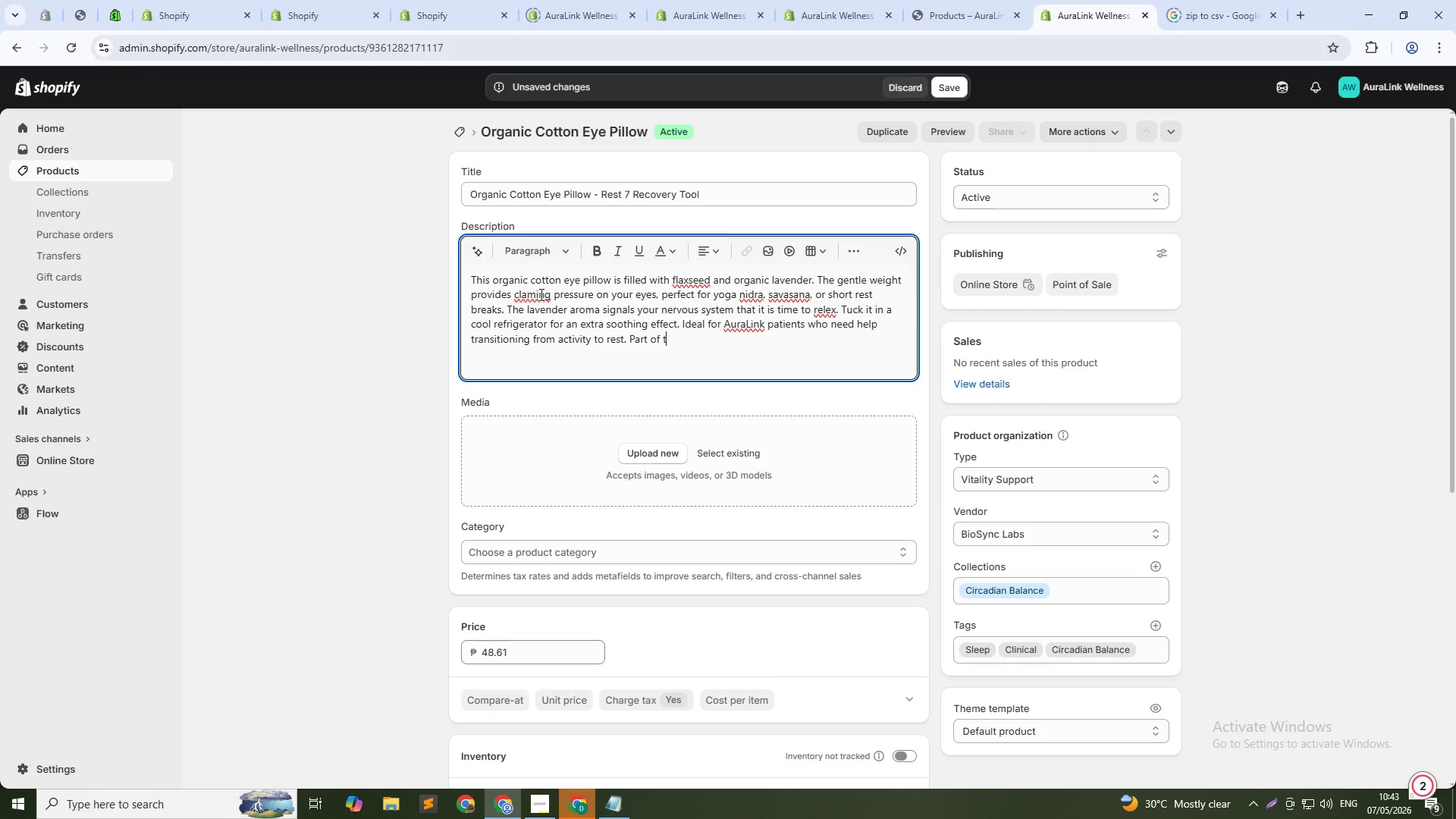 
hold_key(key=CapsLock, duration=0.47)
 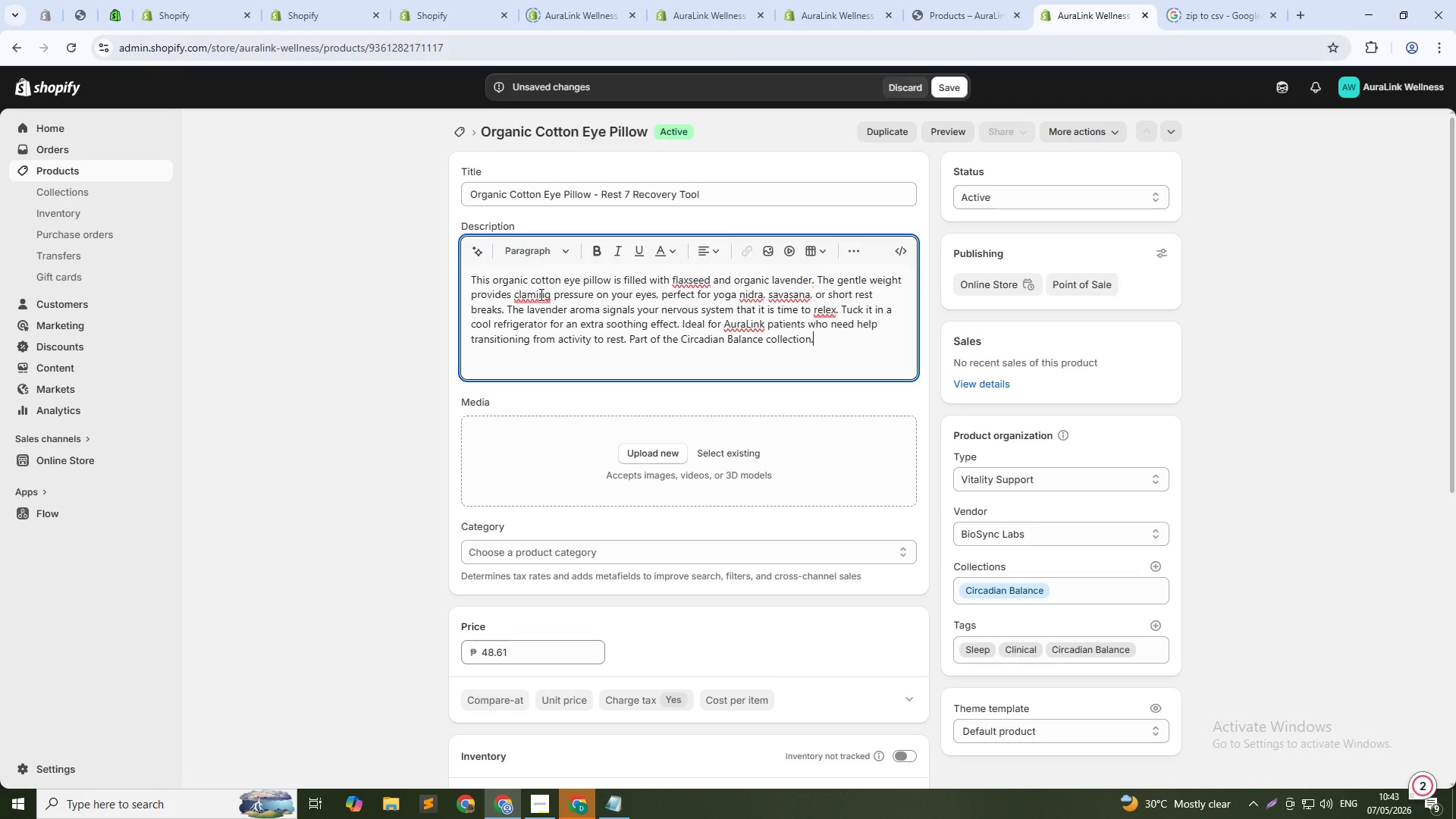 
wait(5.32)
 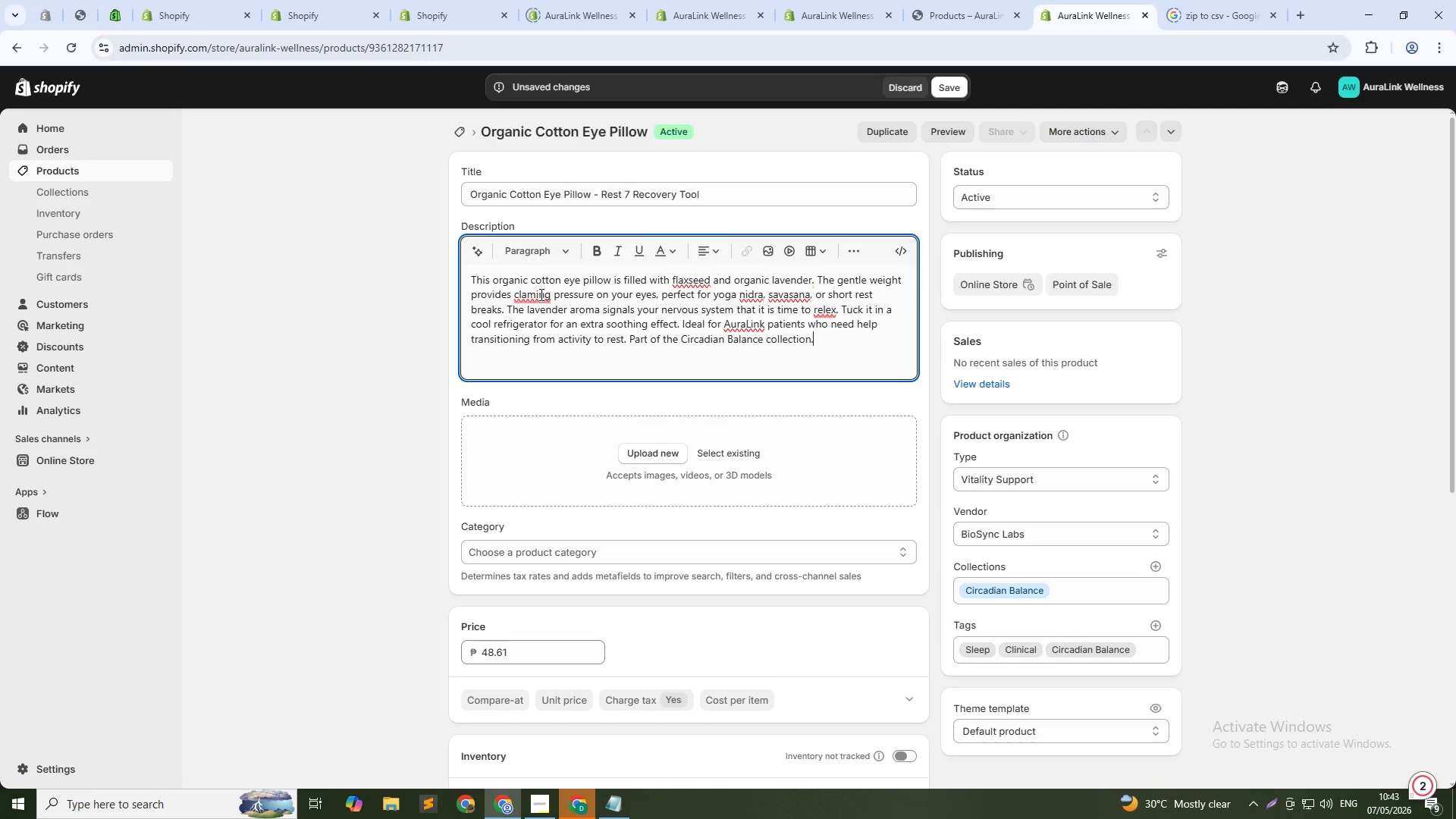 
mouse_move([717, 267])
 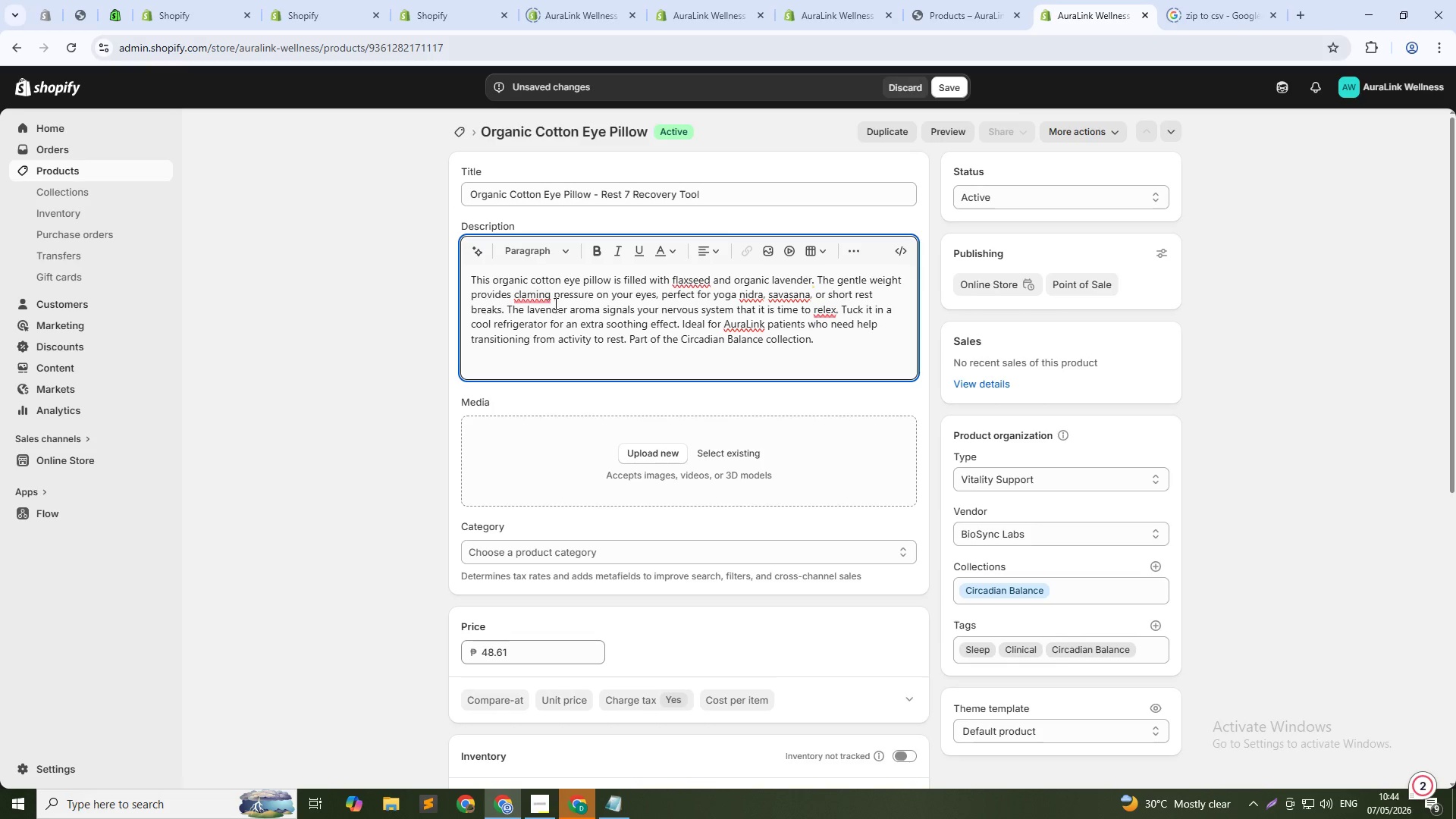 
wait(14.2)
 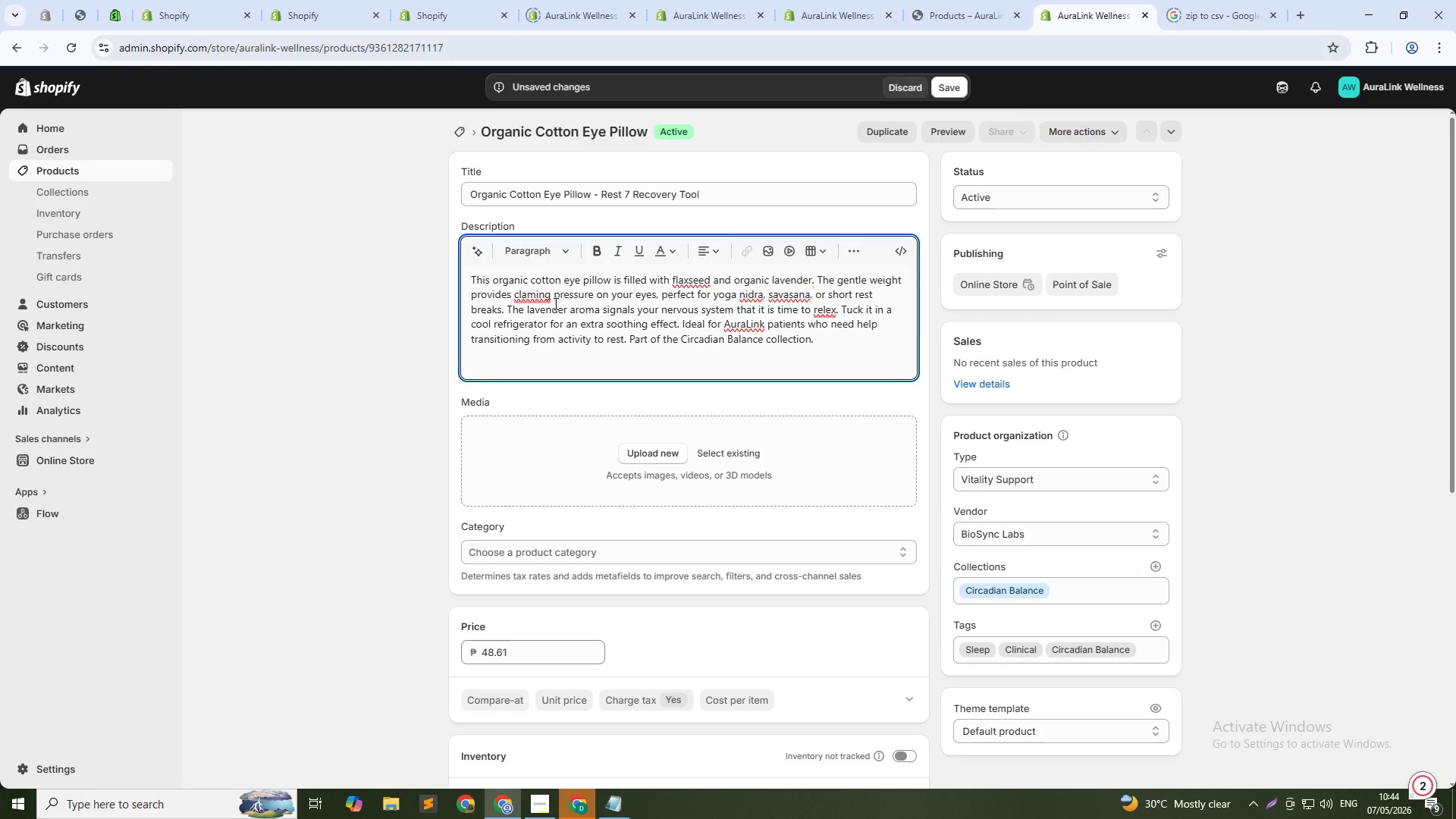 
left_click([829, 306])
 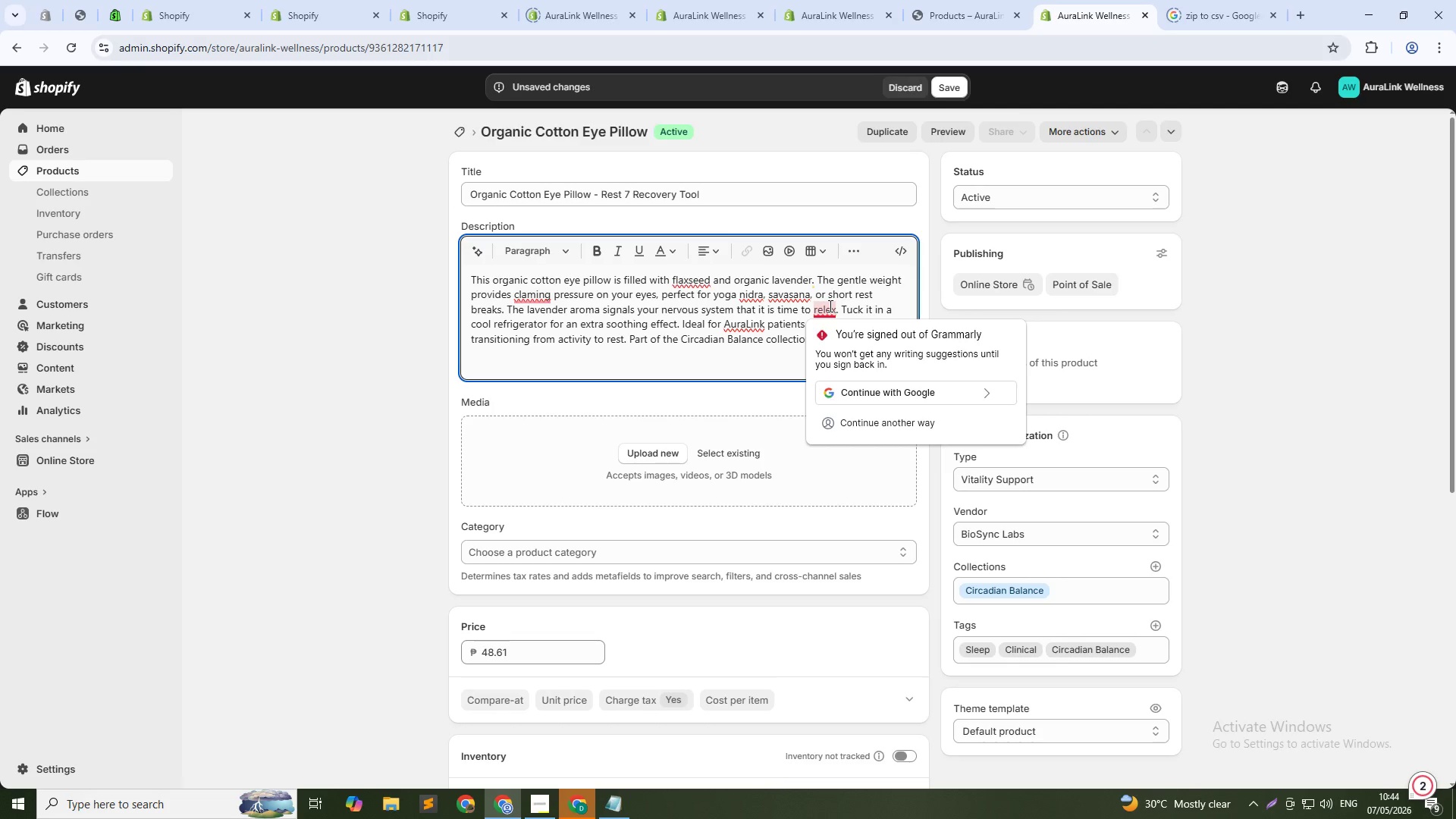 
key(Backspace)
 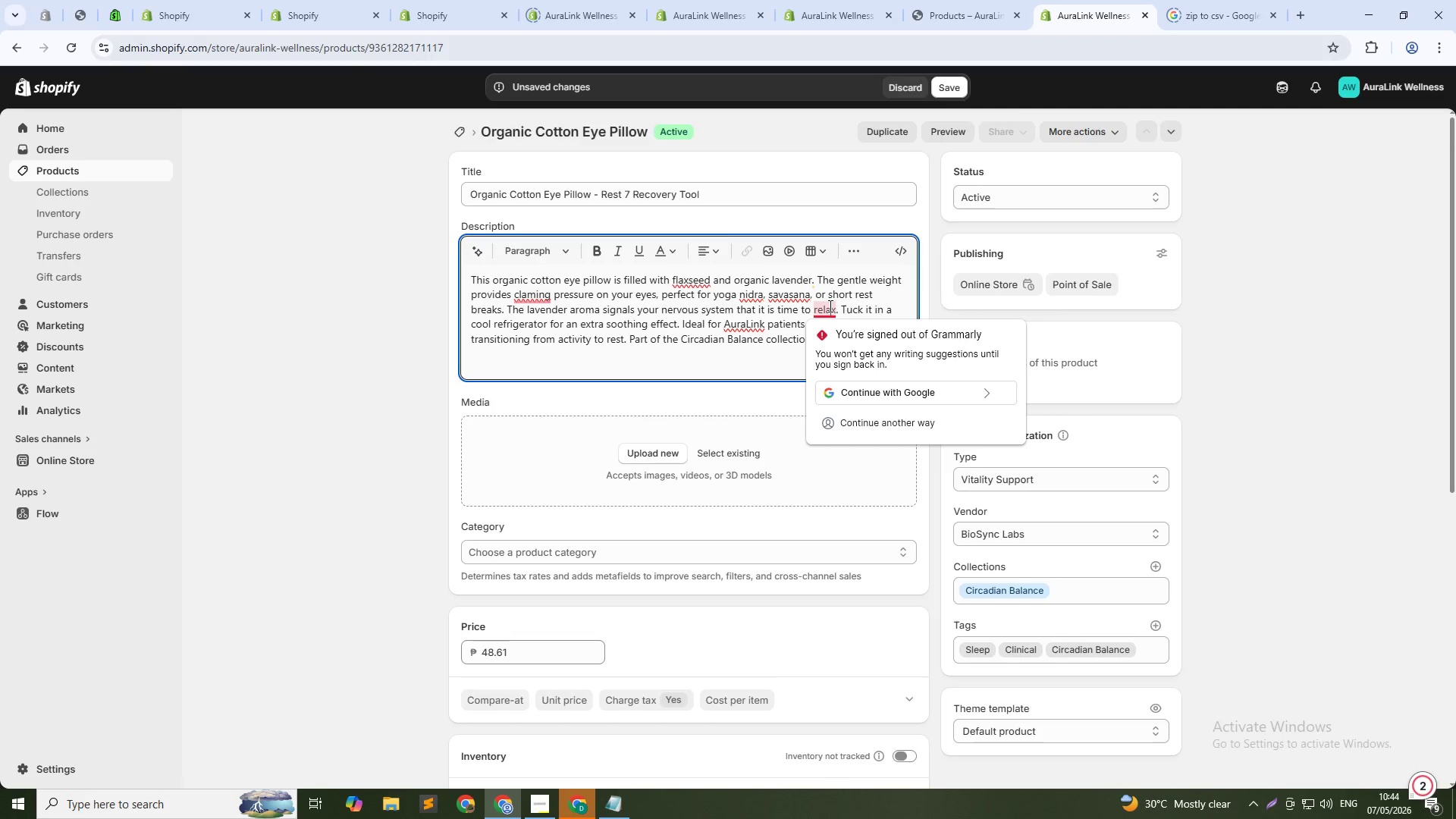 
key(A)
 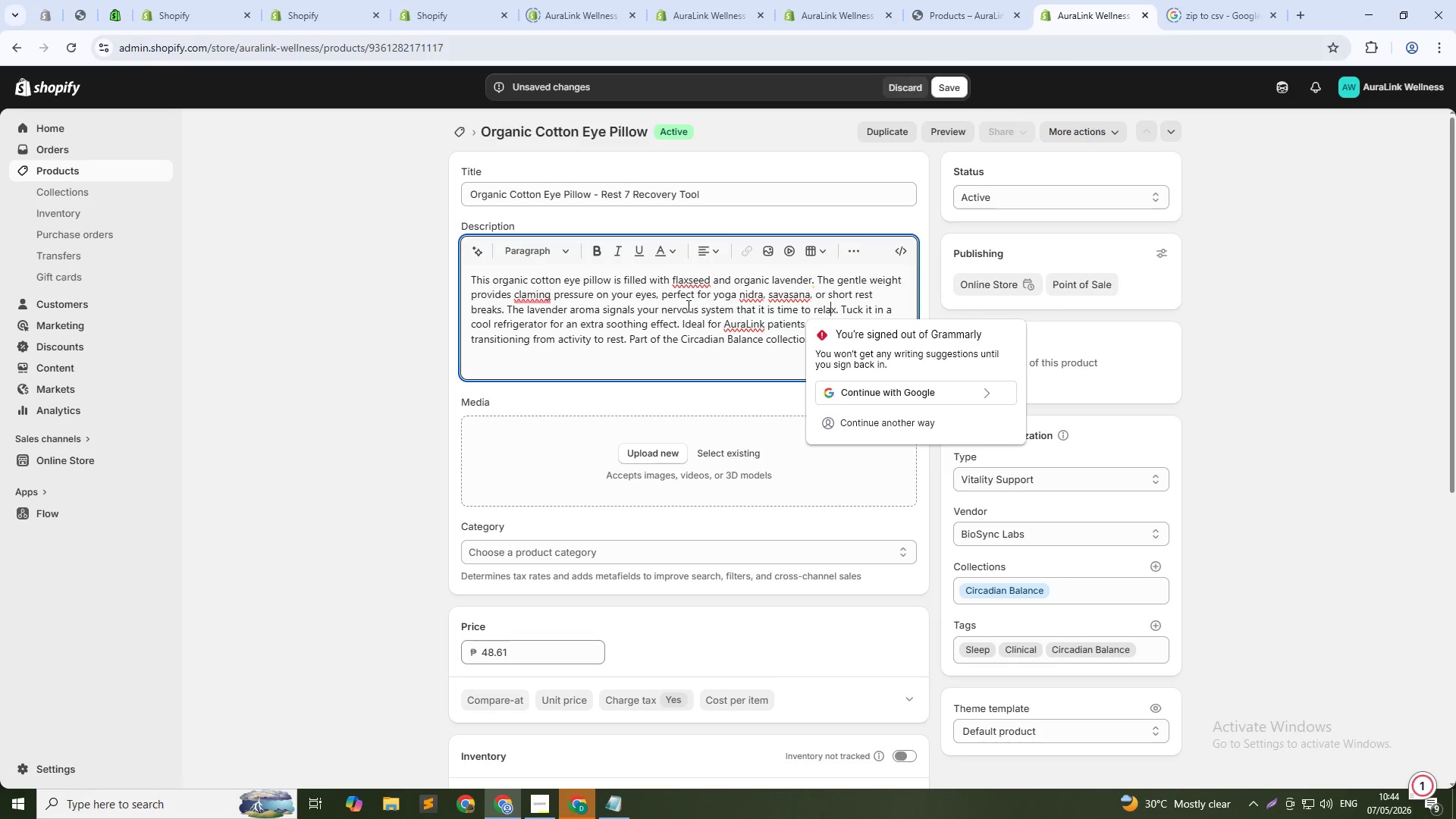 
scroll: coordinate [820, 506], scroll_direction: down, amount: 16.0
 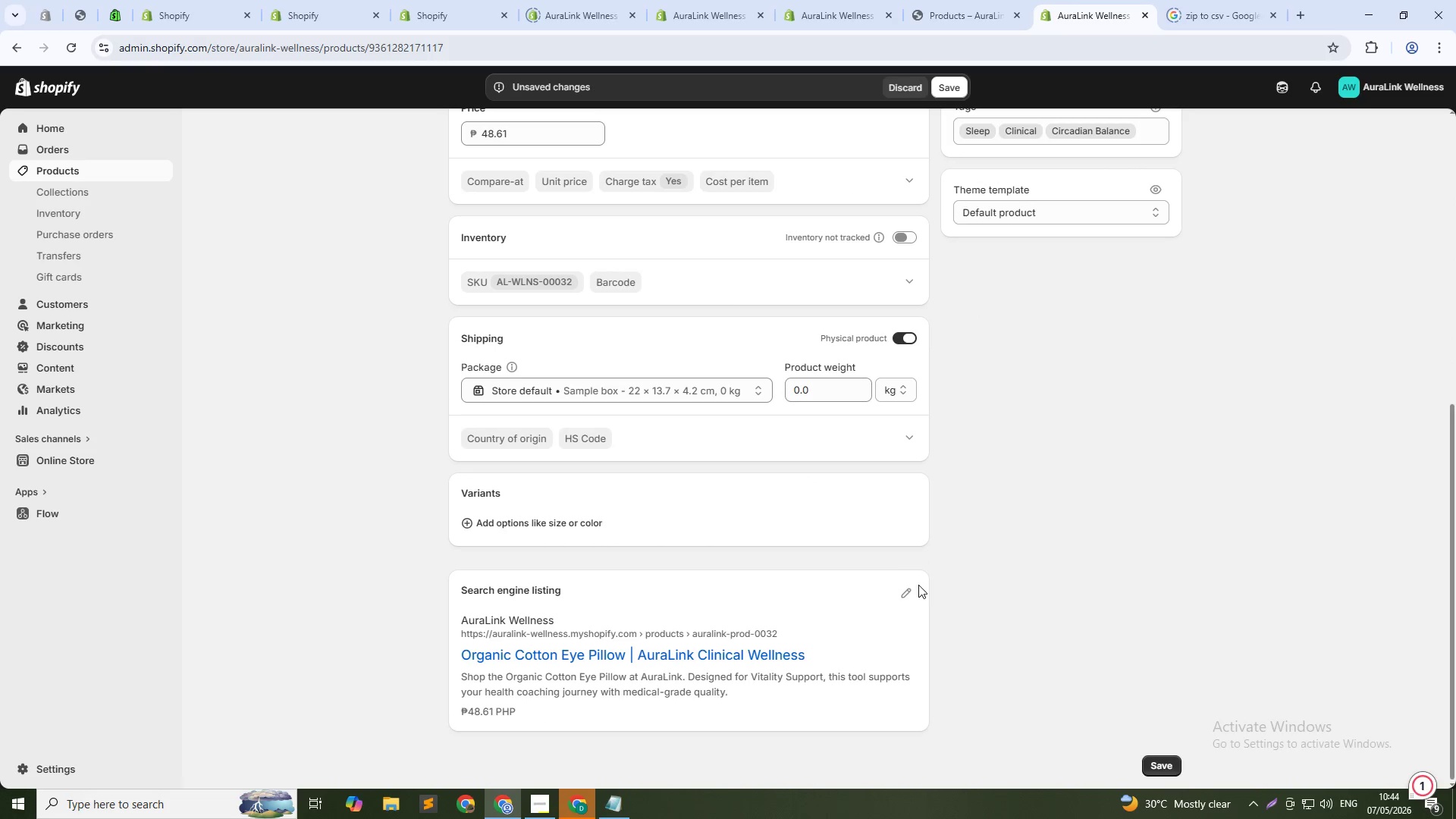 
left_click([915, 585])
 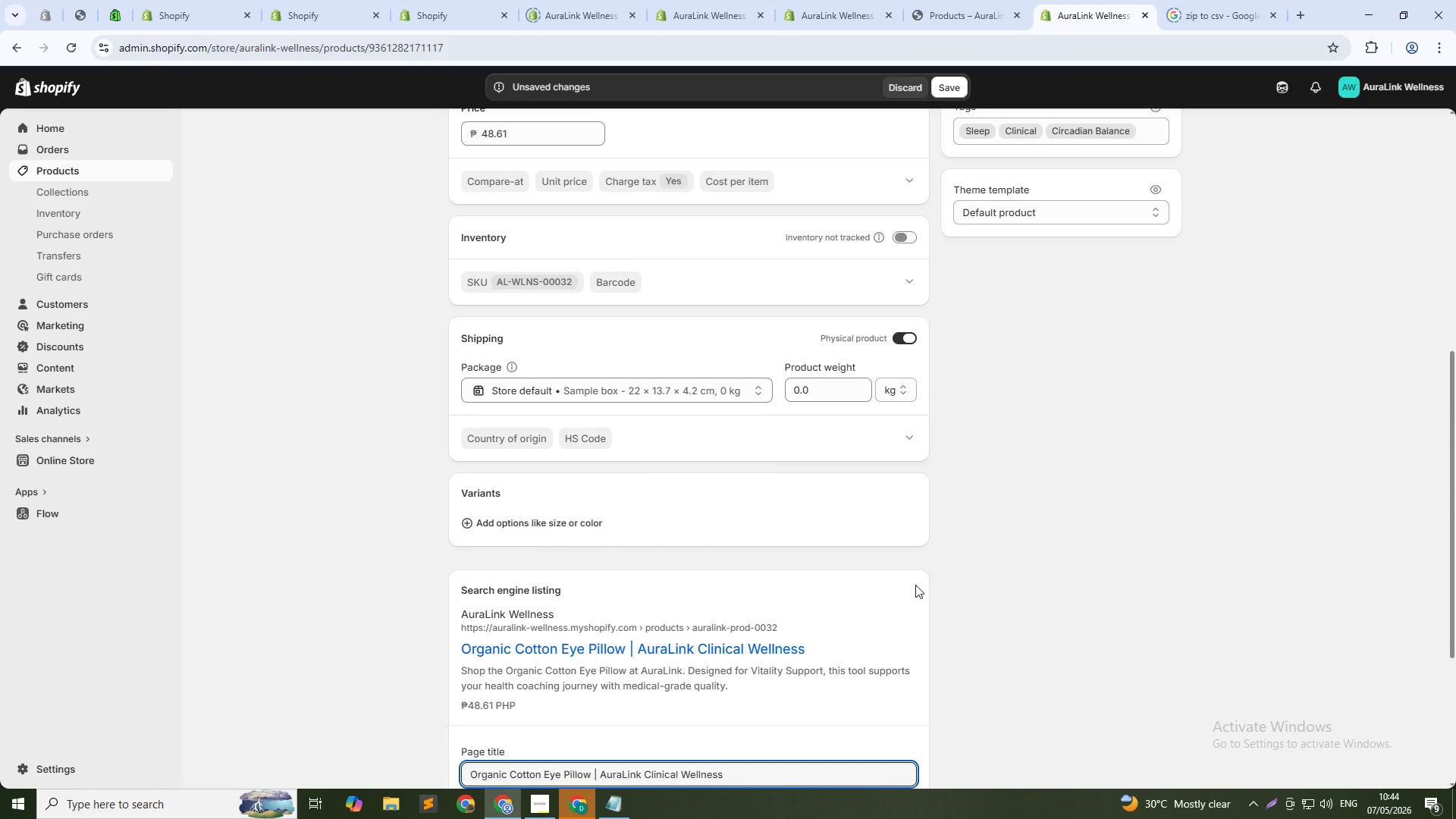 
scroll: coordinate [915, 585], scroll_direction: down, amount: 4.0
 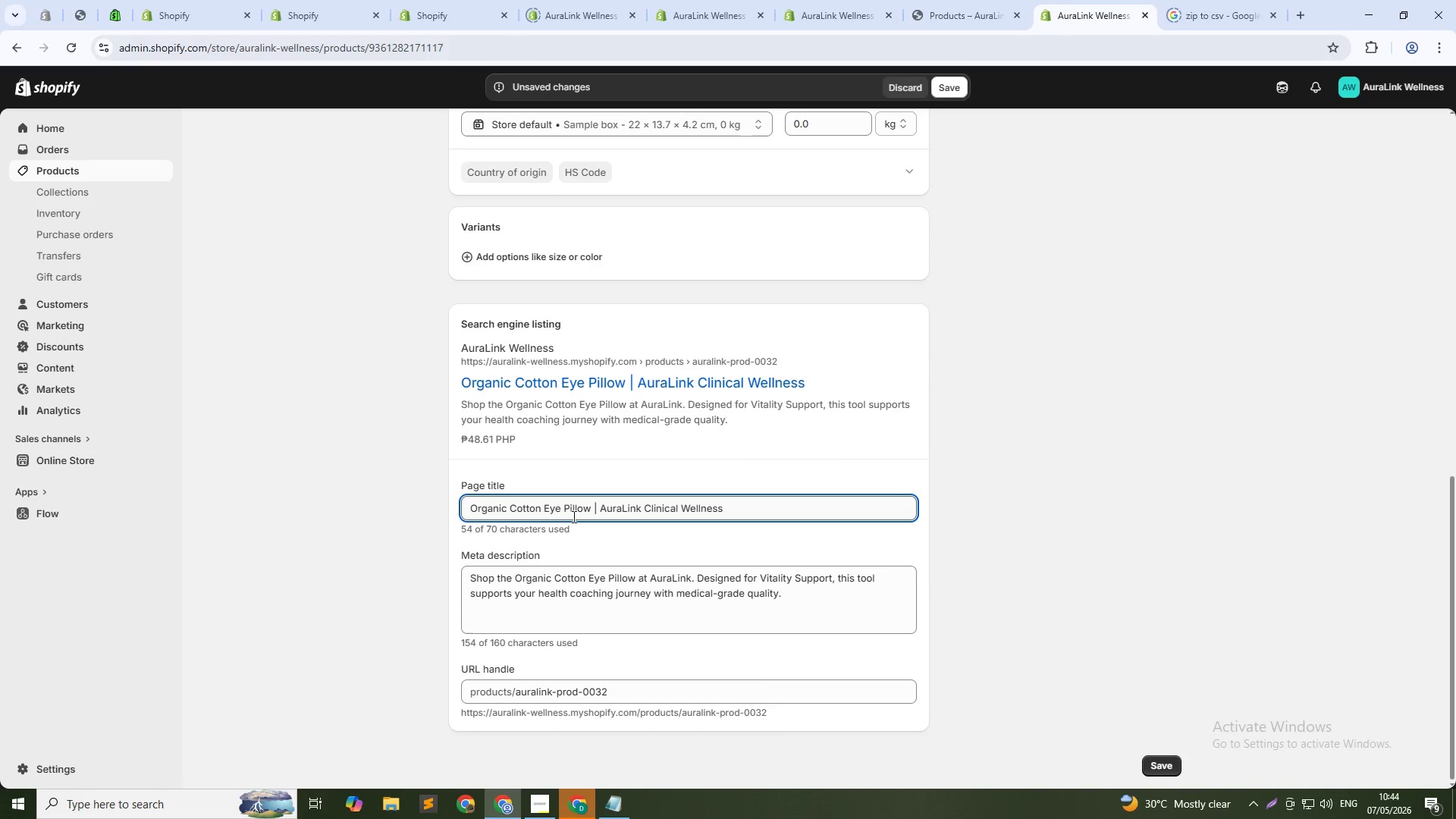 
wait(8.45)
 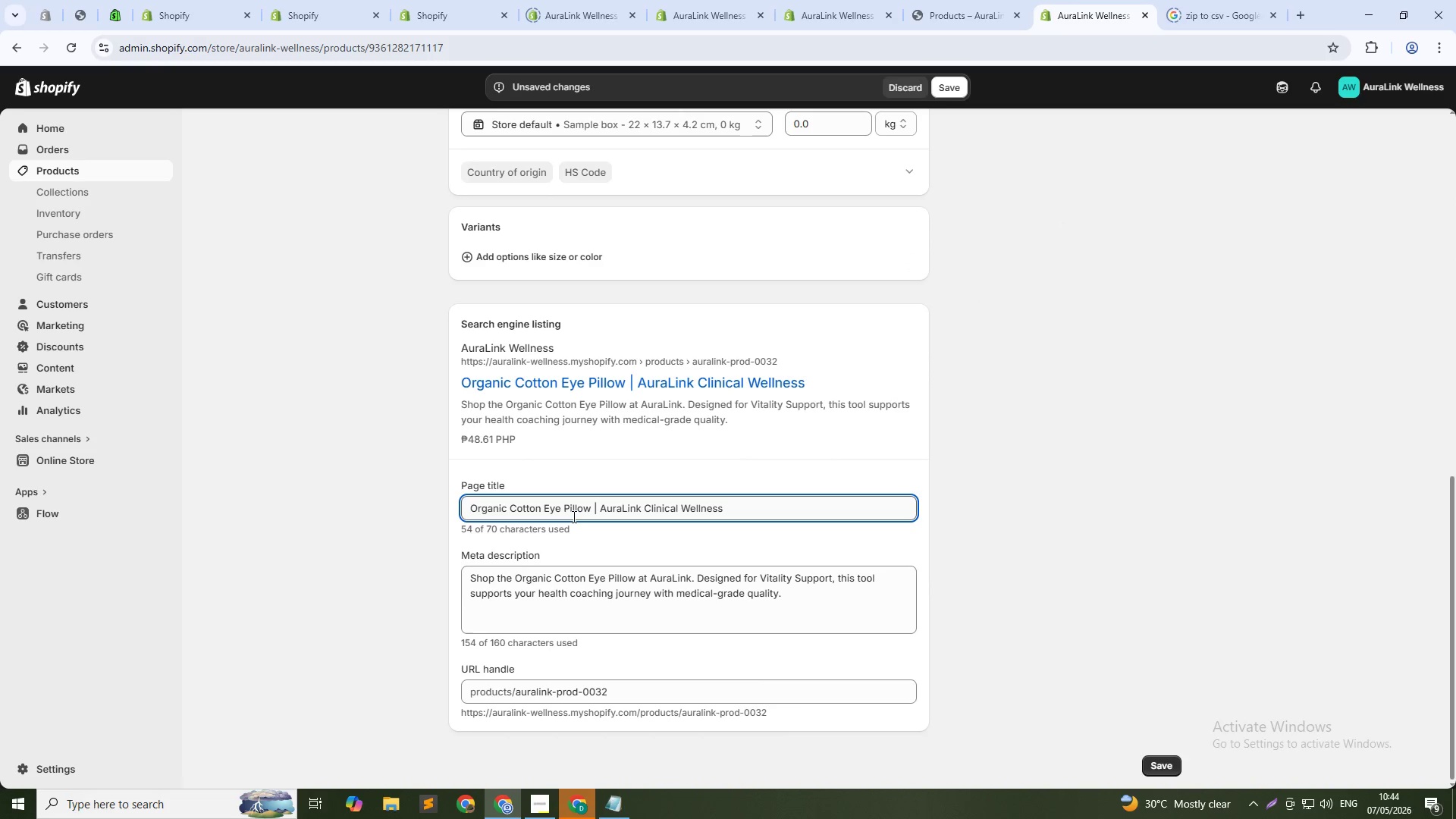 
left_click_drag(start_coordinate=[591, 509], to_coordinate=[766, 509])
 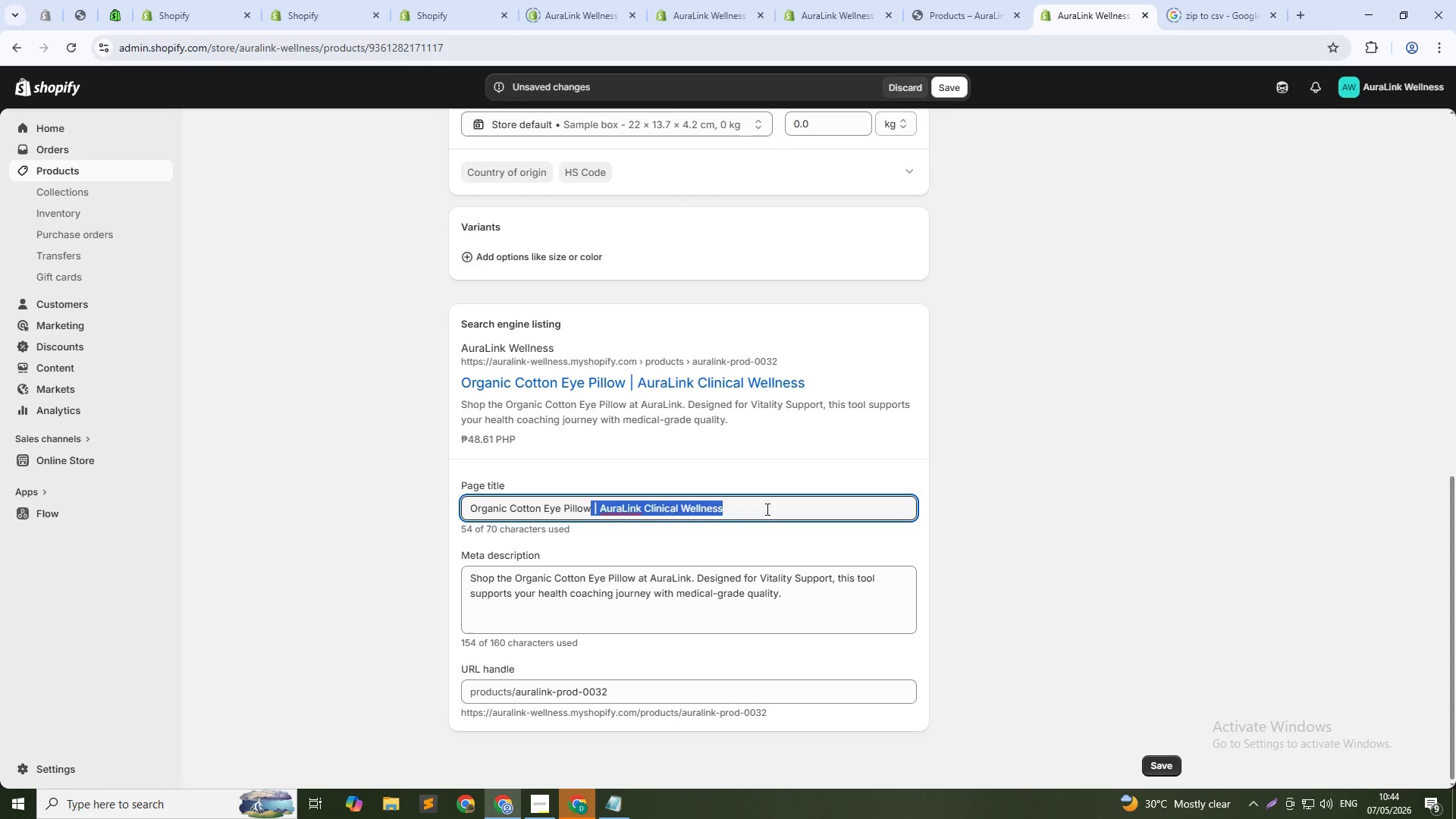 
key(Backspace)
type( Ci)
key(Backspace)
type(ri)
key(Backspace)
key(Backspace)
type(ircadian Blanace Rest )
 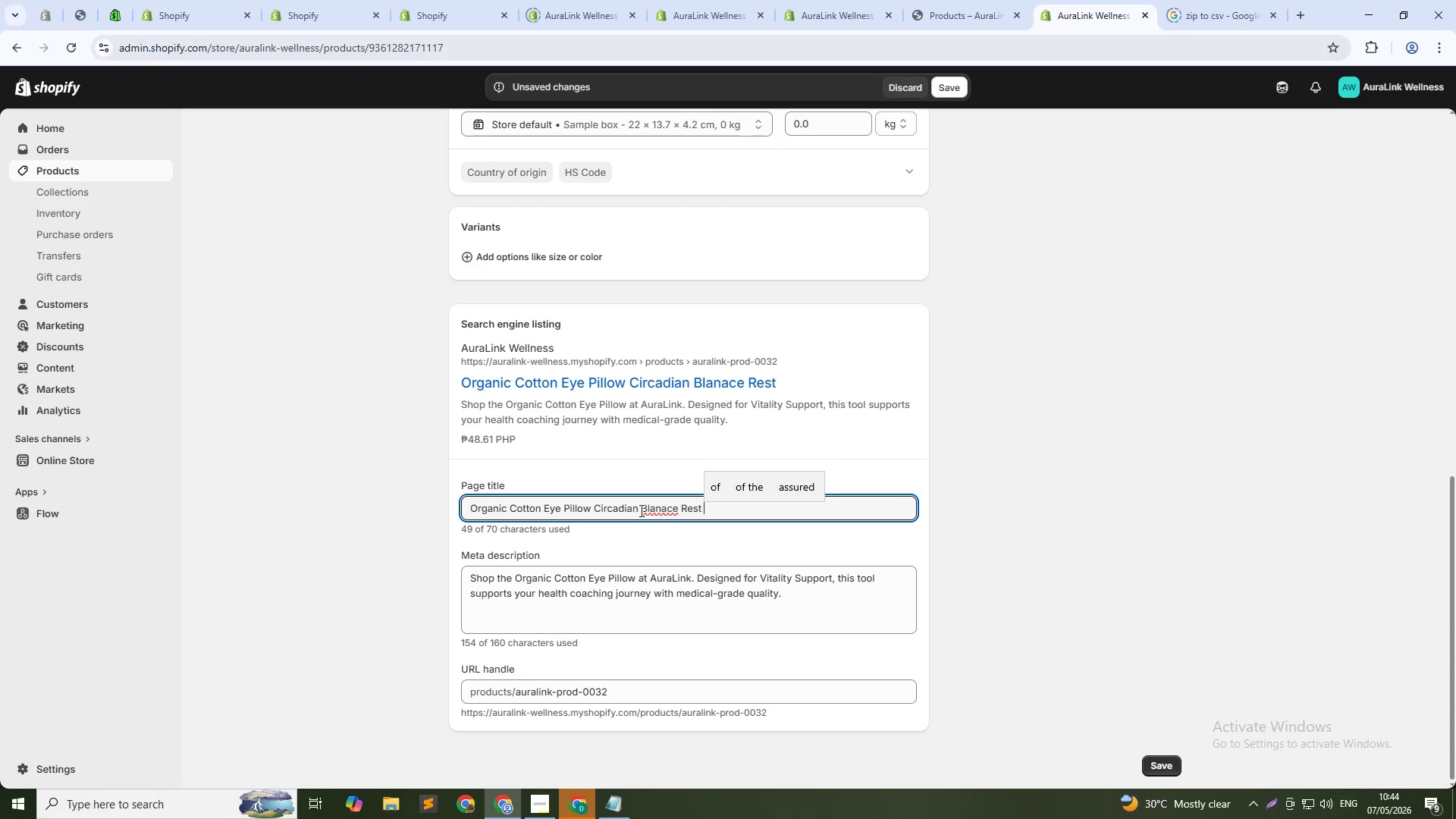 
left_click([647, 511])
 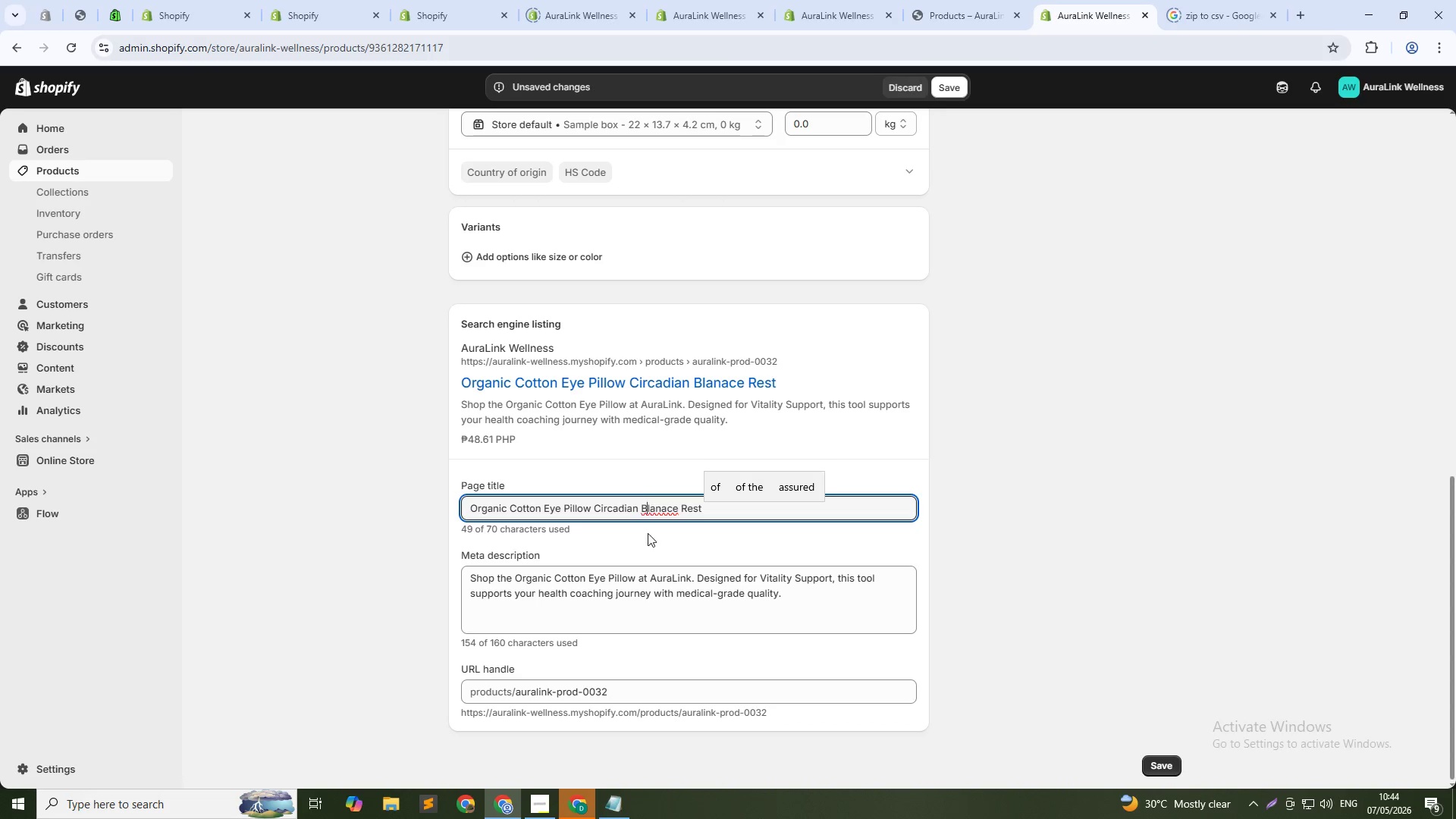 
key(A)
 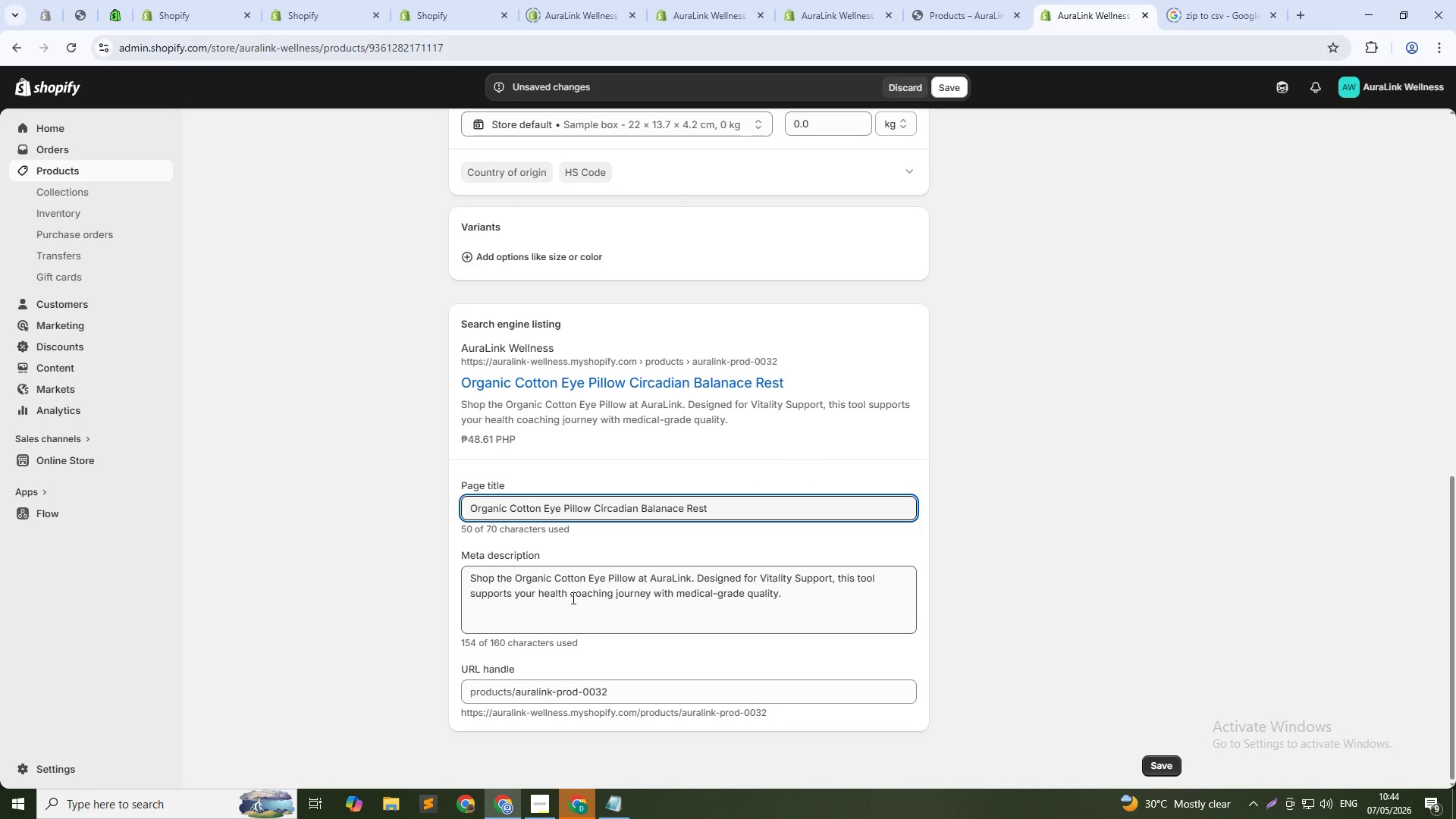 
left_click([566, 594])
 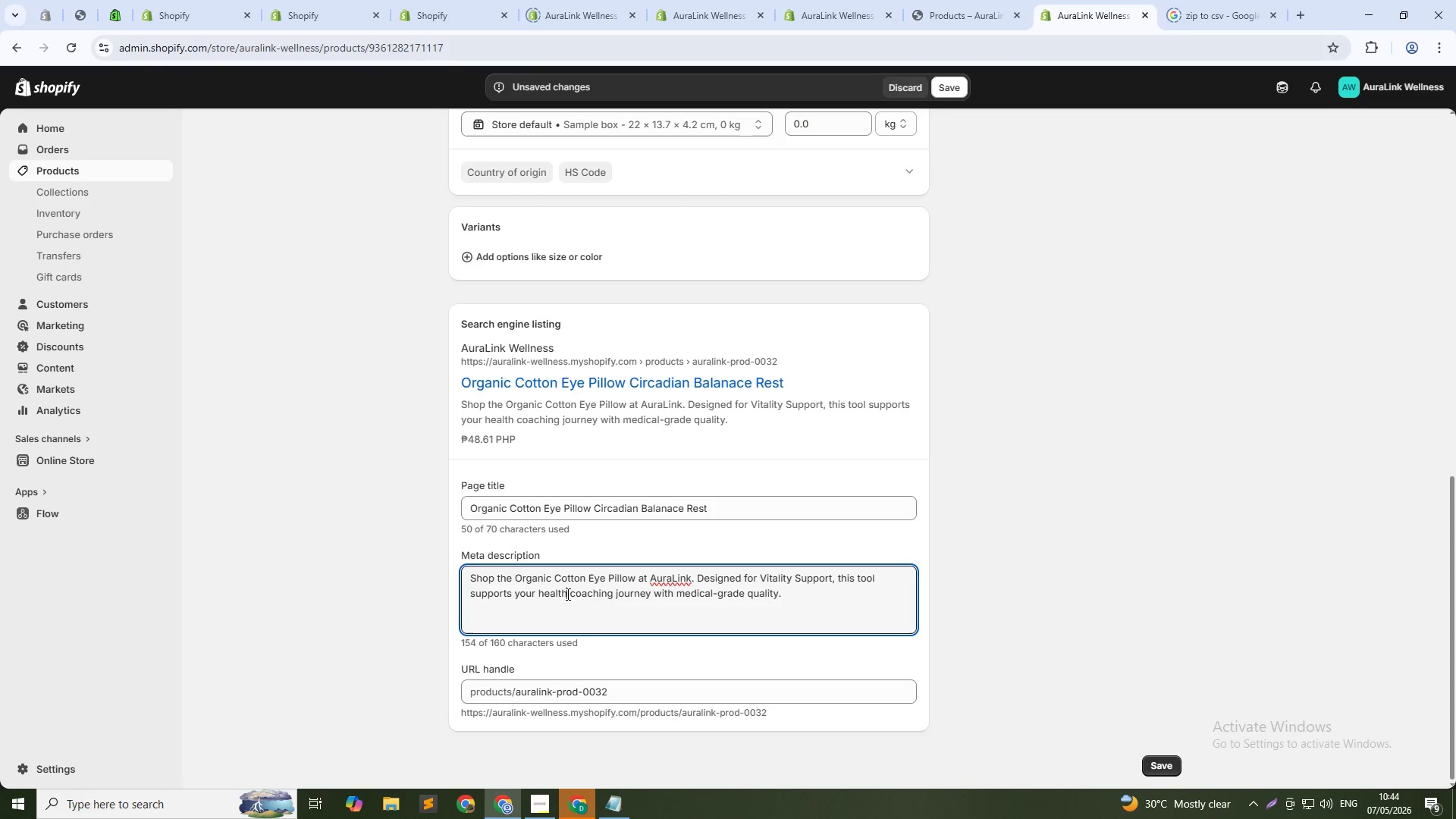 
key(Control+ControlLeft)
 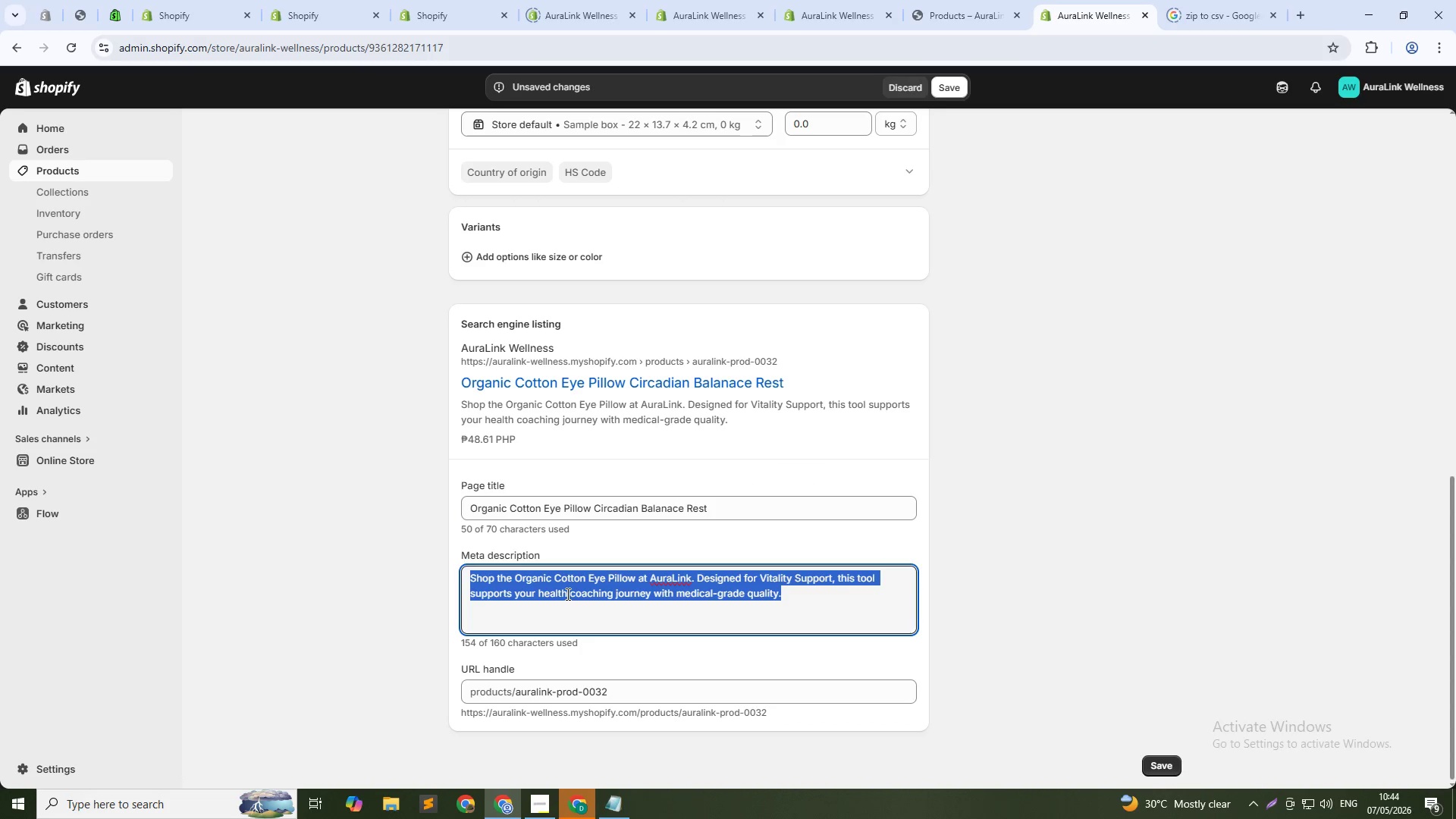 
key(Control+A)
 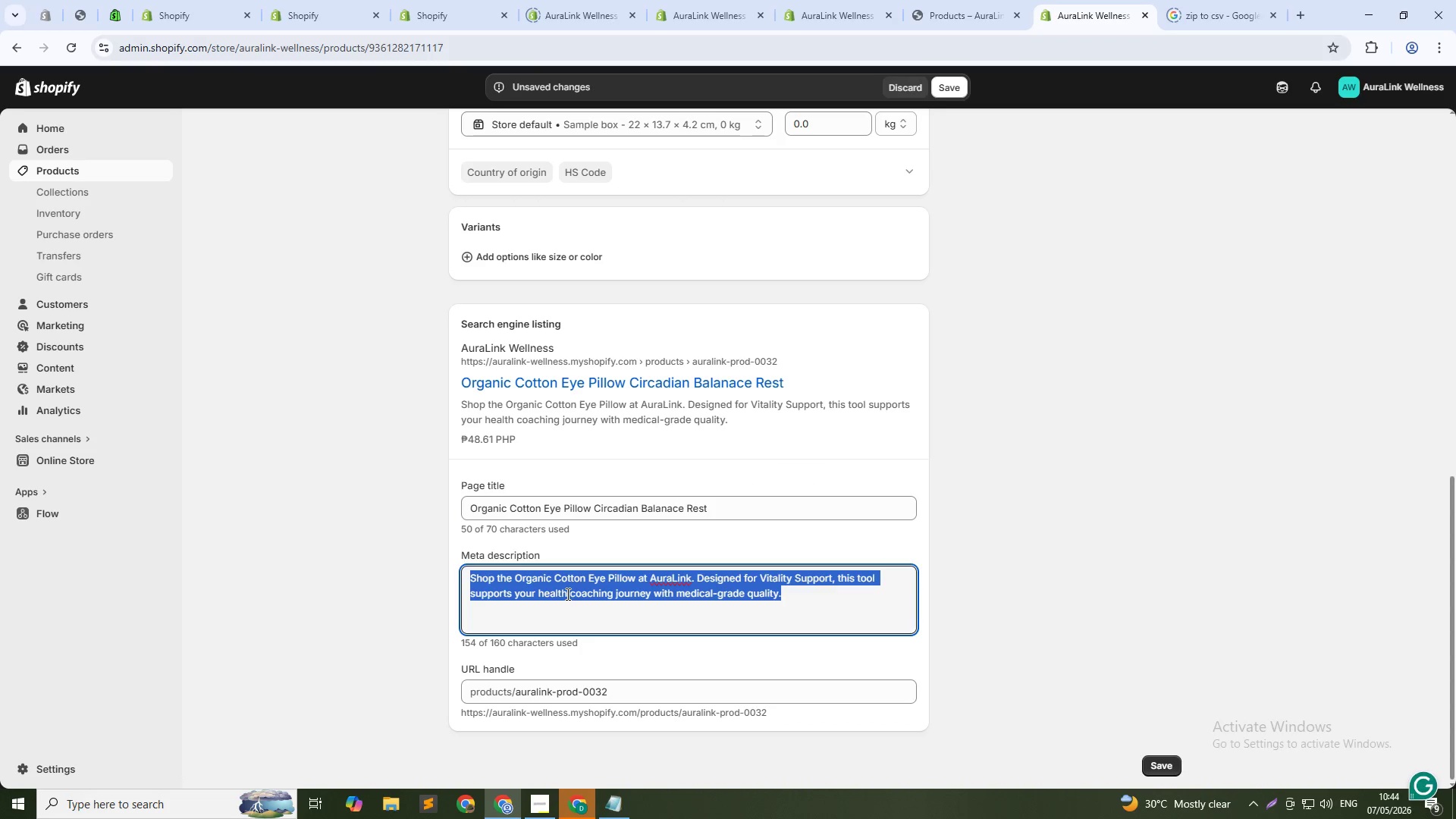 
type(Fle)
key(Backspace)
type(axeseed and lavender-filled eye pillow for gentle pressure therapy. Perfect for resr)
key(Backspace)
type(t brecks and yoga nidra.)
 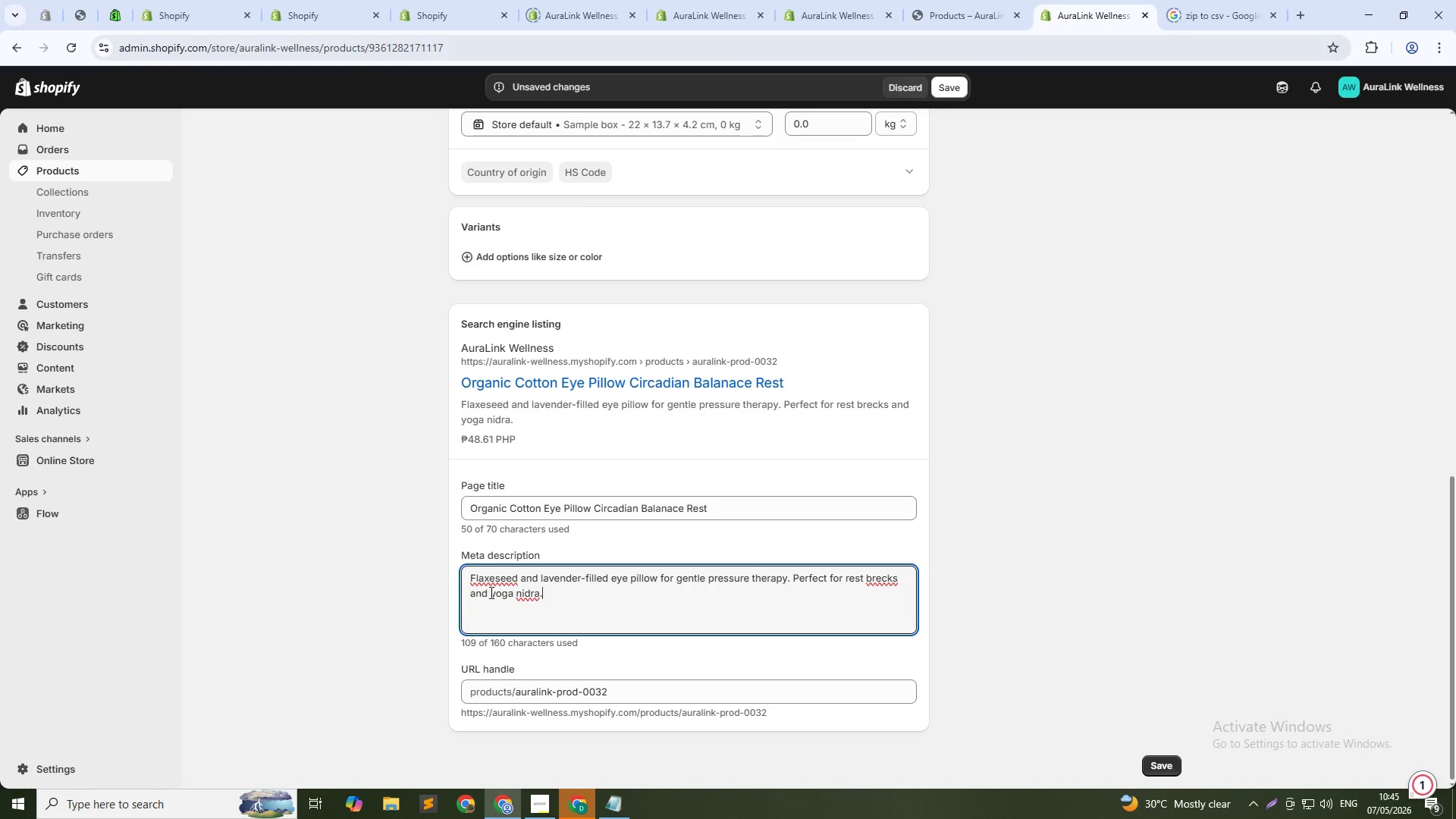 
left_click([494, 582])
 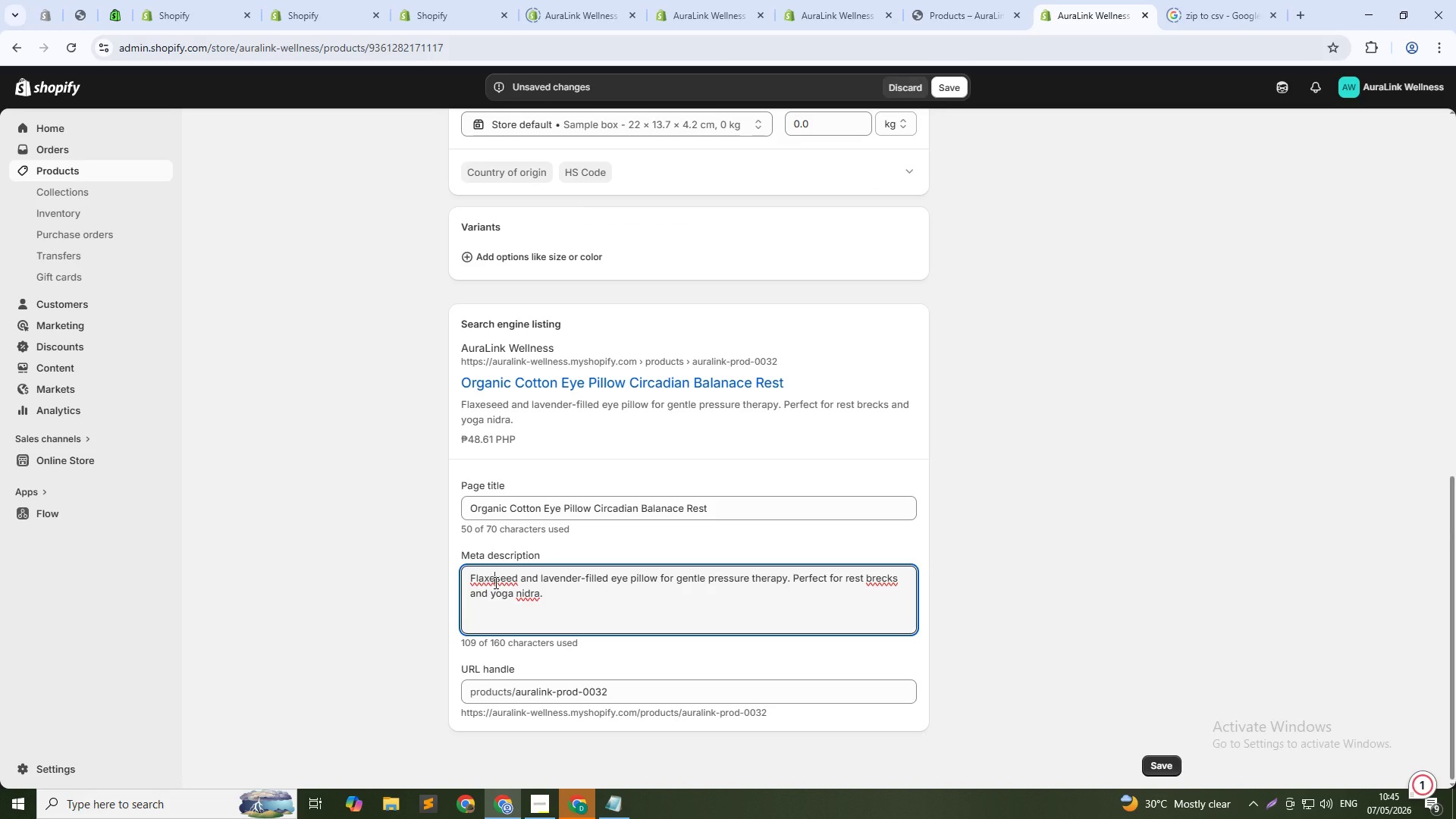 
key(Backspace)